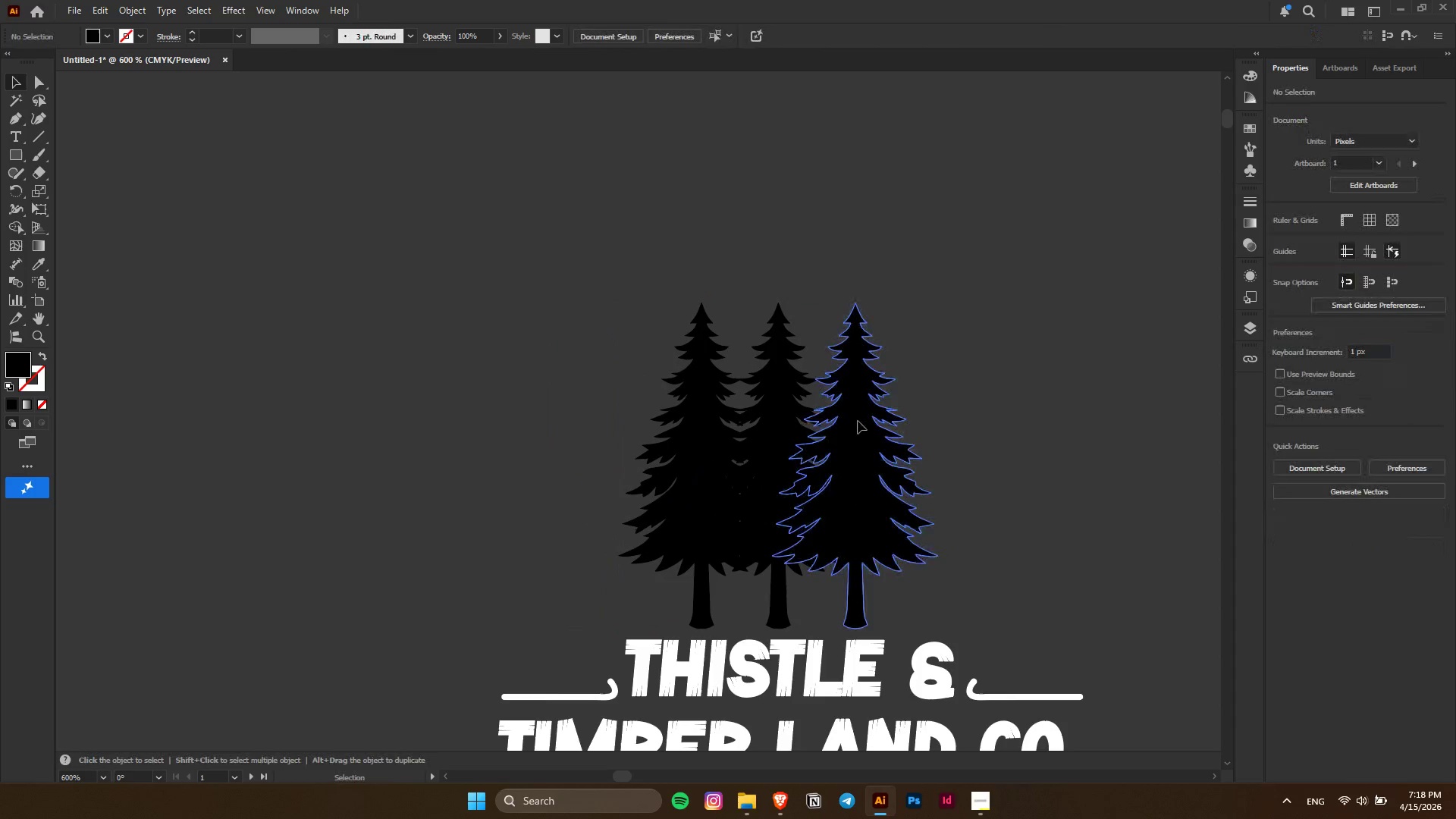 
hold_key(key=ShiftLeft, duration=0.34)
left_click_drag(start_coordinate=[1025, 438], to_coordinate=[1020, 438])
 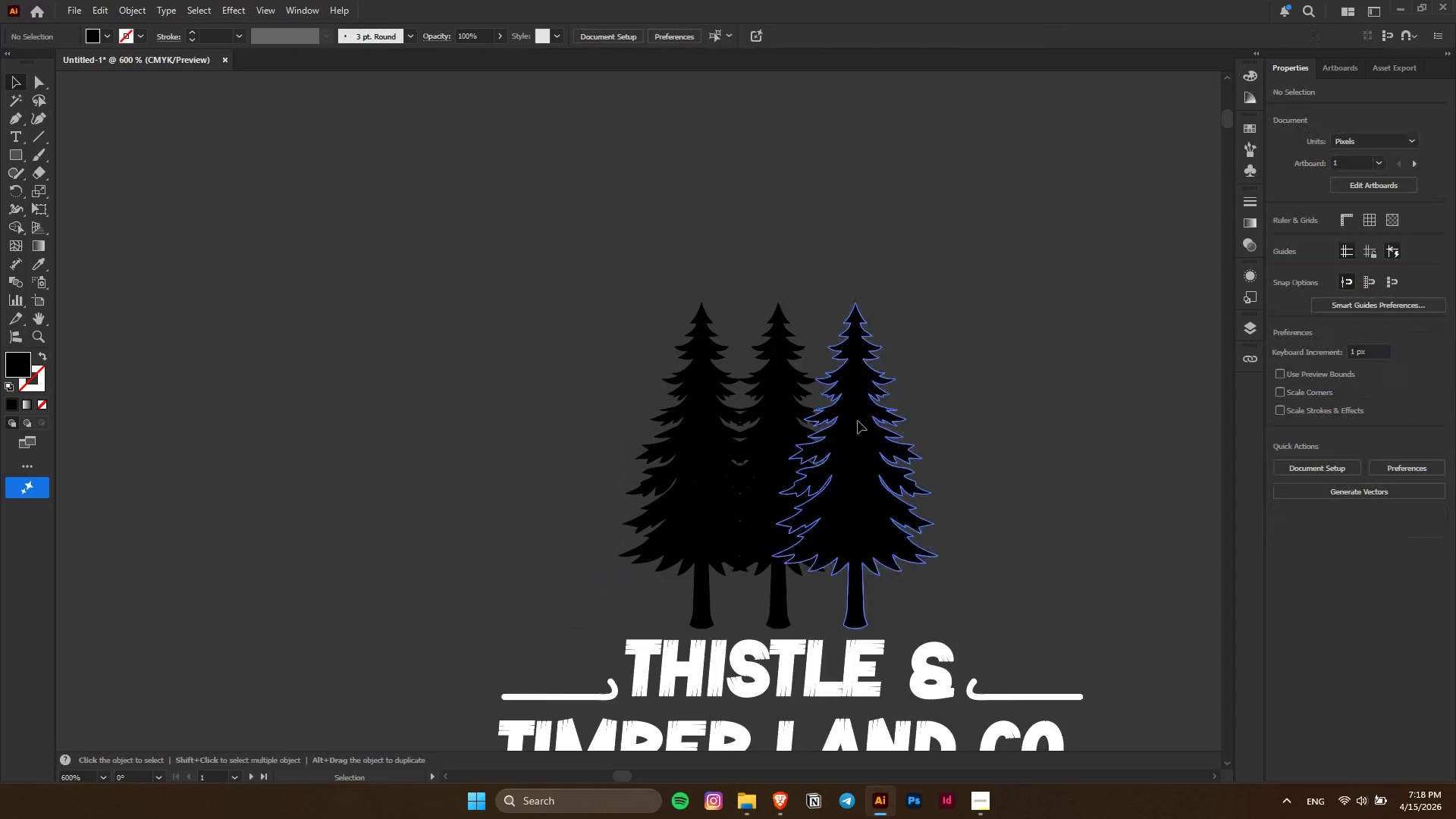 
double_click([858, 421])
 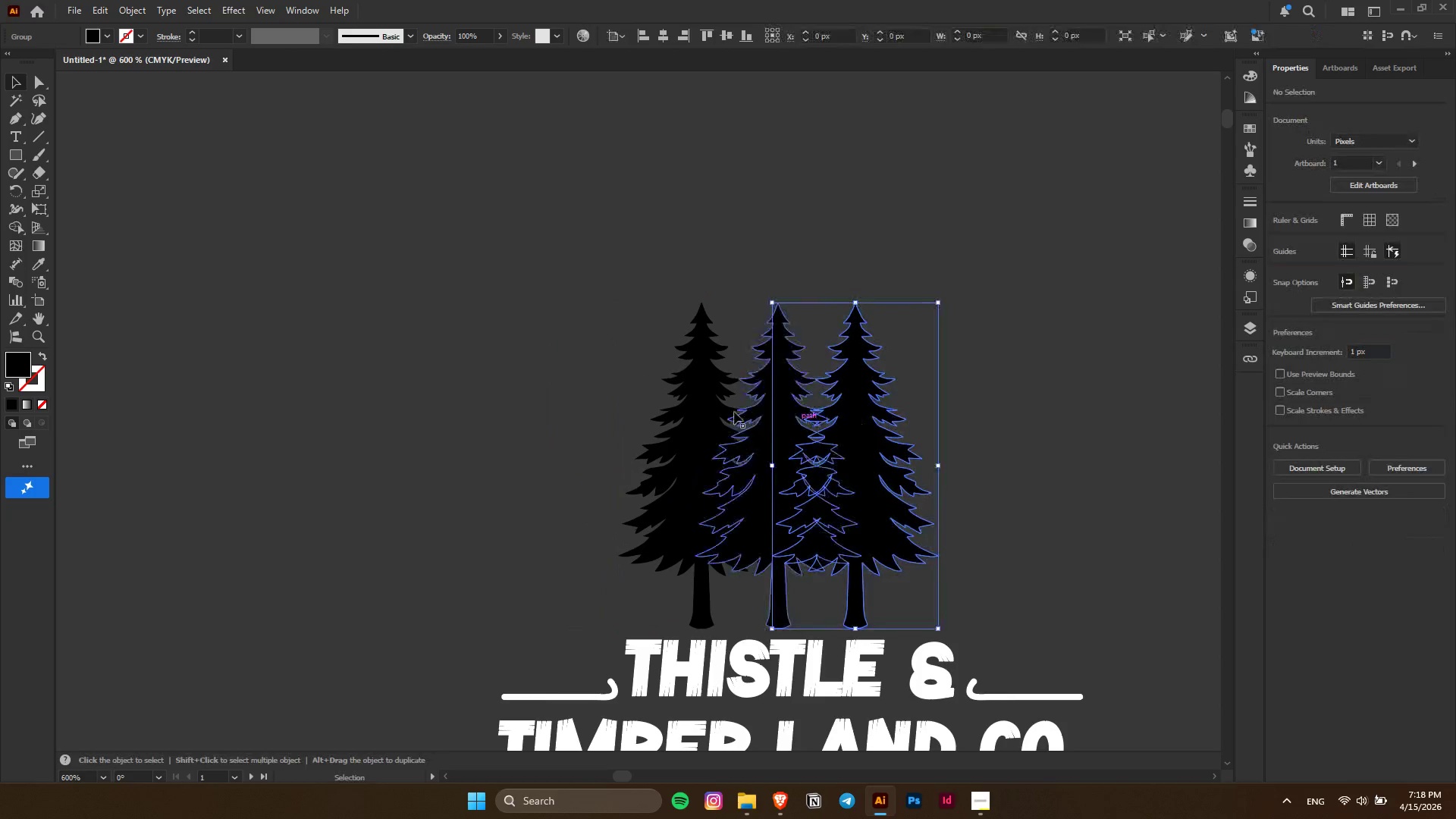 
hold_key(key=ShiftLeft, duration=0.67)
triple_click([697, 408])
 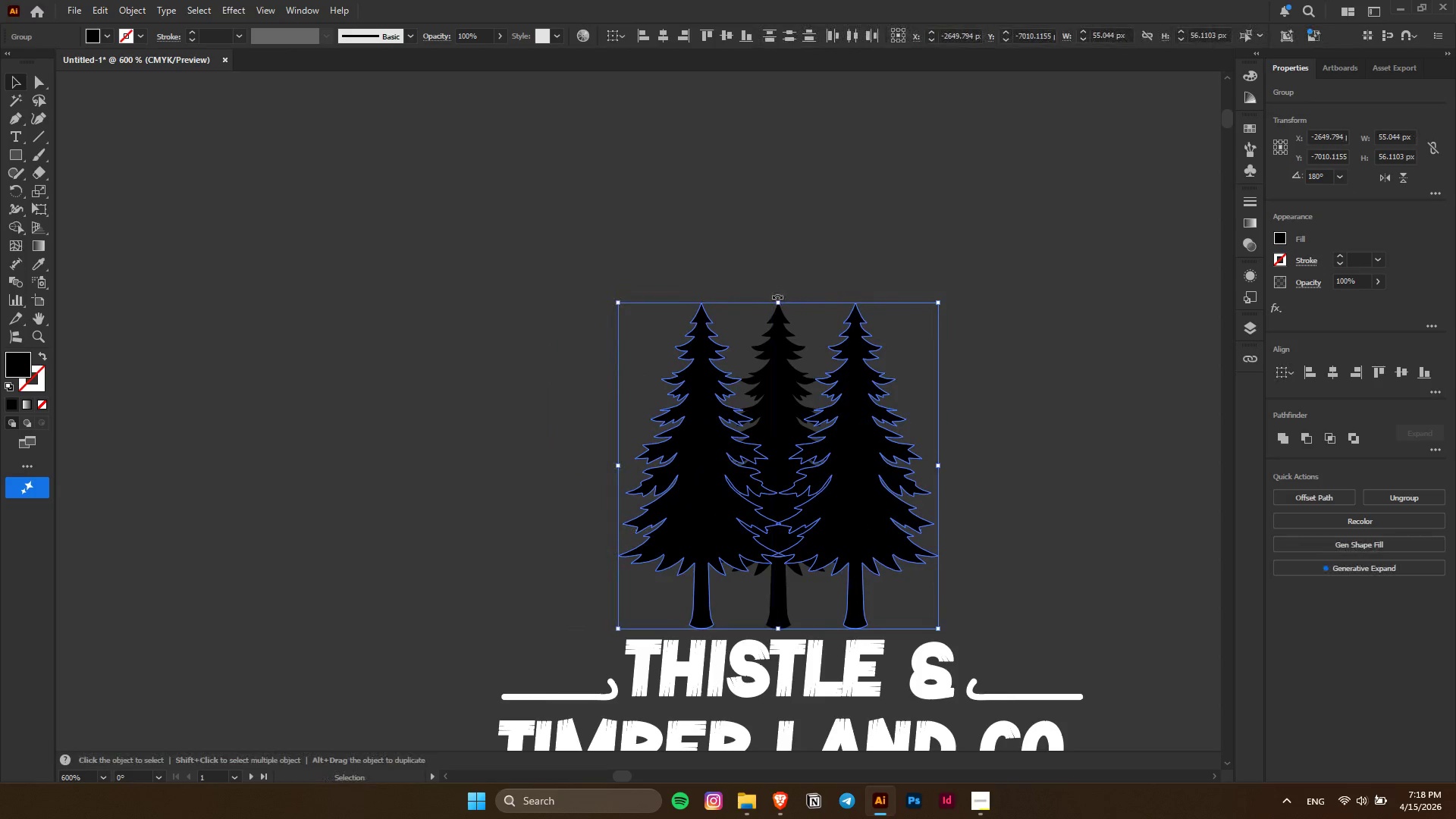 
hold_key(key=ShiftLeft, duration=1.5)
left_click([777, 297])
 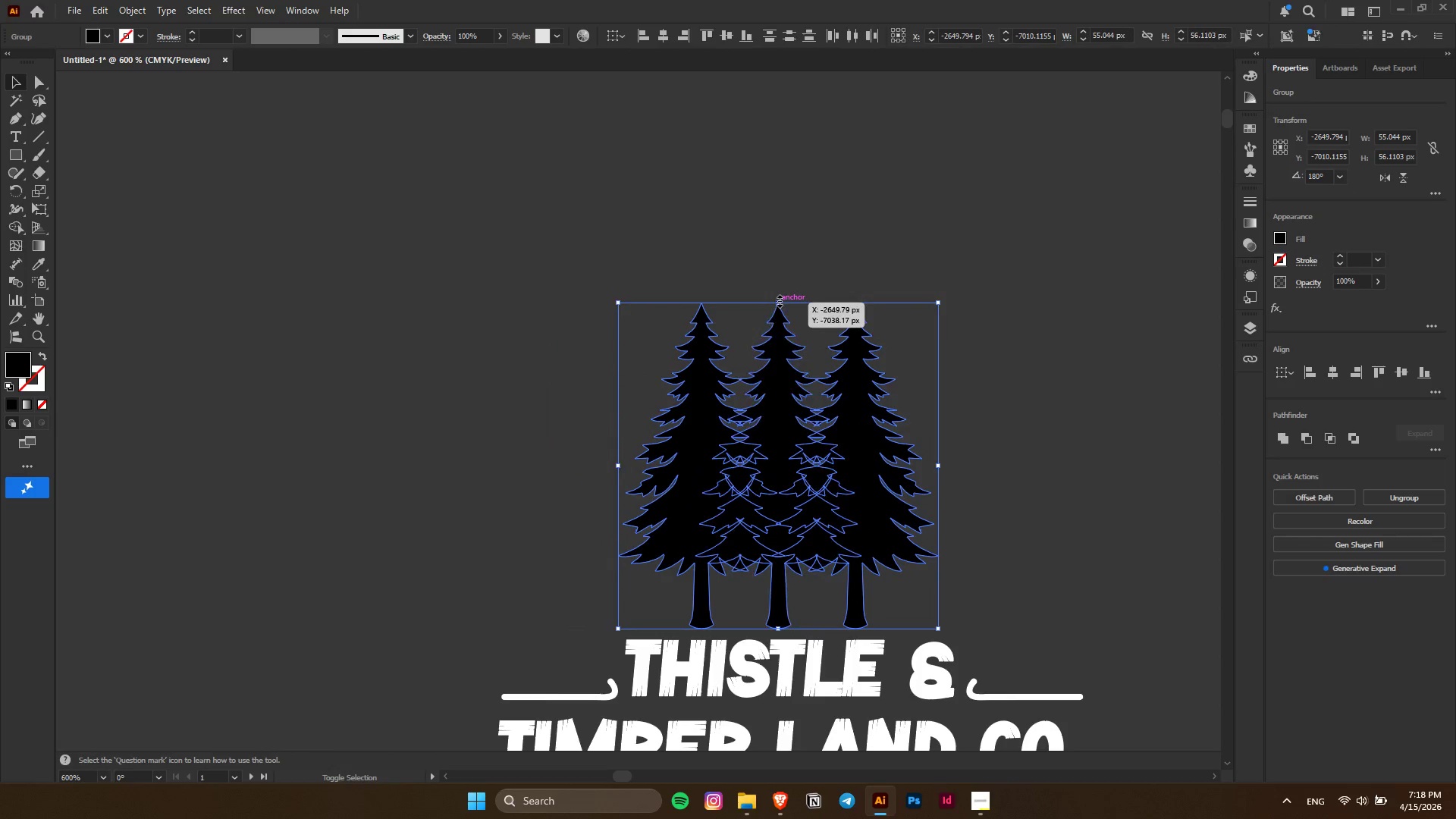 
left_click_drag(start_coordinate=[778, 300], to_coordinate=[779, 379])
 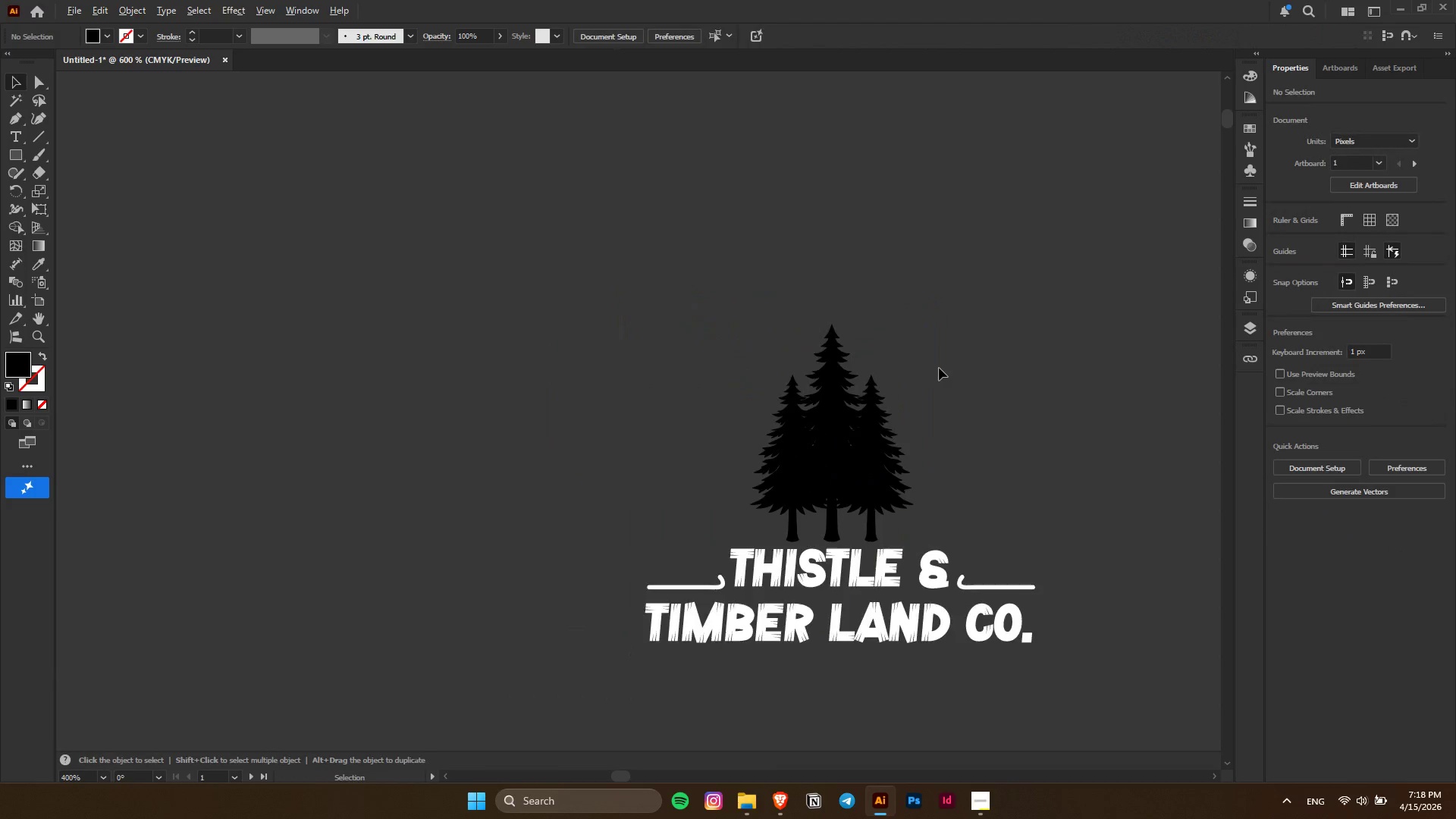 
hold_key(key=ShiftLeft, duration=0.7)
 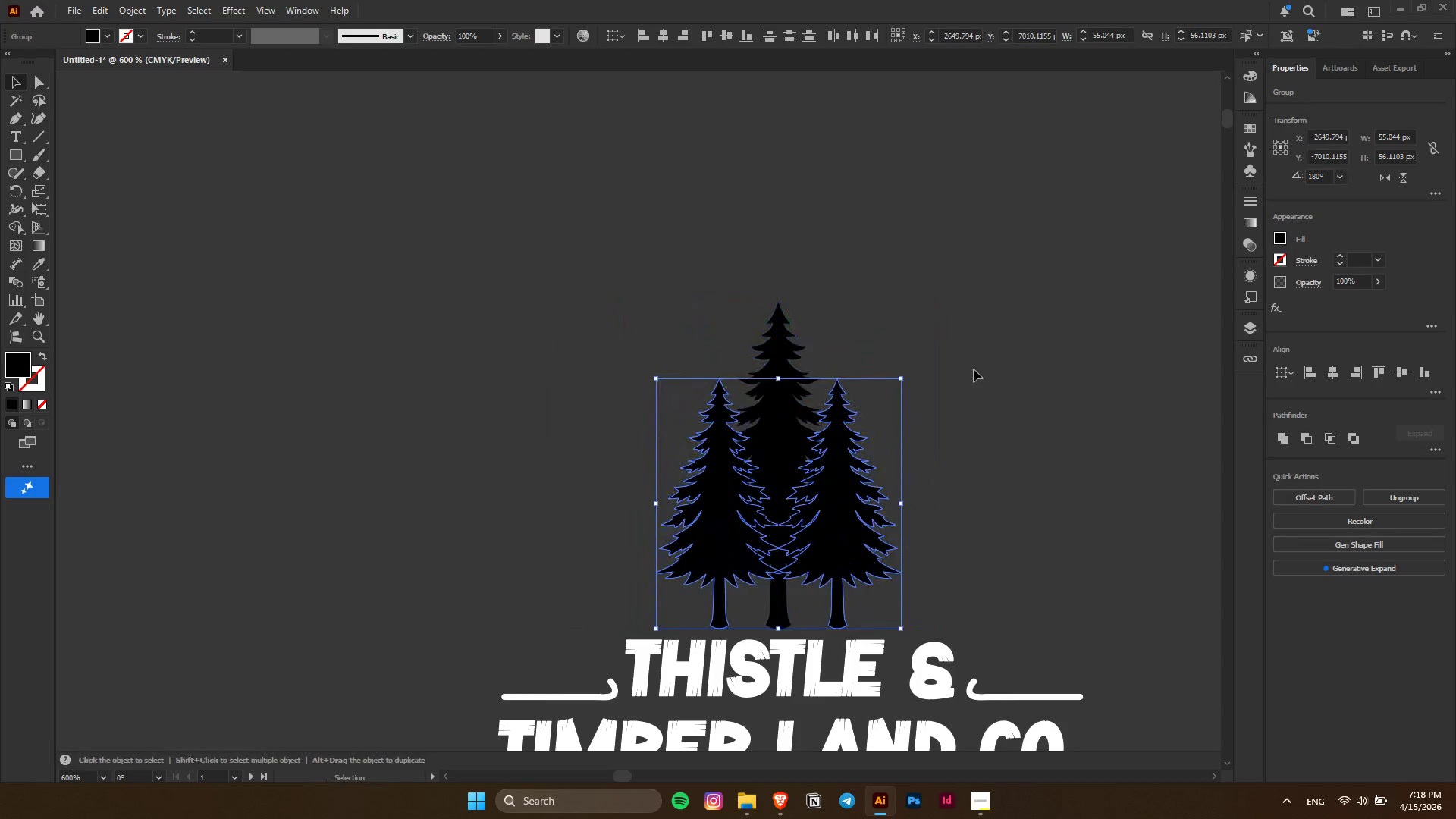 
left_click([974, 369])
 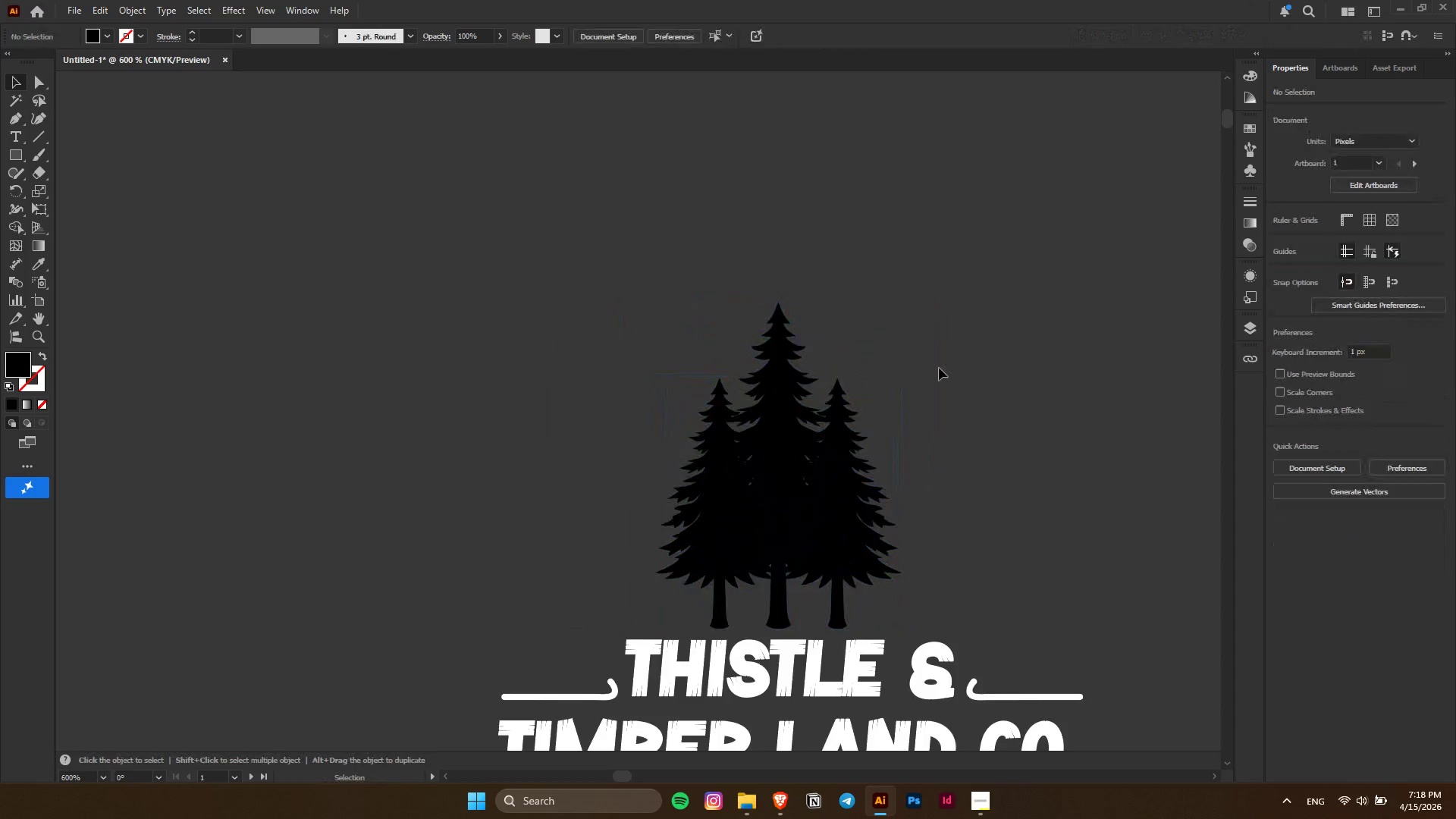 
key(Alt+AltLeft)
 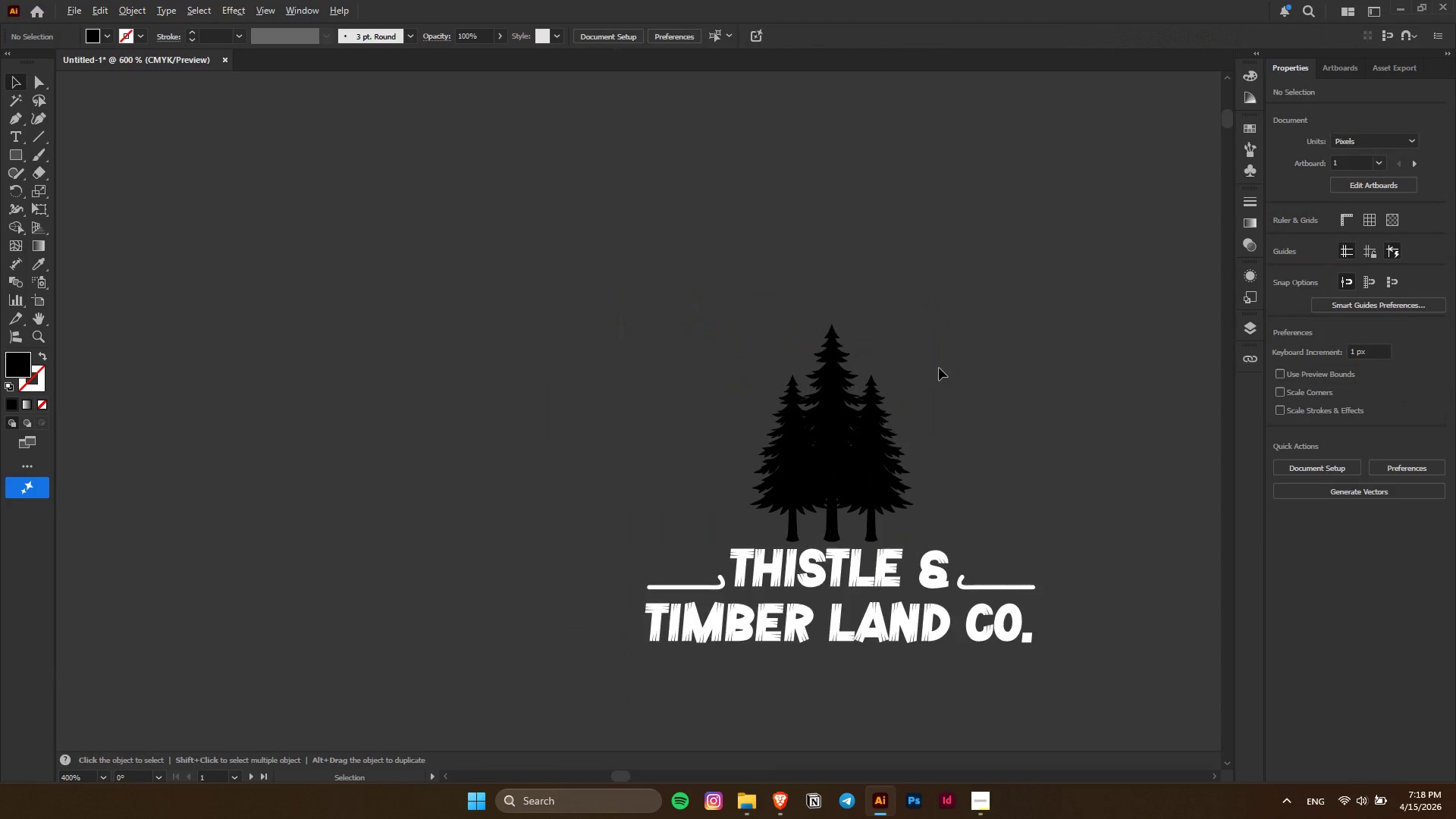 
key(Control+ControlLeft)
 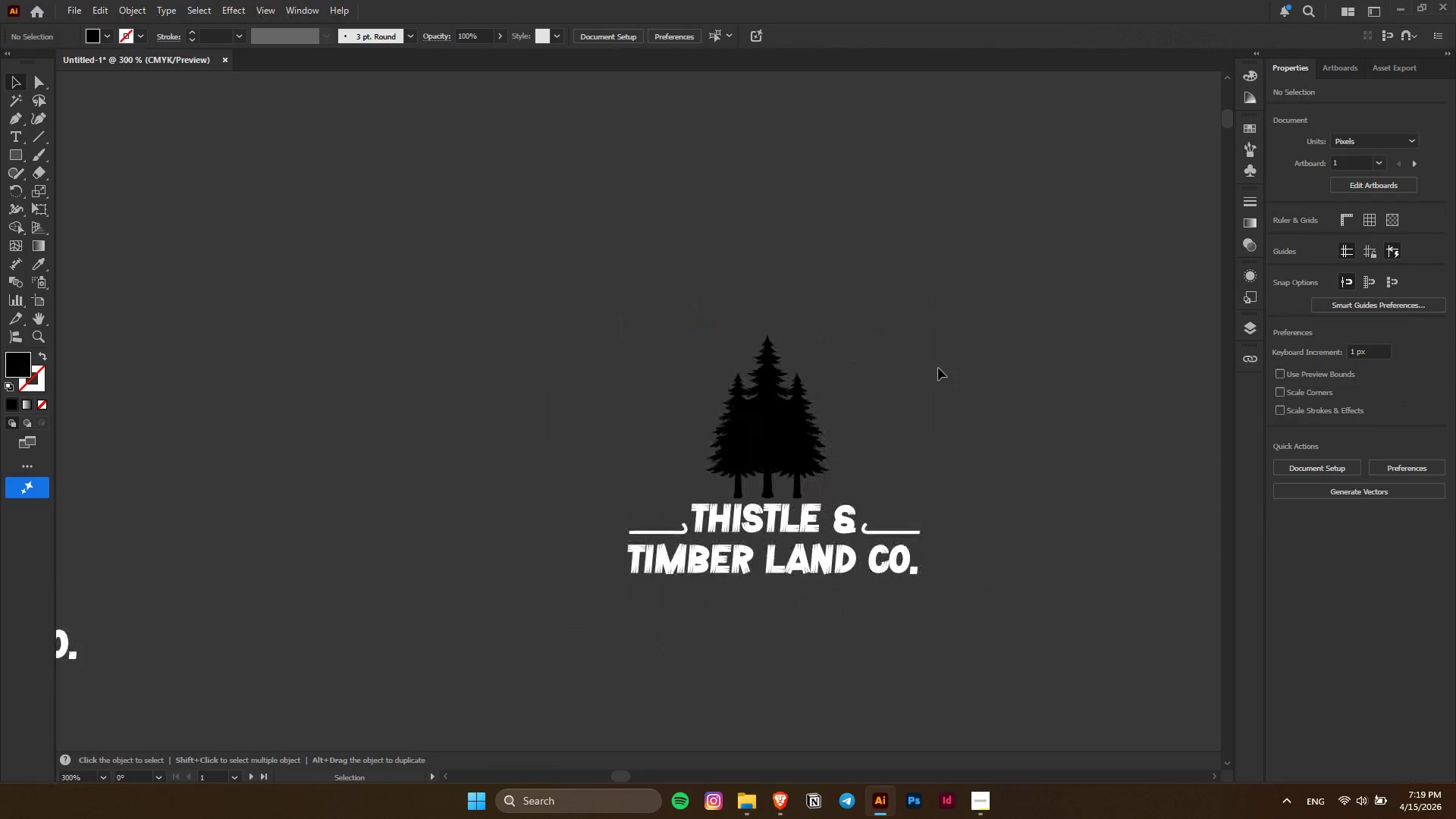 
hold_key(key=AltLeft, duration=0.84)
scroll: coordinate [767, 344], scroll_direction: down, amount: 5.0
 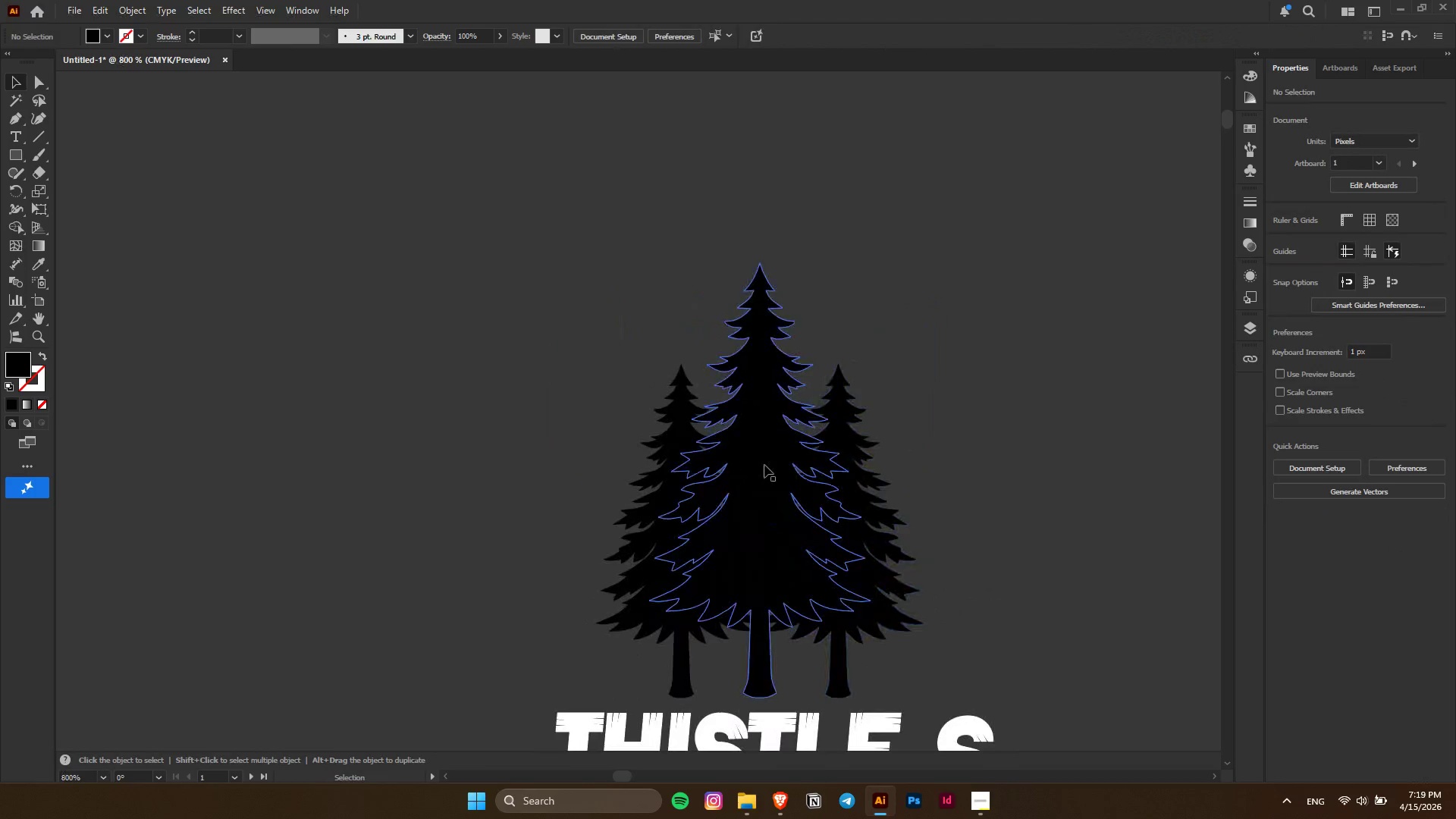 
left_click([764, 466])
 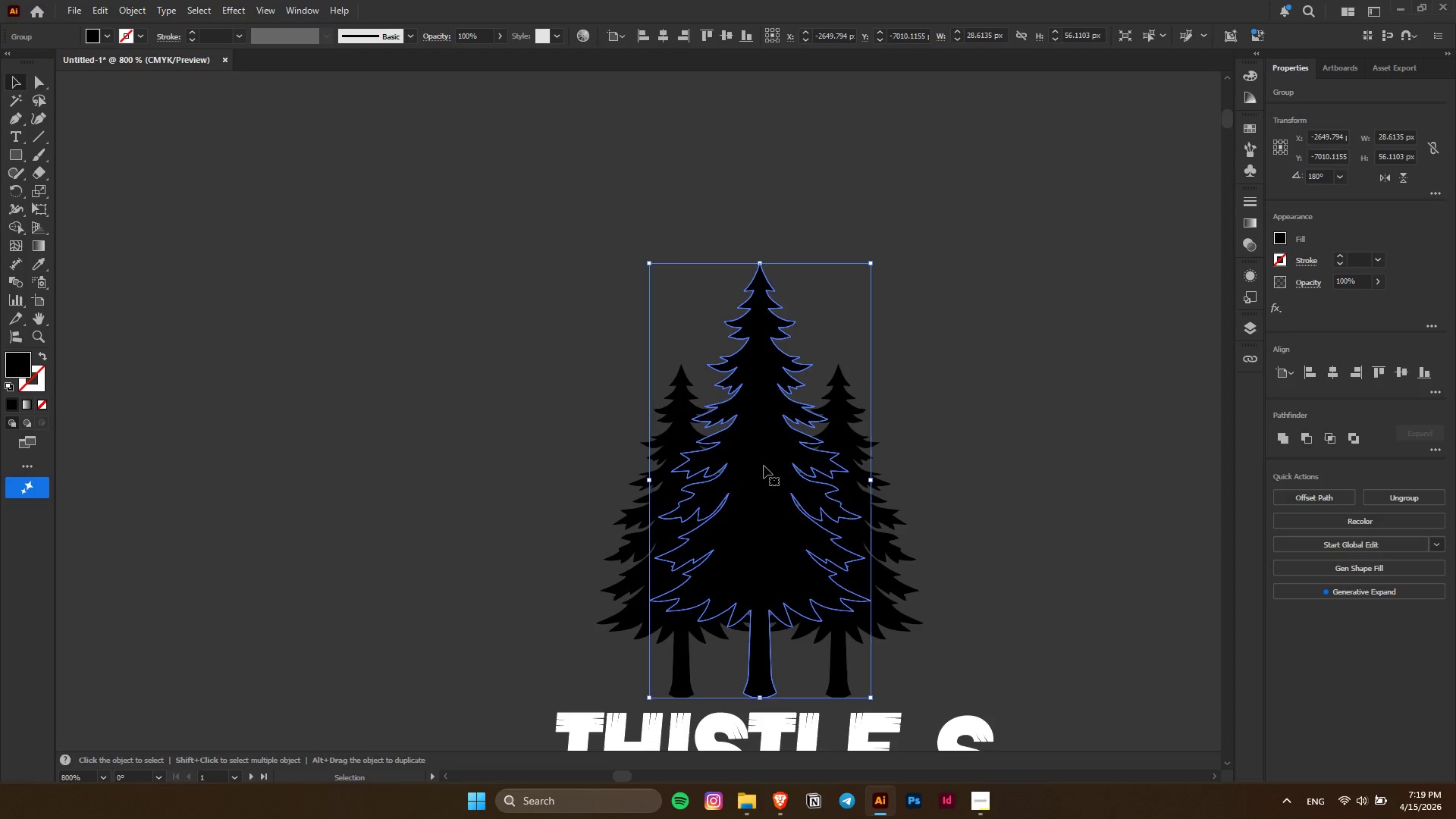 
scroll: coordinate [764, 466], scroll_direction: down, amount: 4.0
 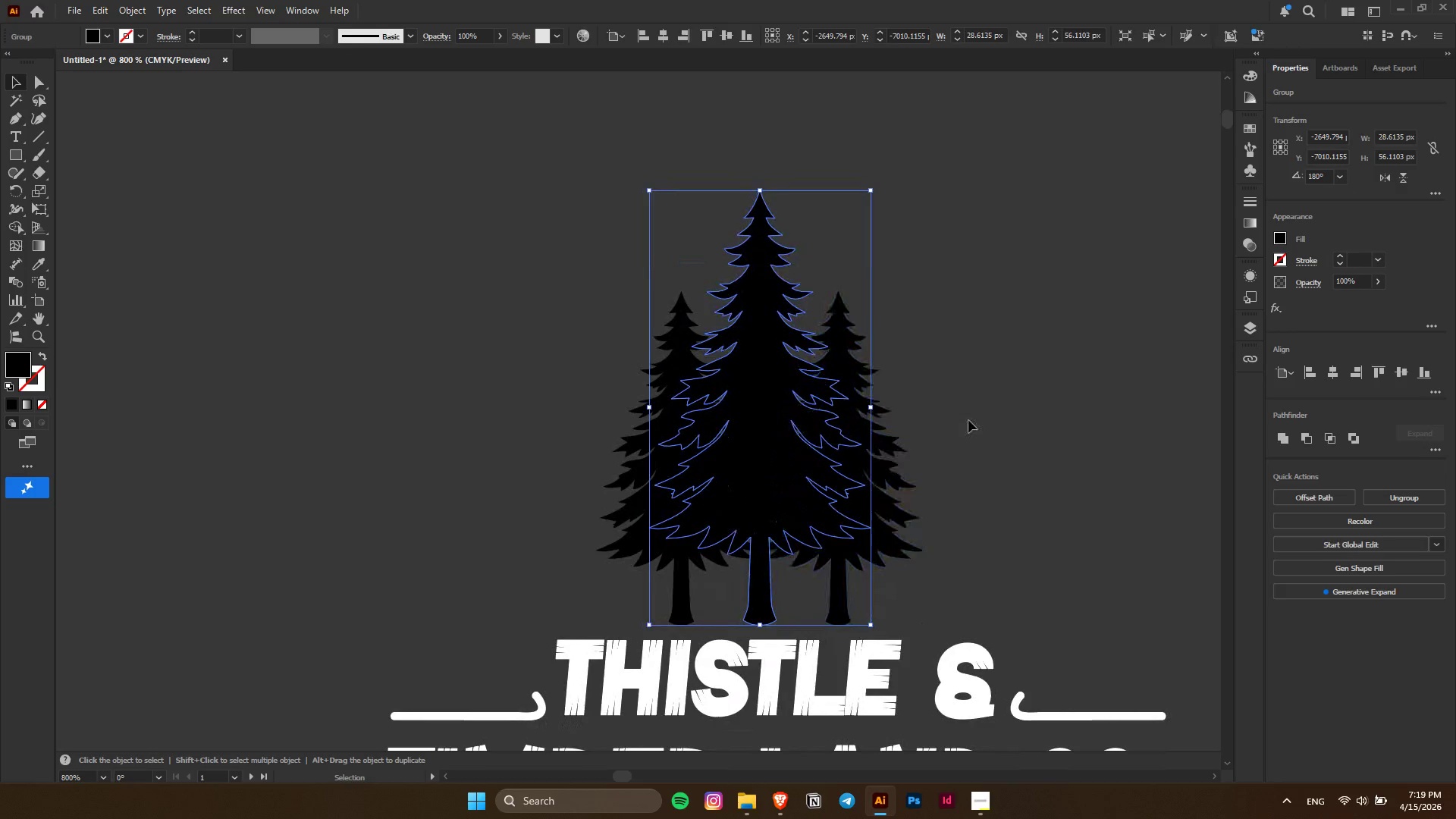 
double_click([762, 414])
 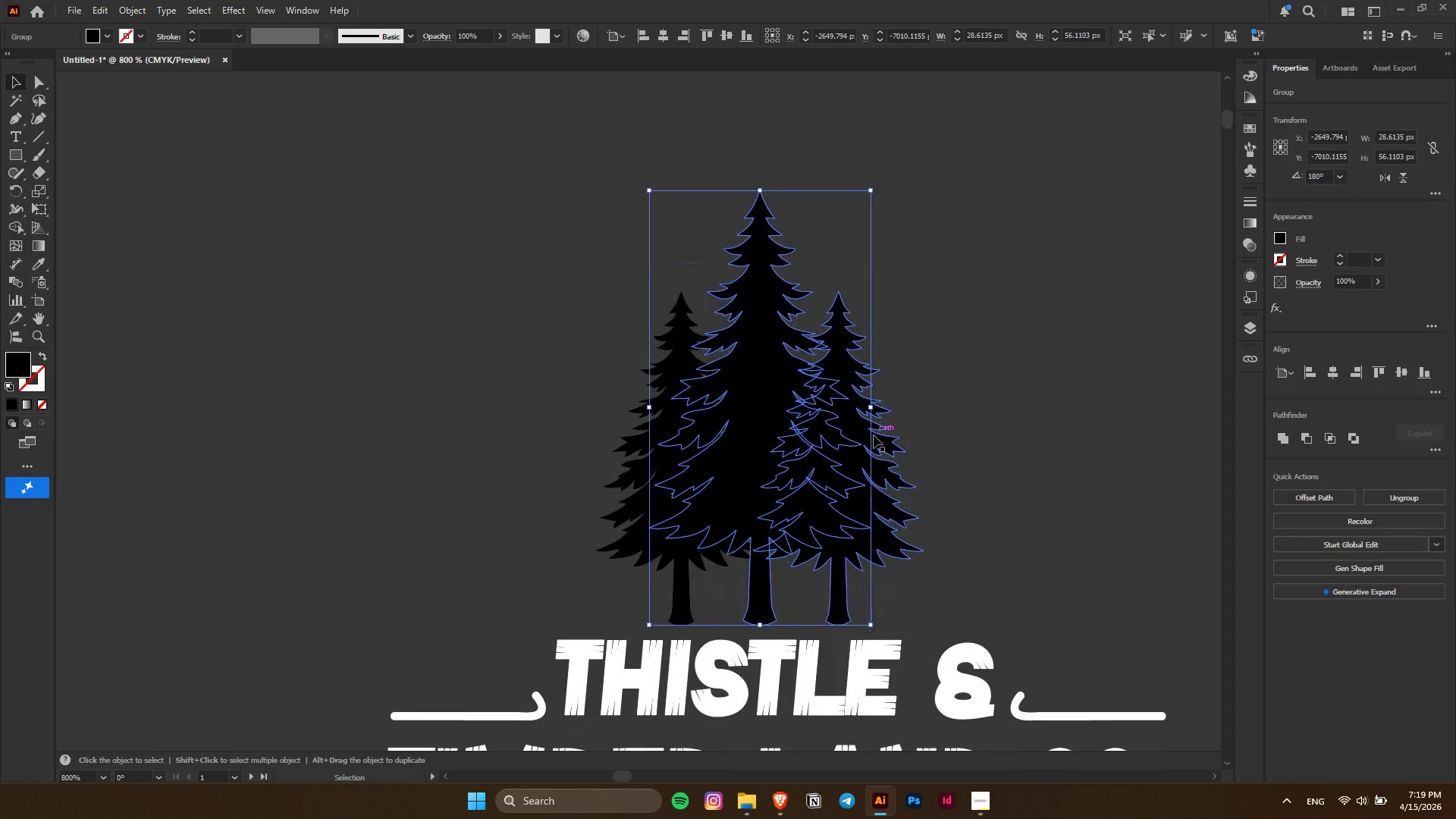 
left_click([874, 435])
 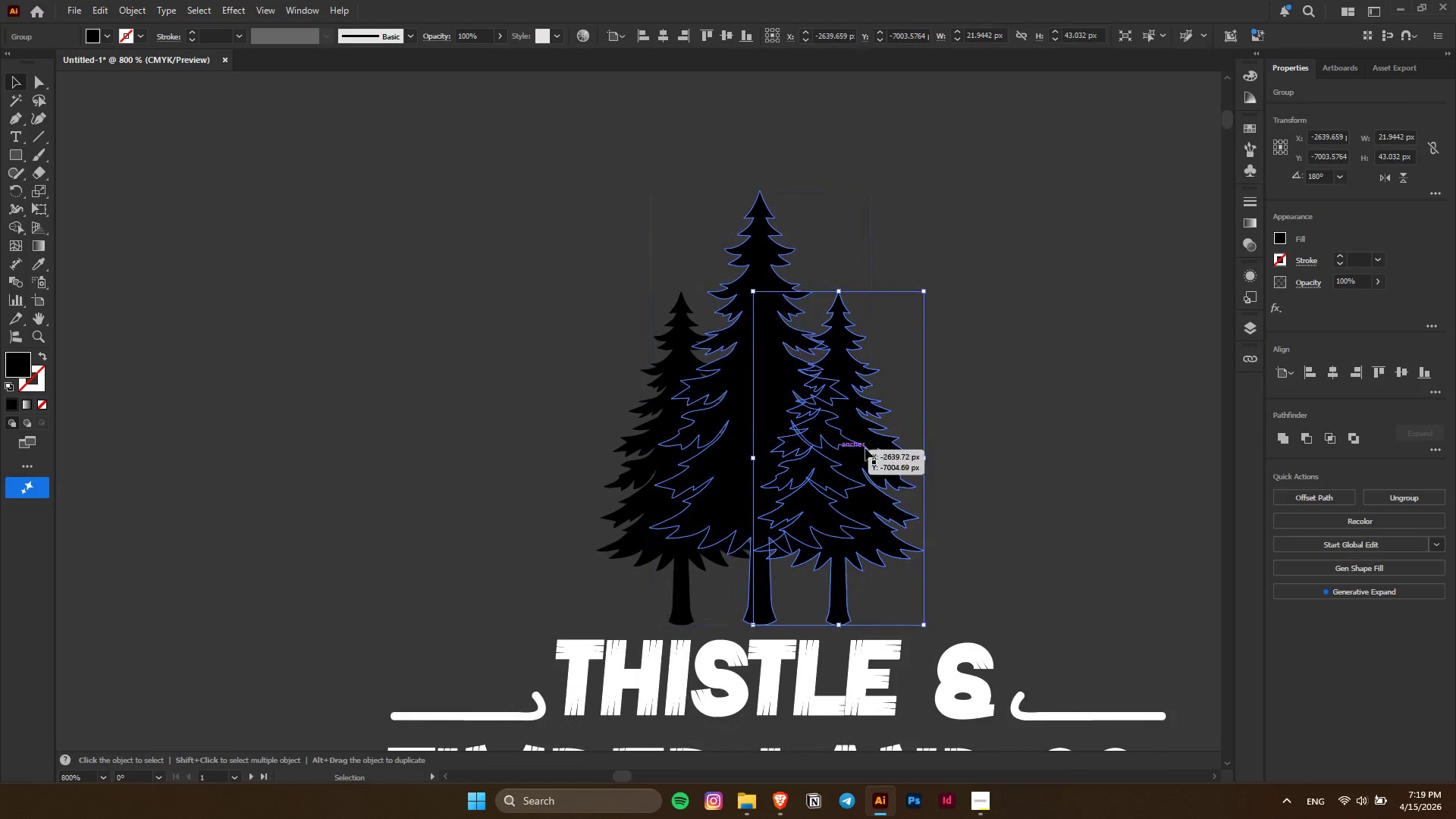 
left_click([1053, 435])
 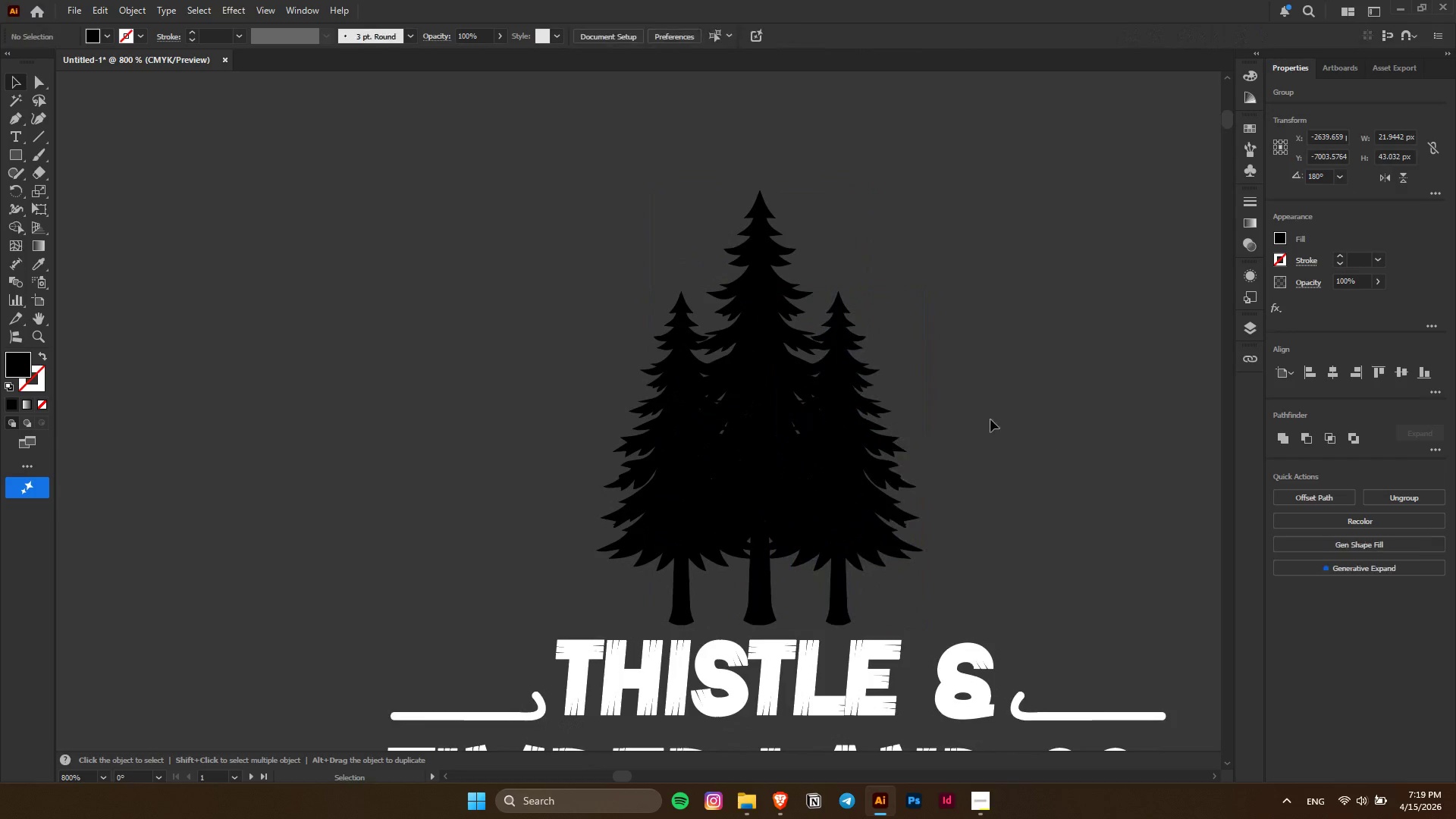 
key(Alt+AltLeft)
 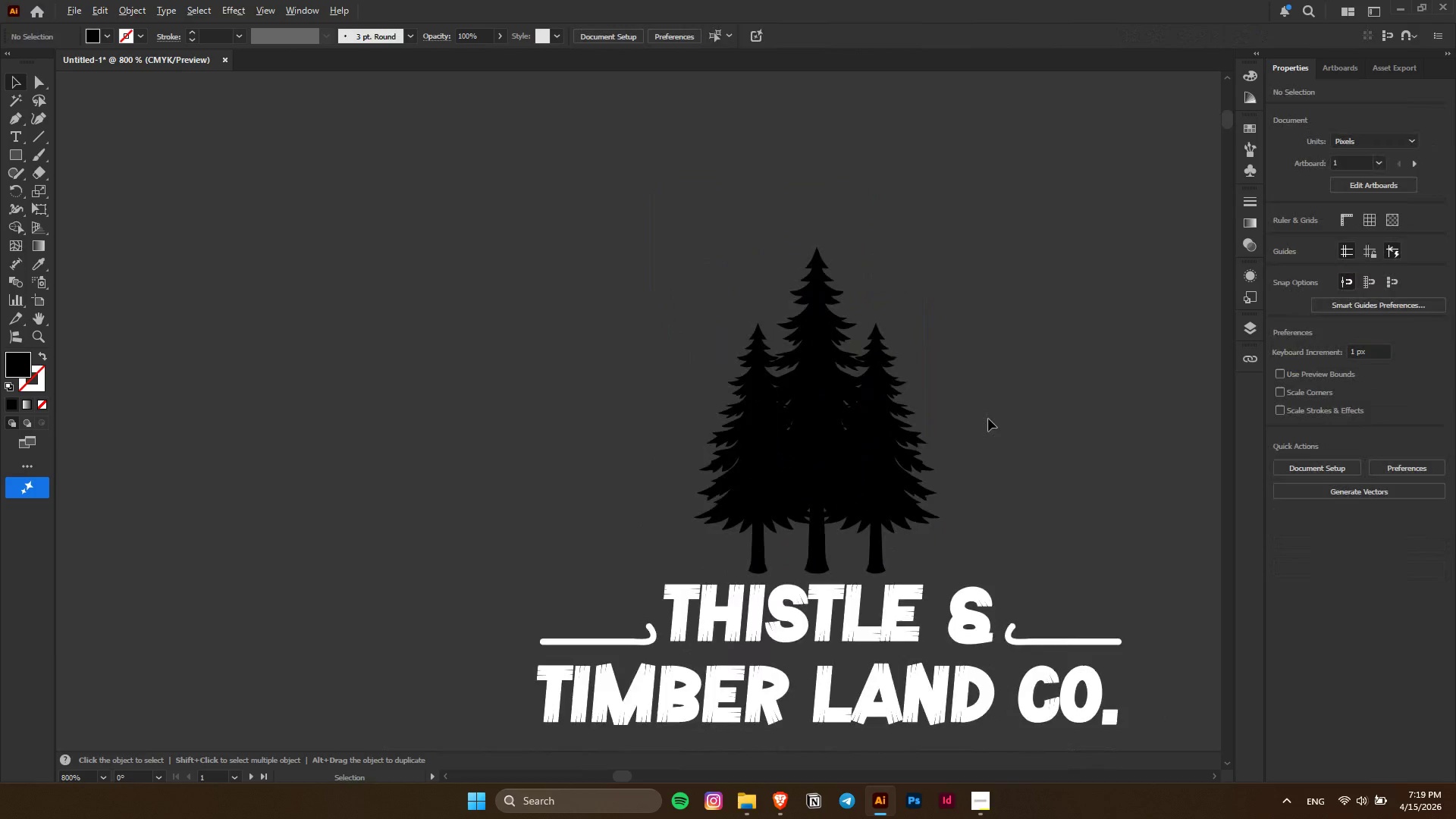 
key(Control+ControlLeft)
 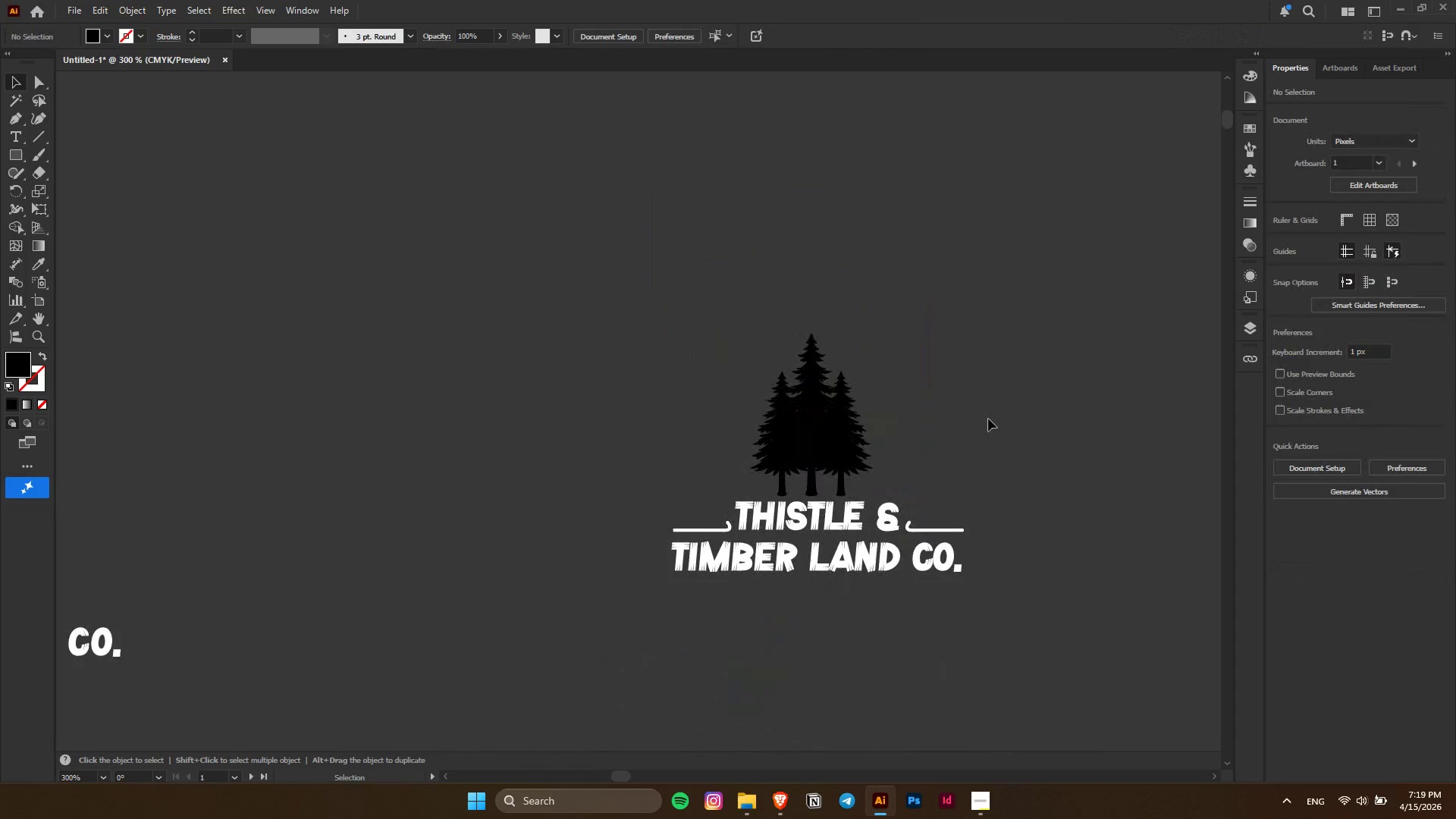 
scroll: coordinate [988, 419], scroll_direction: down, amount: 8.0
 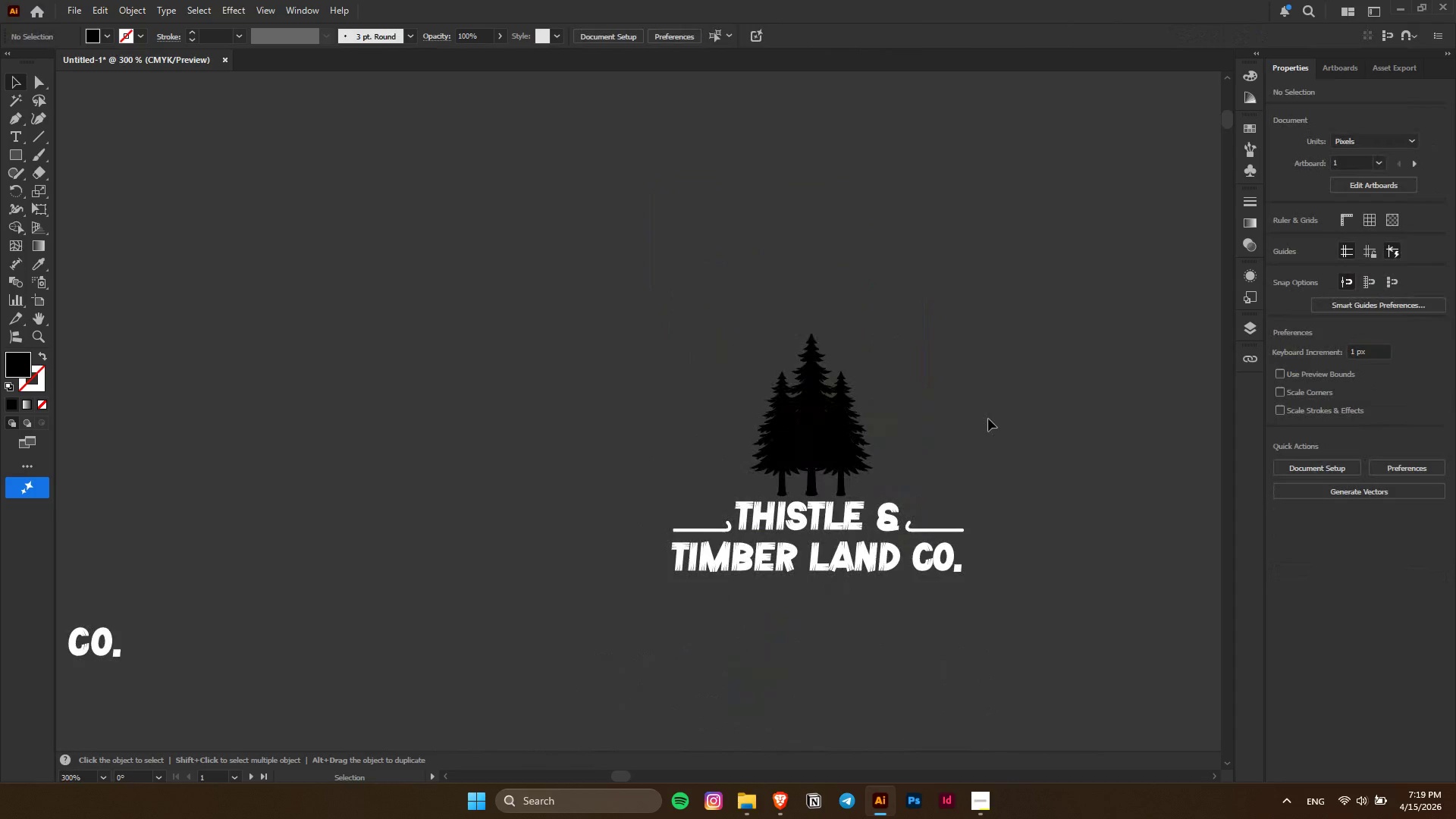 
hold_key(key=AltLeft, duration=0.33)
scroll: coordinate [909, 422], scroll_direction: up, amount: 4.0
 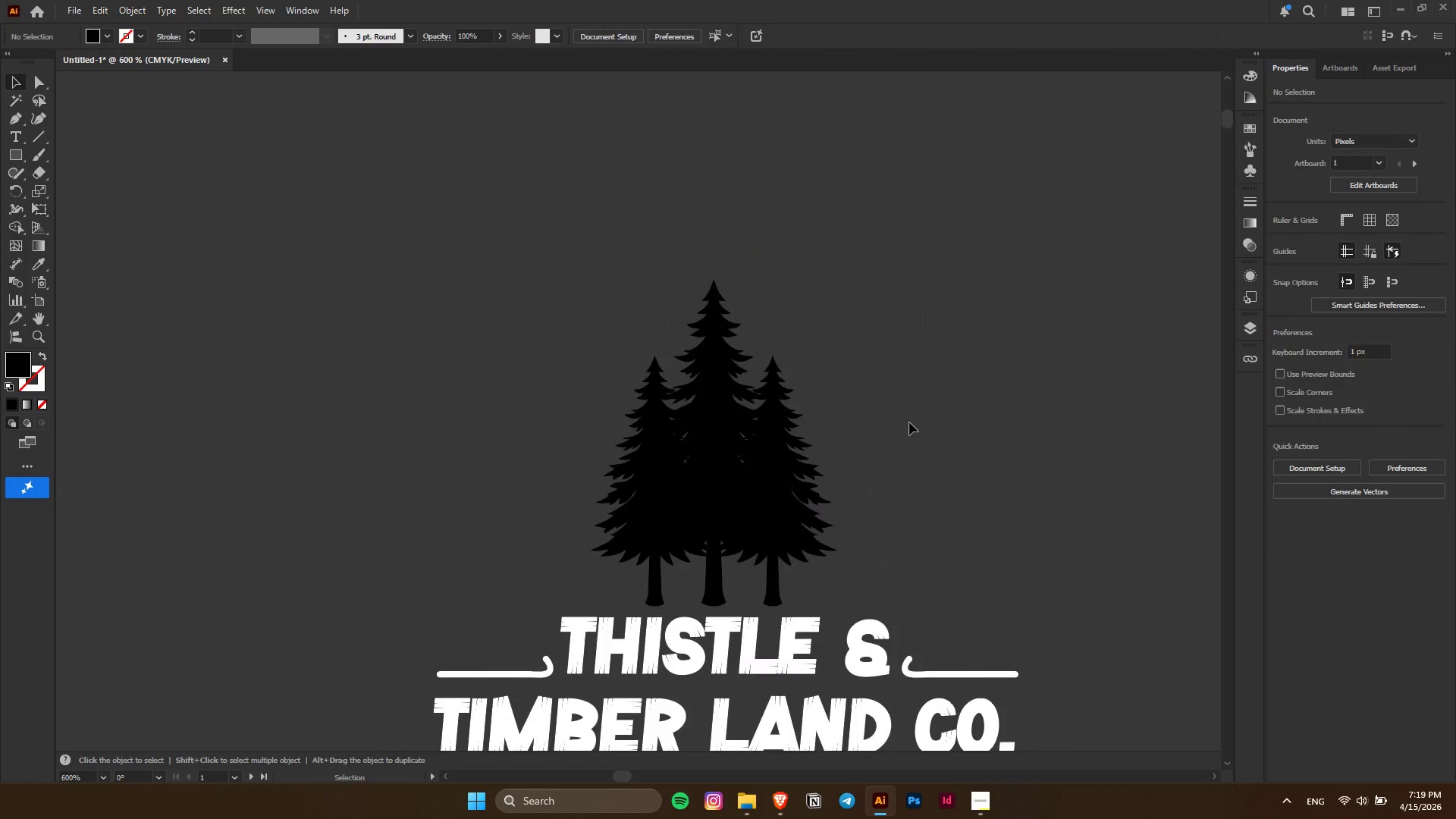 
scroll: coordinate [909, 422], scroll_direction: down, amount: 4.0
 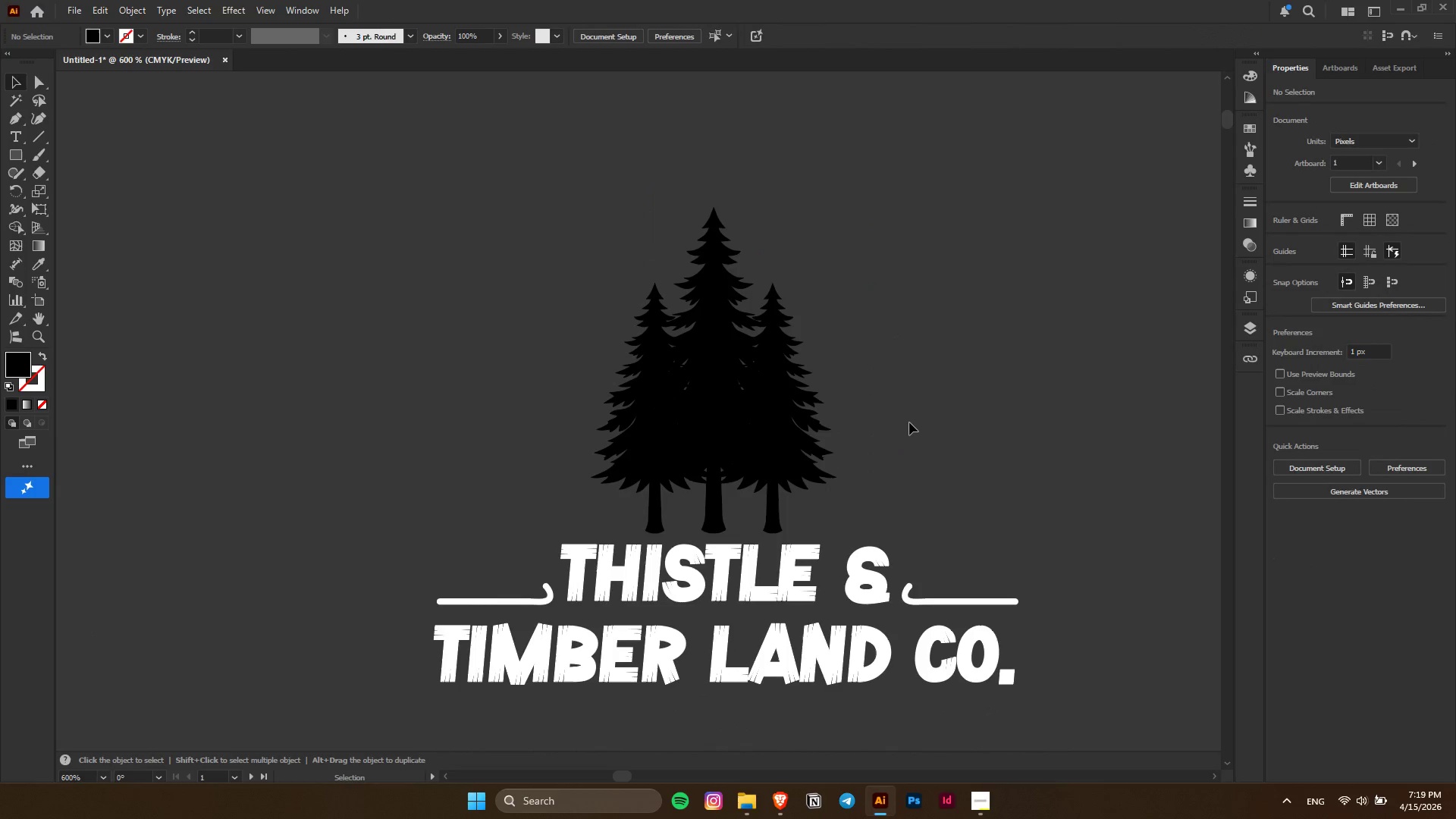 
scroll: coordinate [855, 403], scroll_direction: up, amount: 2.0
 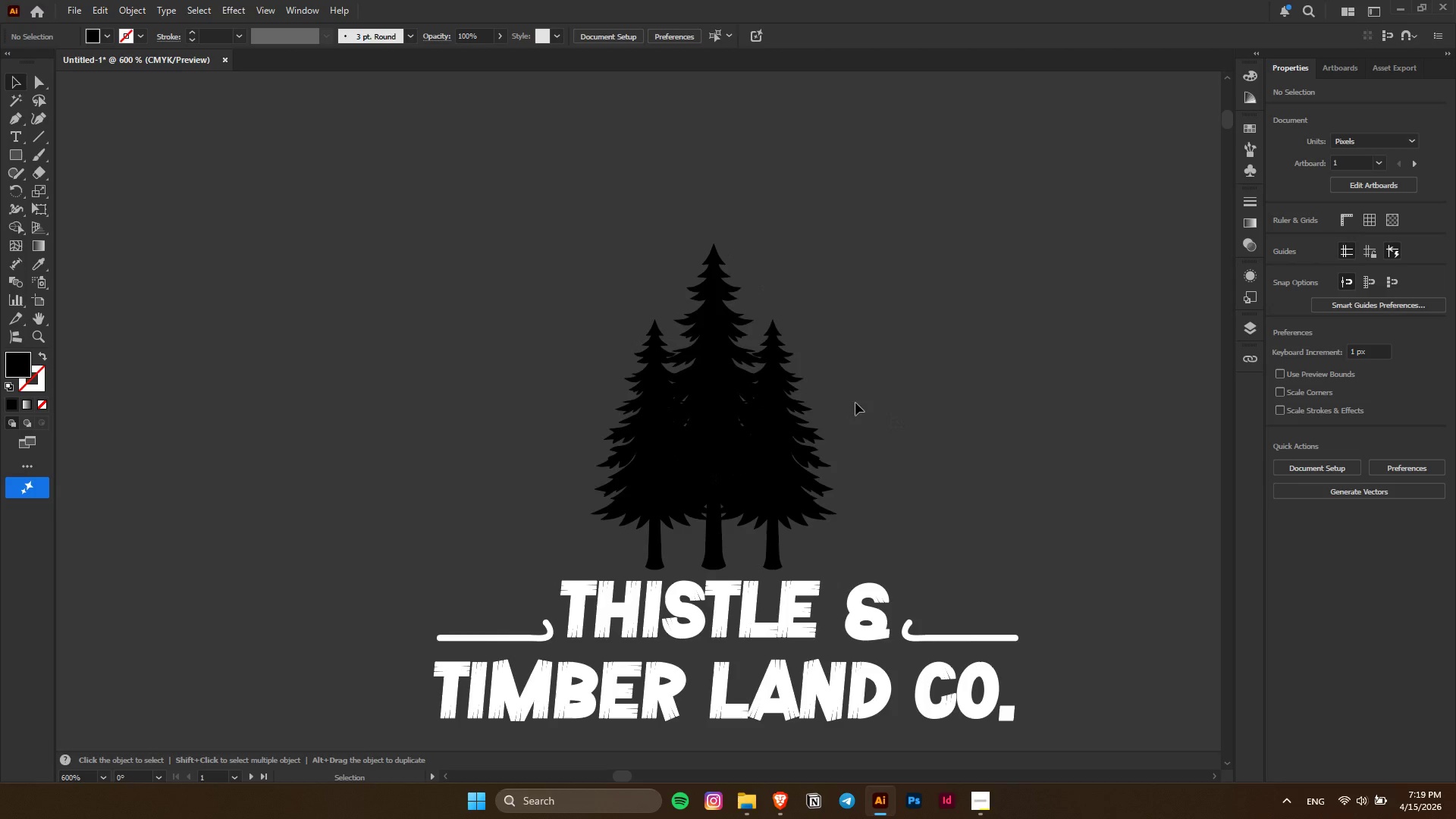 
key(Alt+AltLeft)
 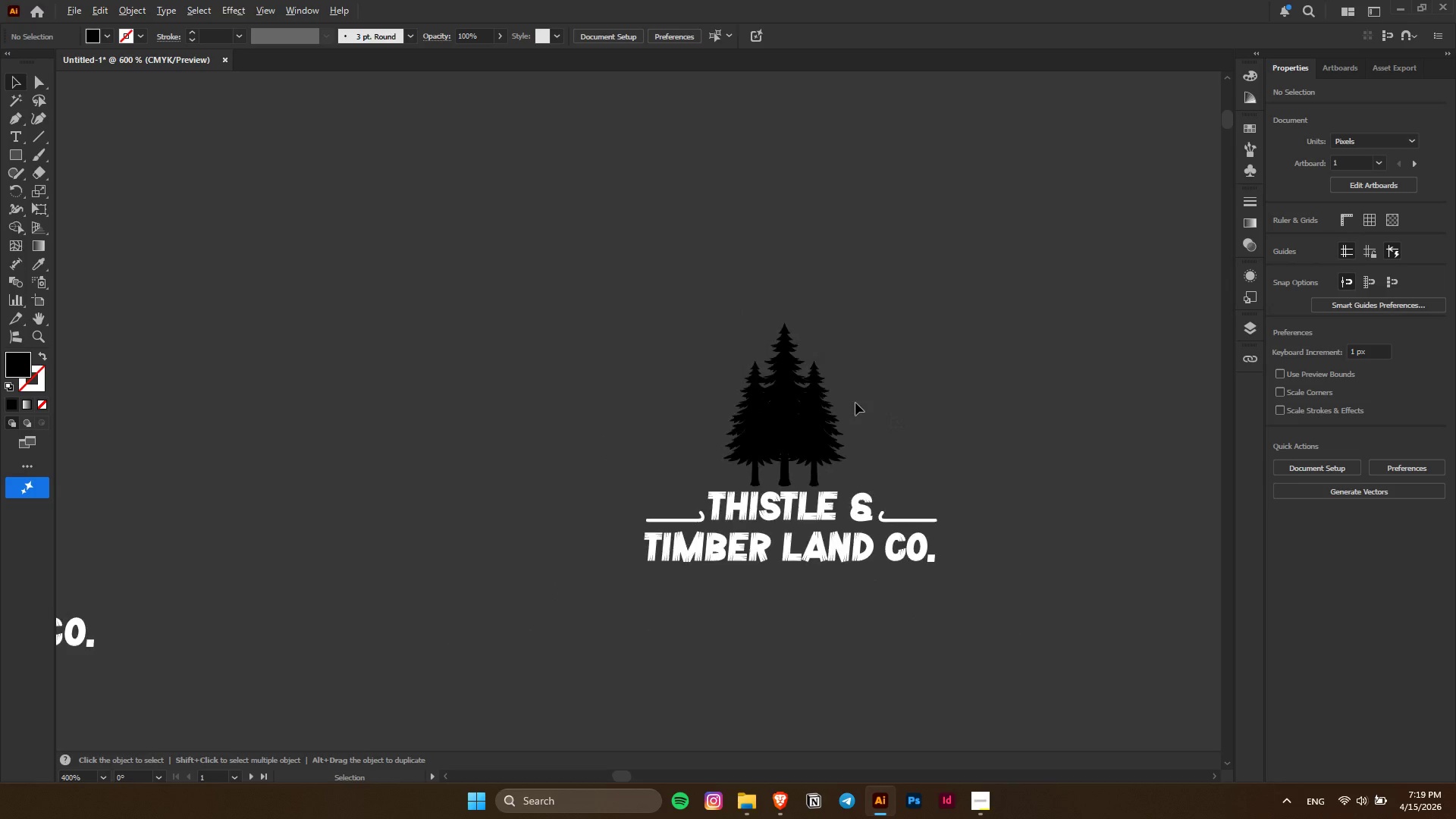 
key(Alt+AltLeft)
 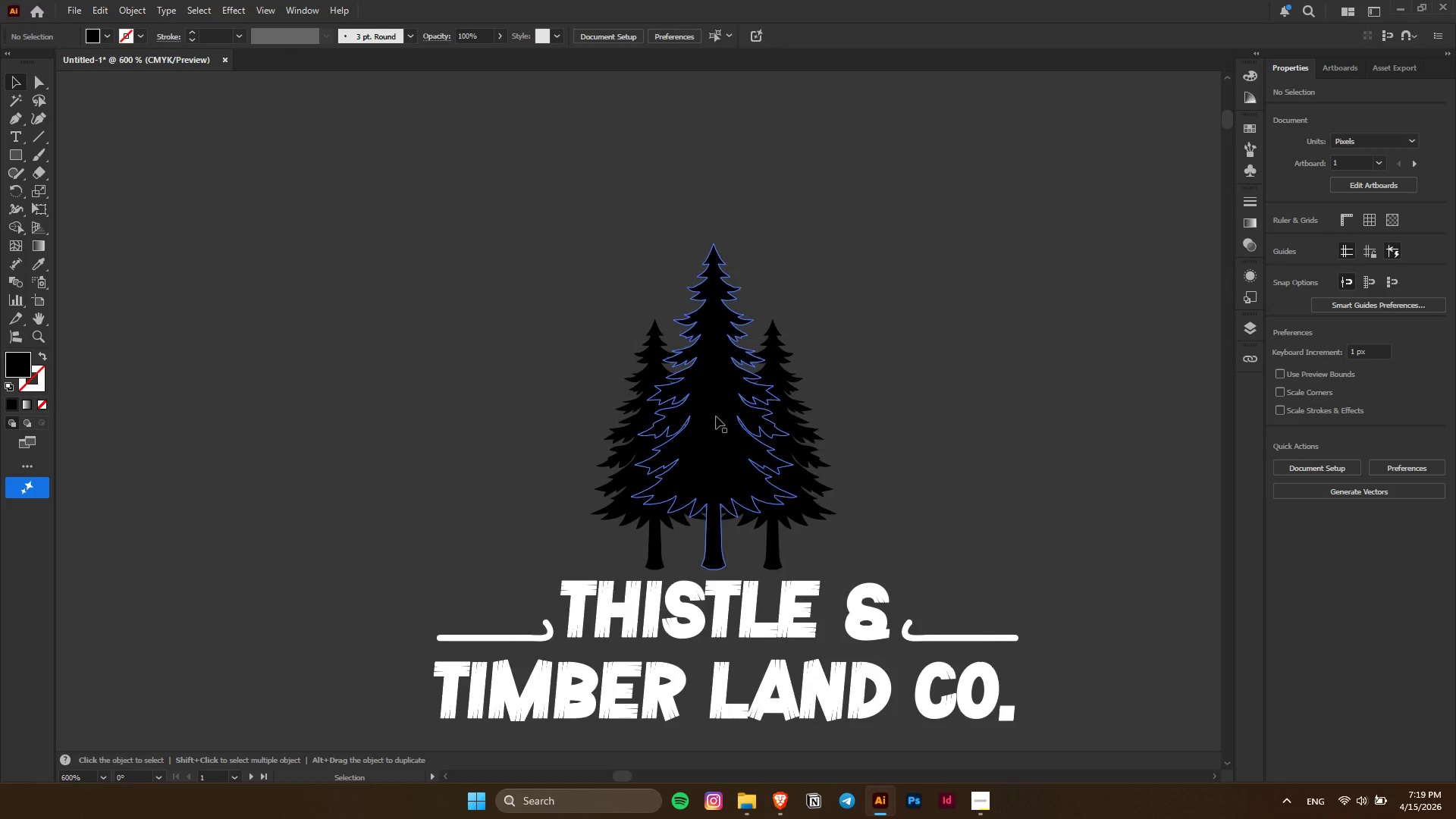 
scroll: coordinate [855, 403], scroll_direction: none, amount: 0.0
 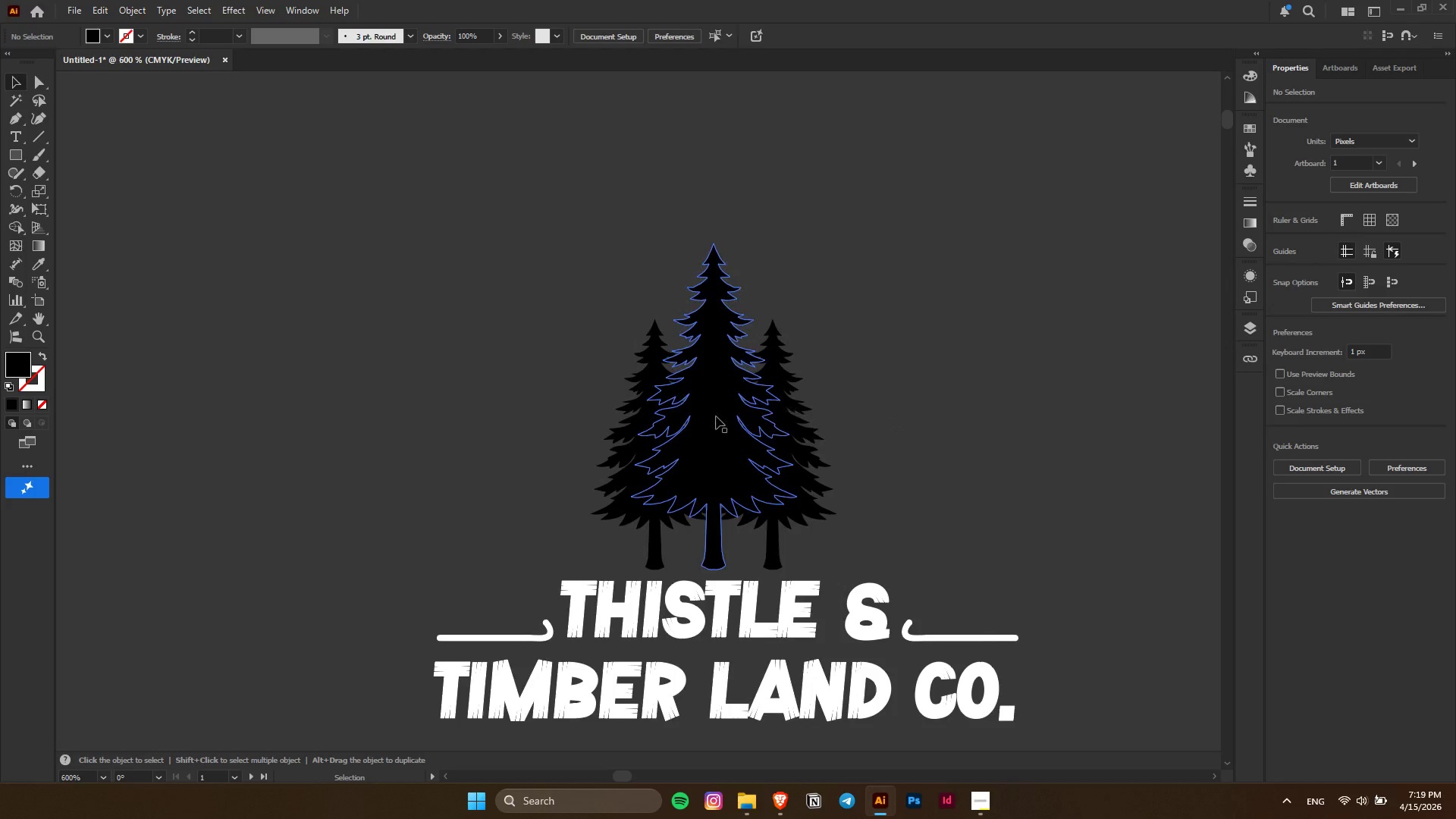 
left_click([716, 416])
 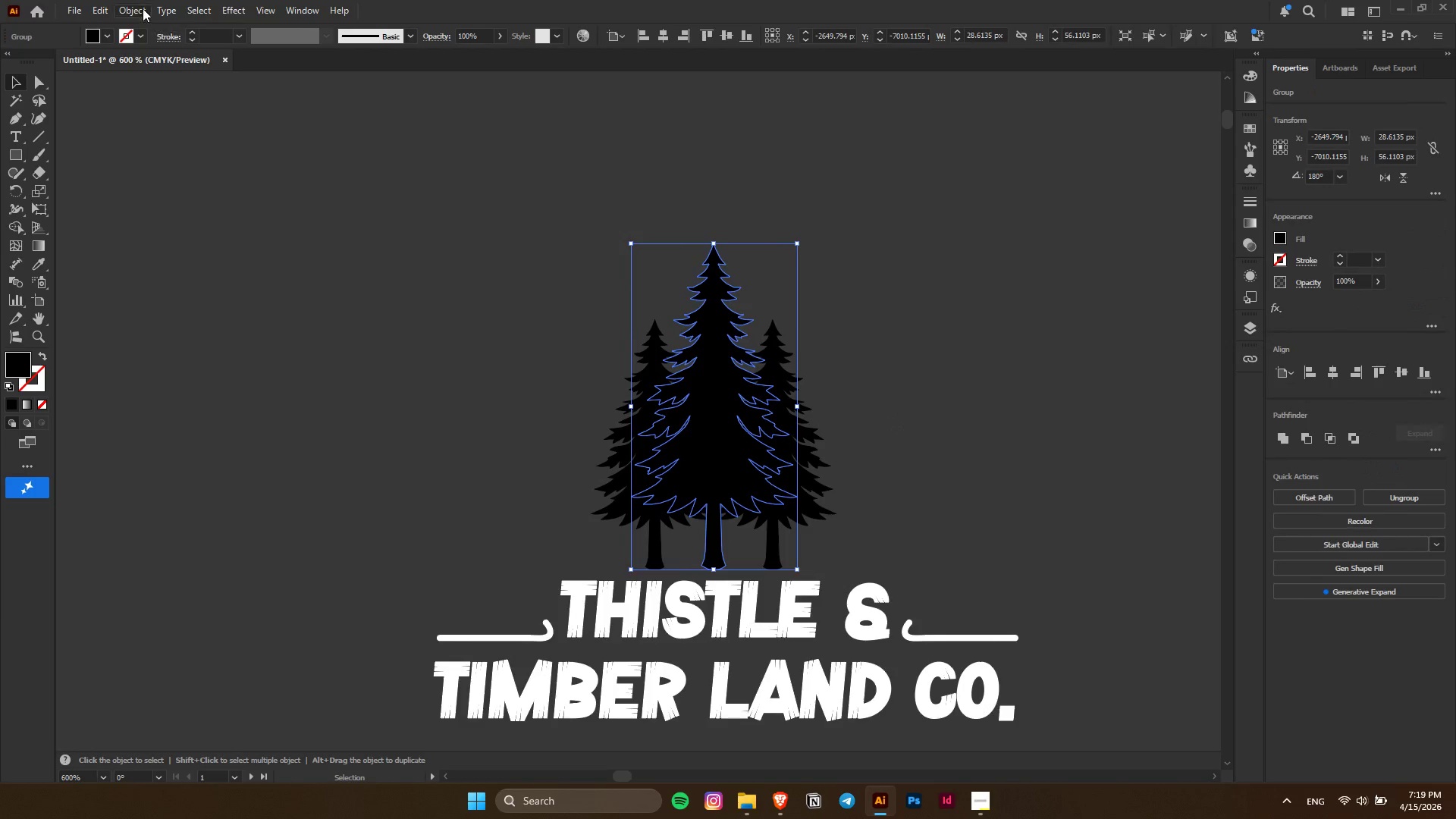 
left_click([143, 8])
 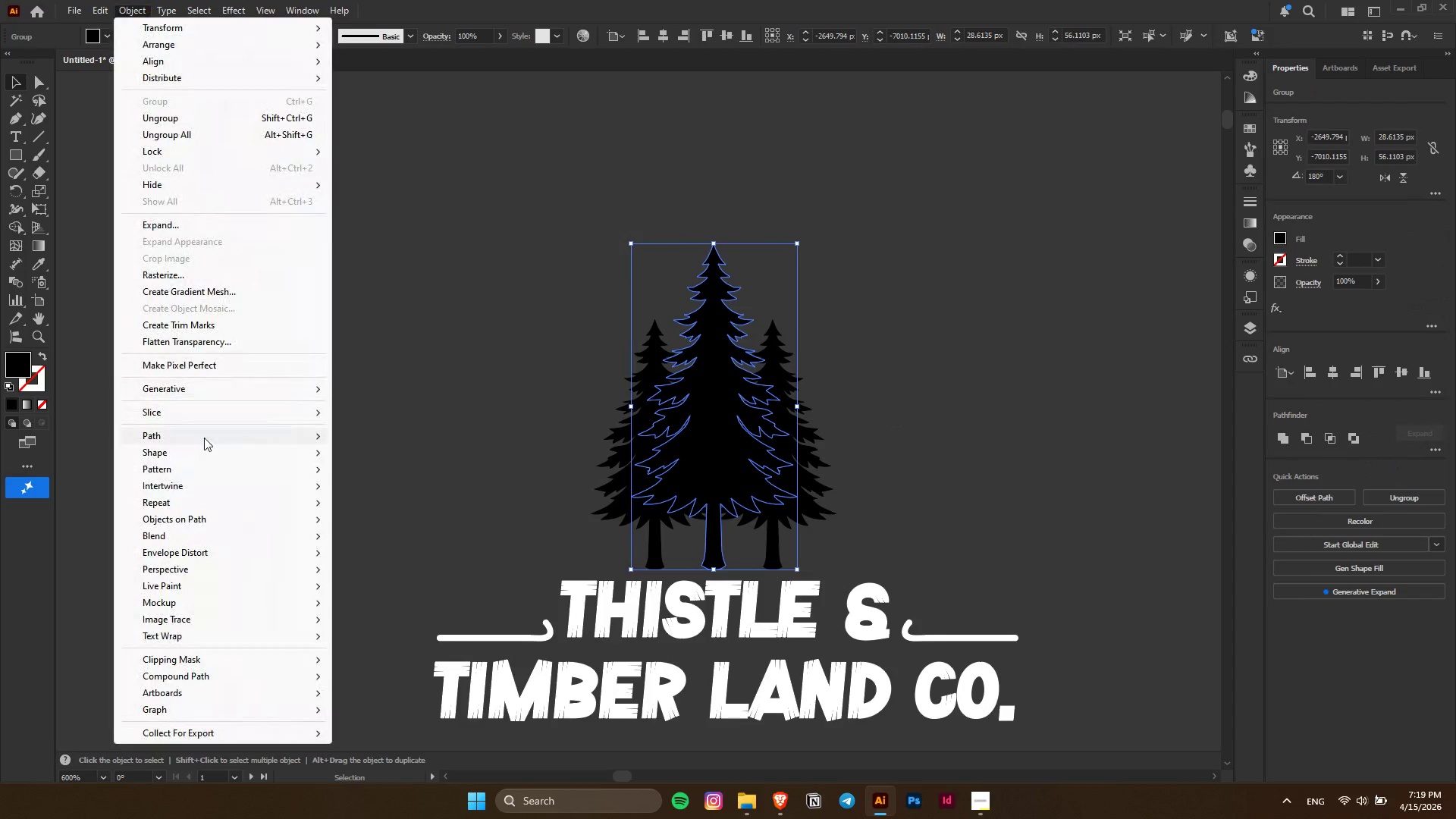 
left_click([204, 438])
 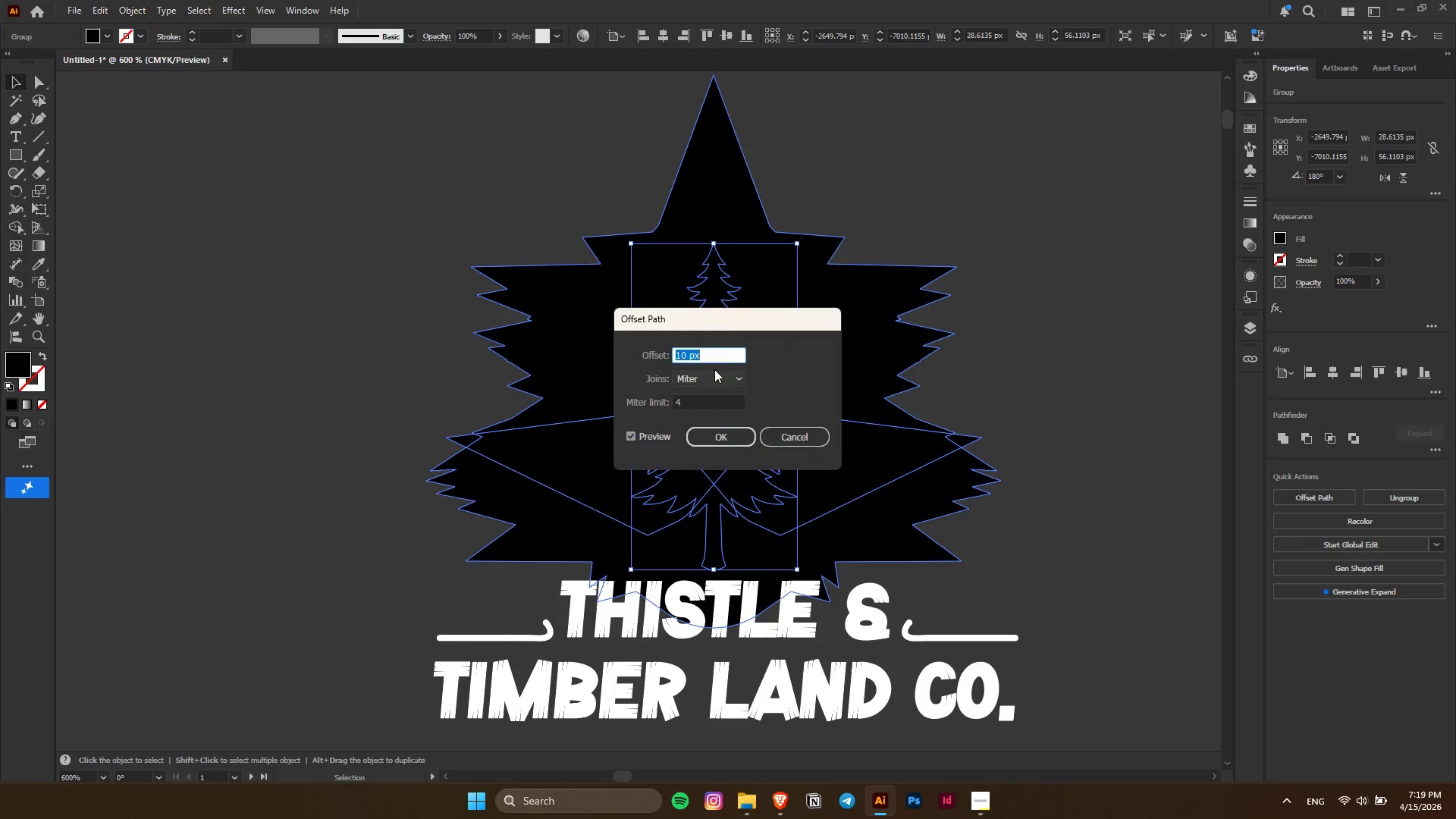 
scroll: coordinate [711, 359], scroll_direction: down, amount: 9.0
 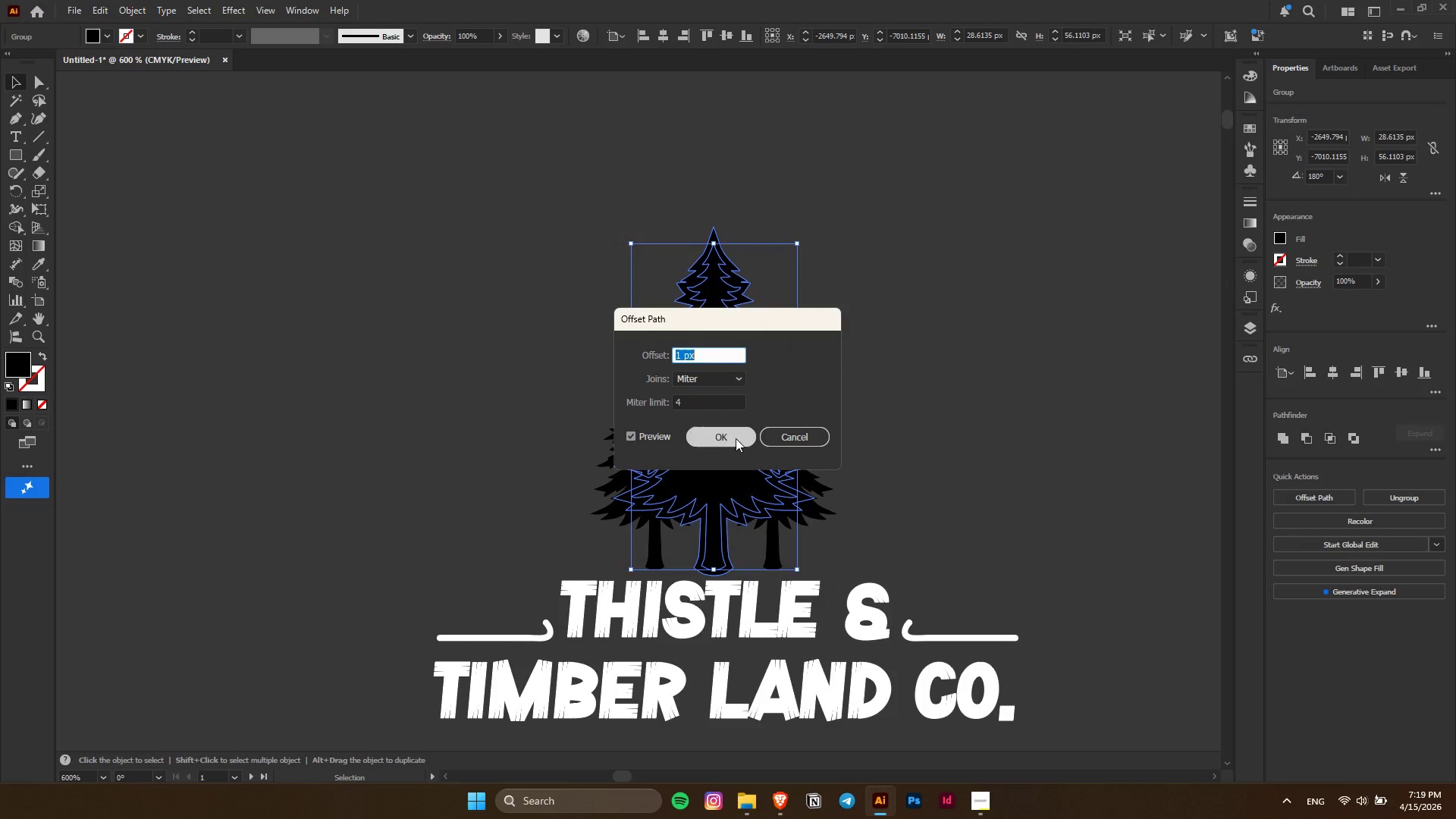 
left_click([736, 438])
 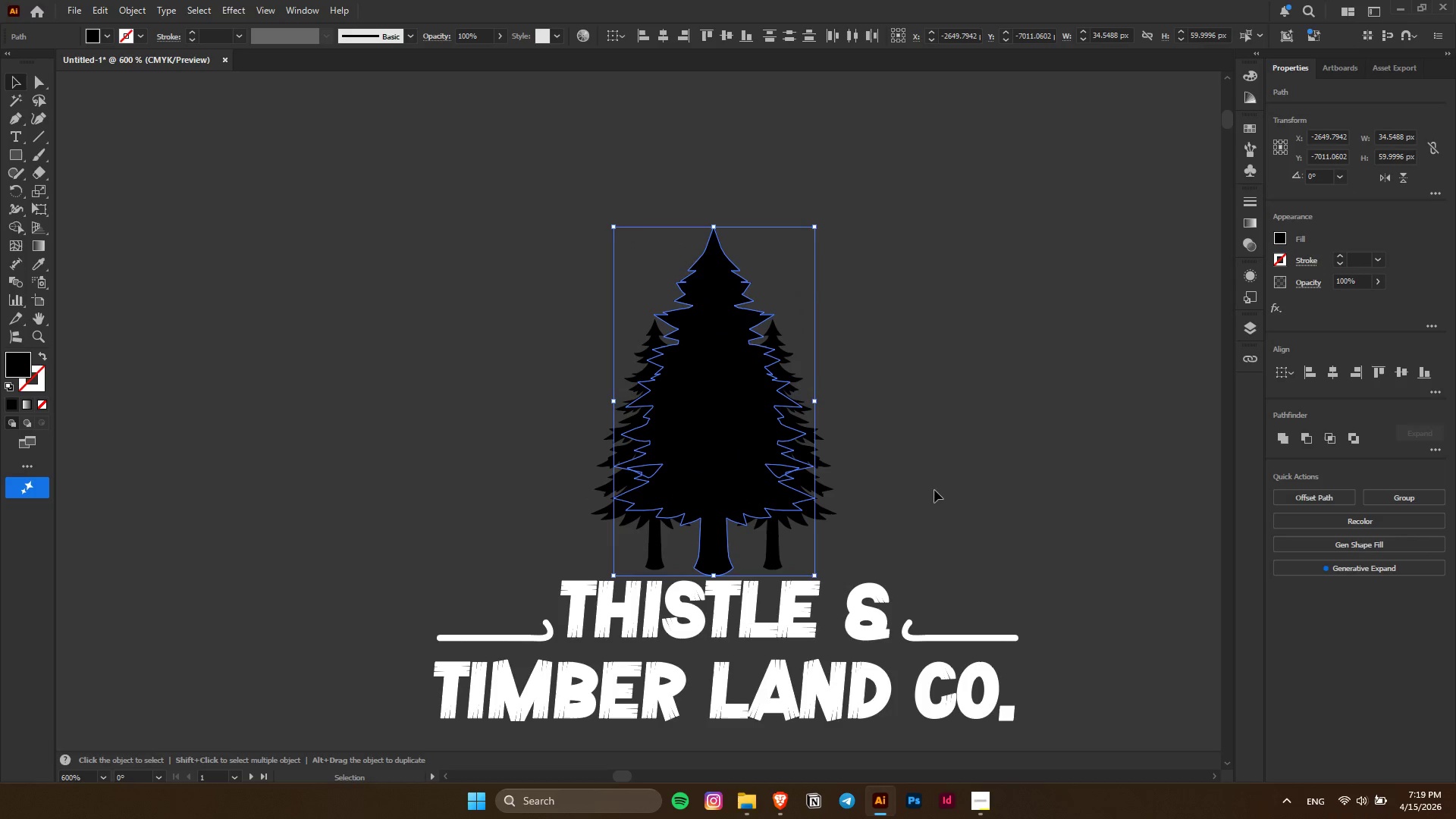 
key(Control+ControlLeft)
 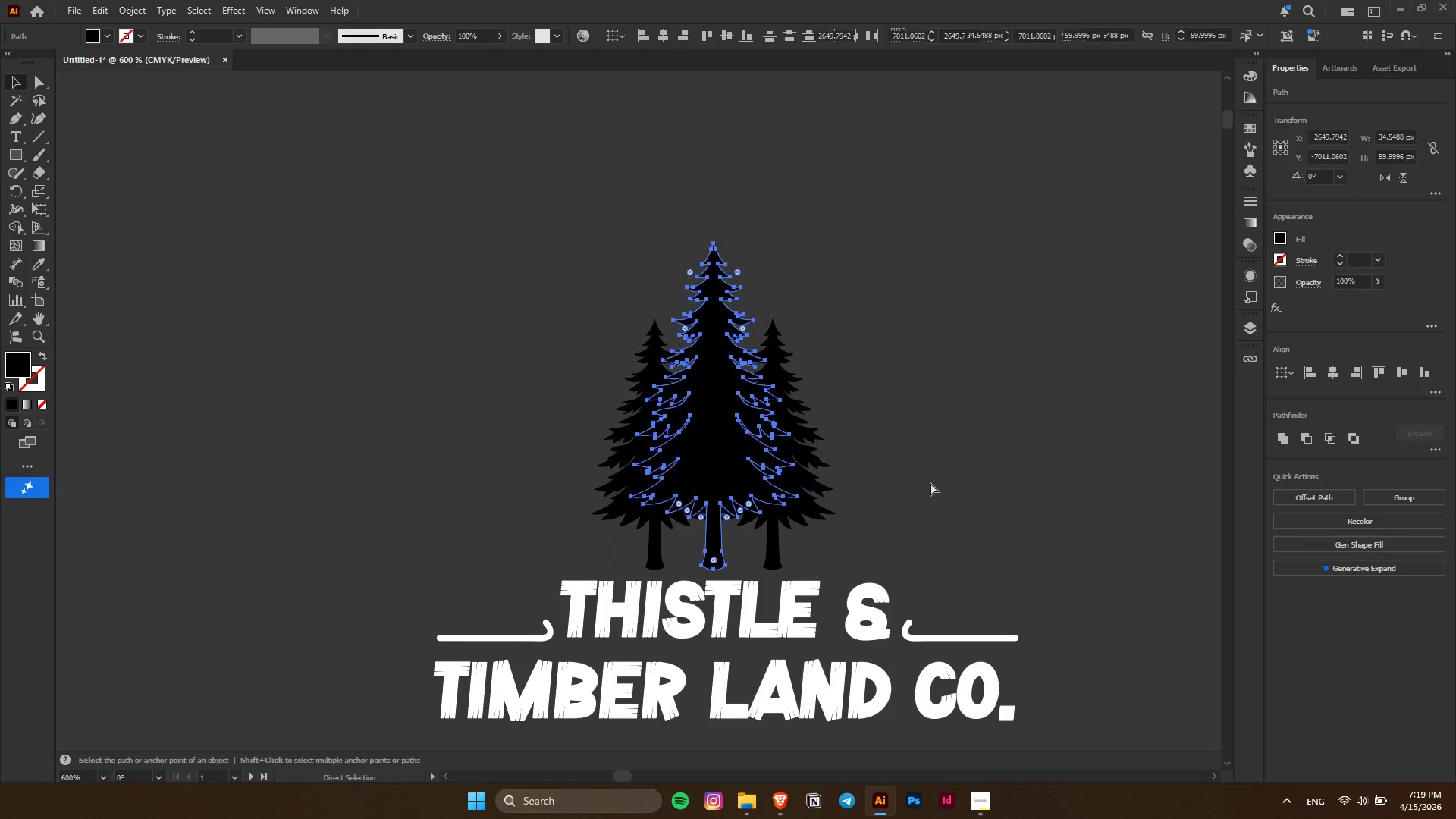 
key(Control+Z)
 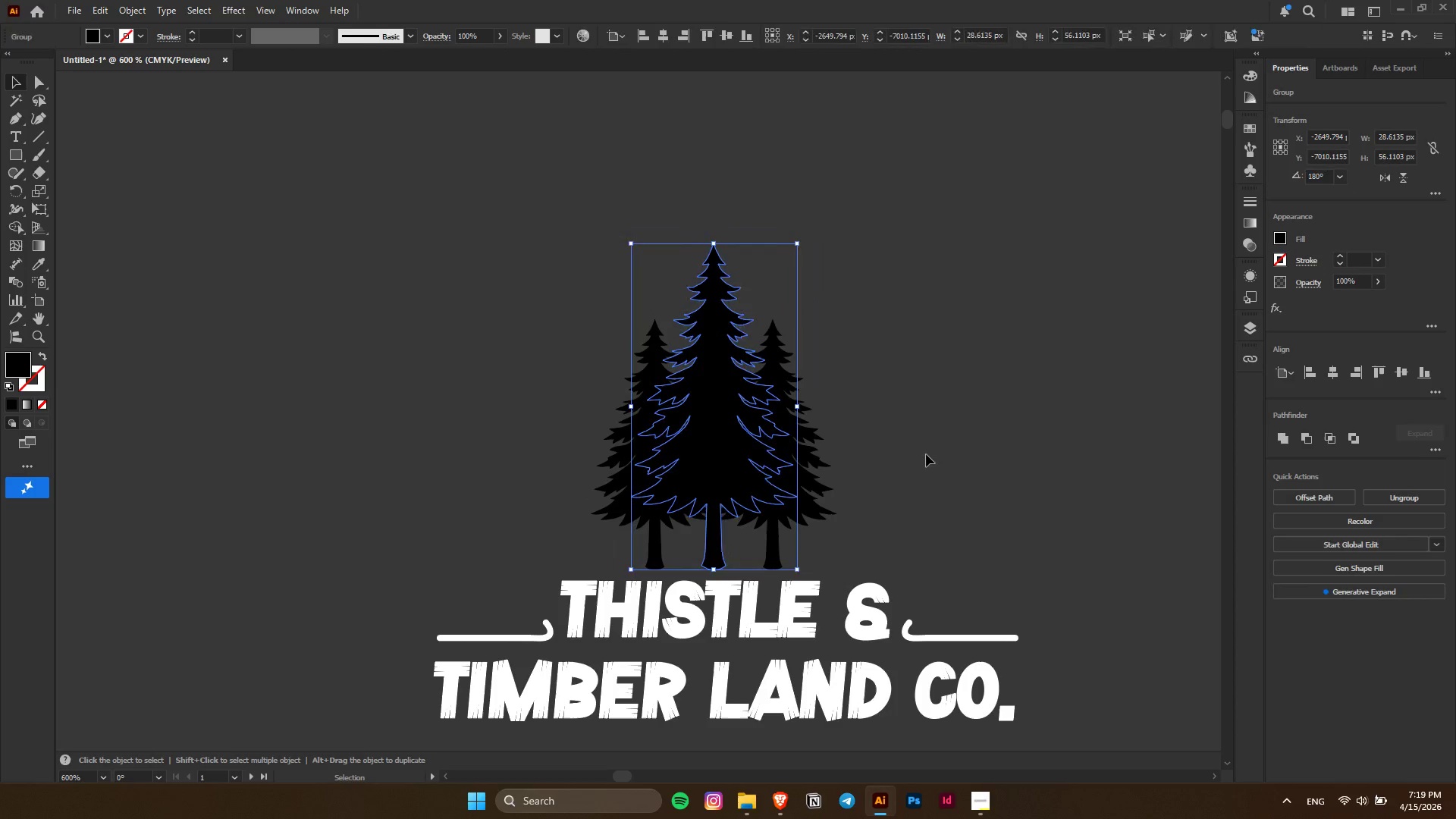 
left_click([926, 454])
 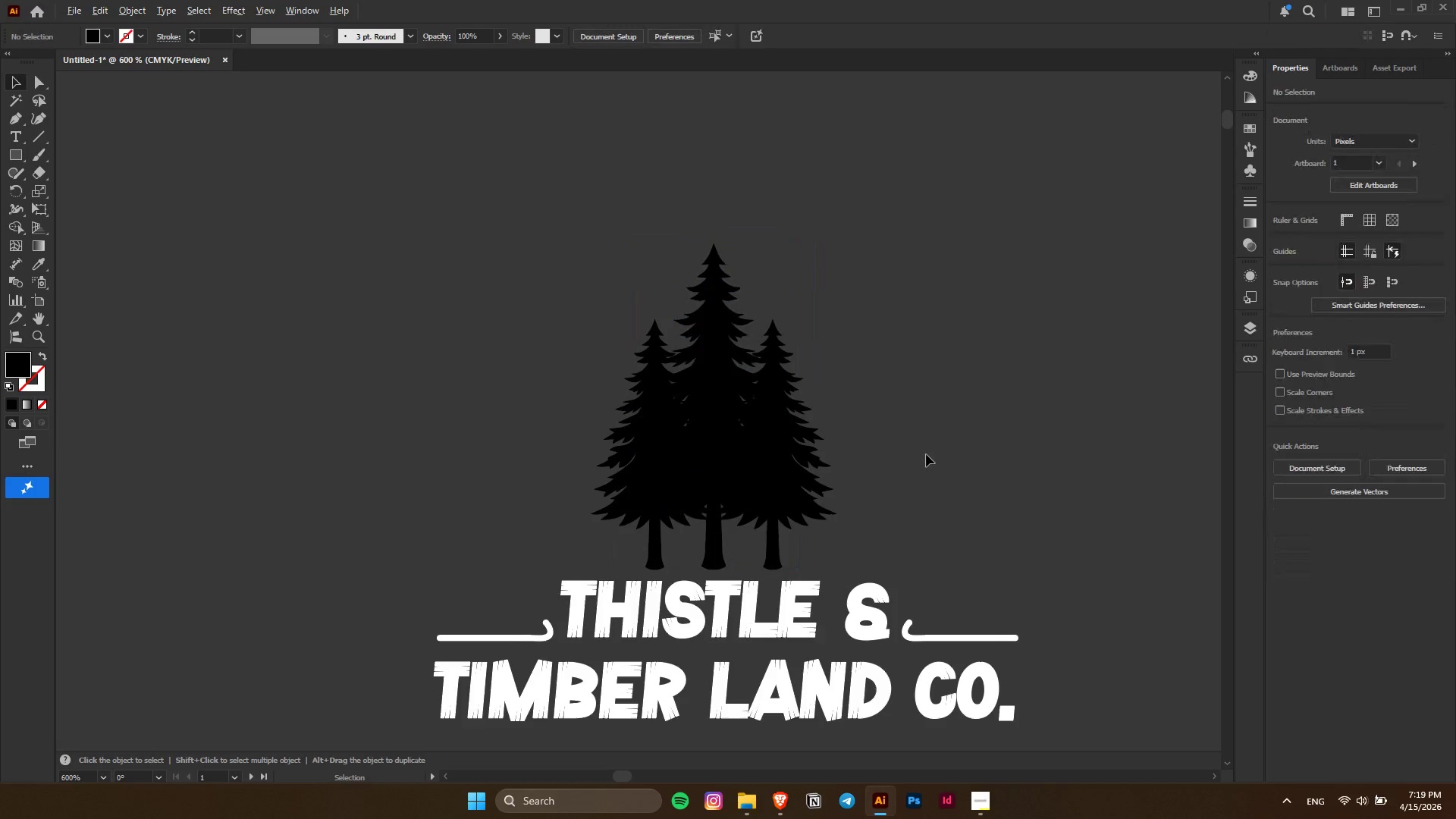 
hold_key(key=AltLeft, duration=0.47)
 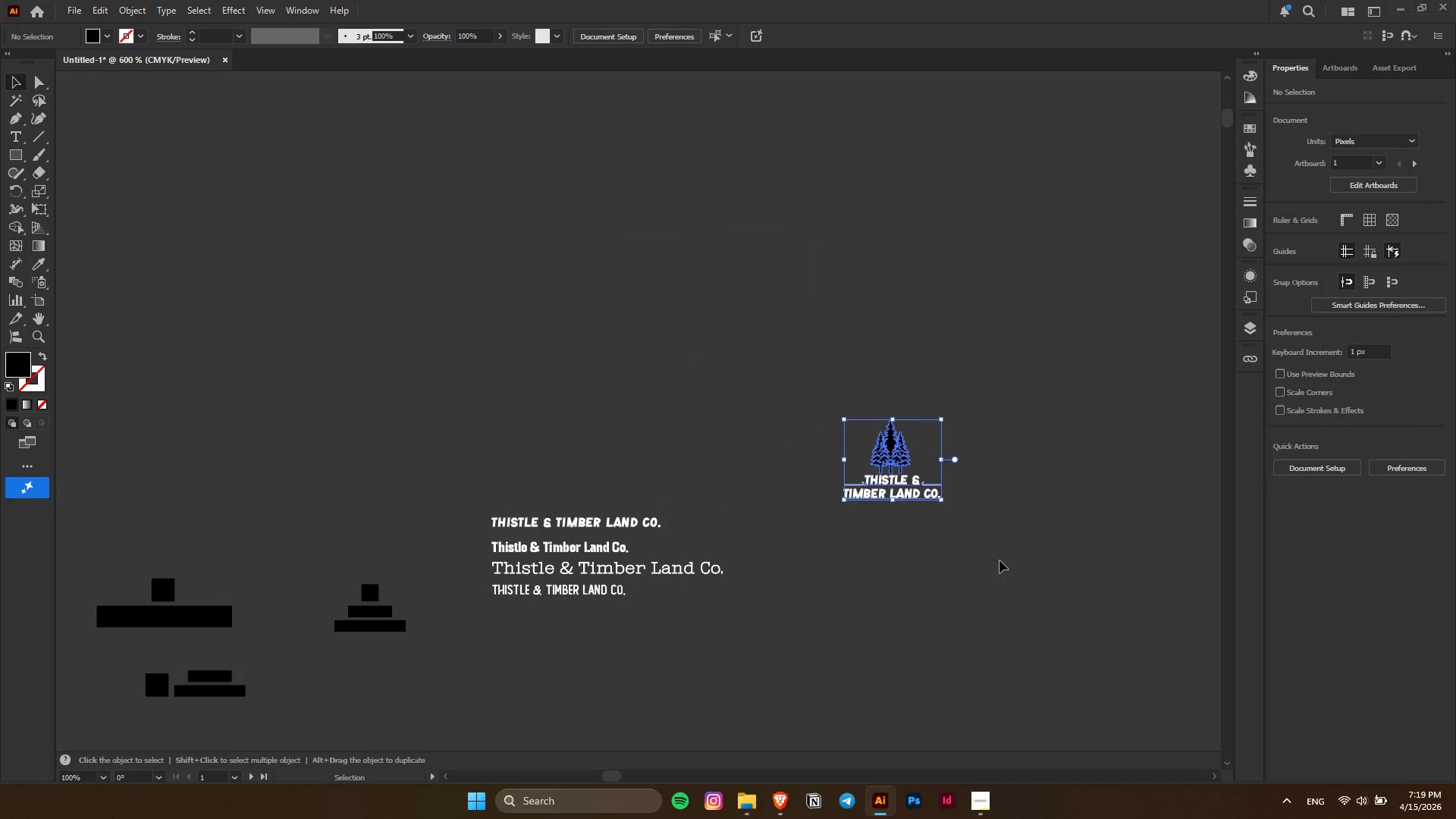 
left_click_drag(start_coordinate=[772, 396], to_coordinate=[999, 560])
 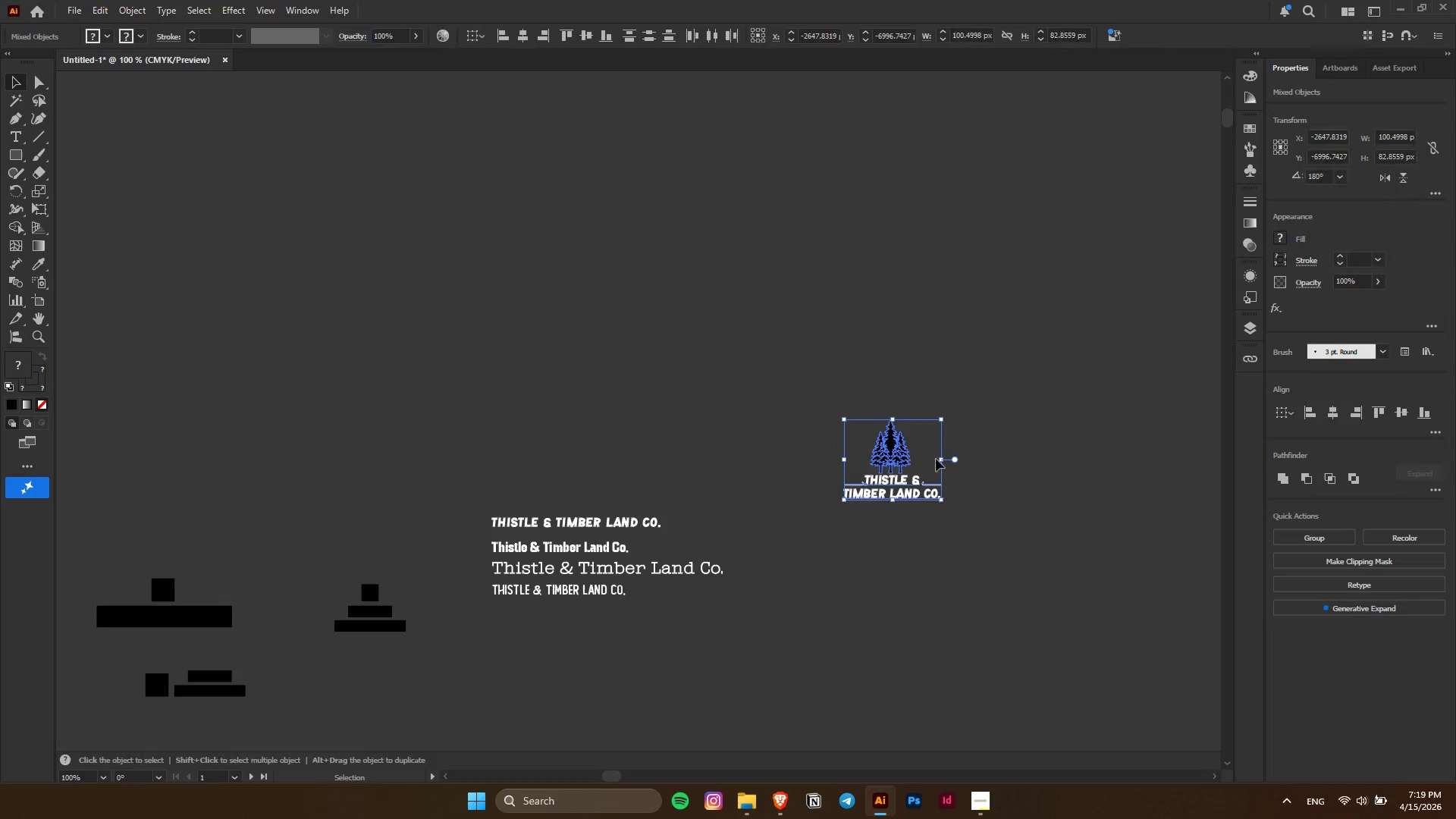 
scroll: coordinate [926, 454], scroll_direction: down, amount: 4.0
 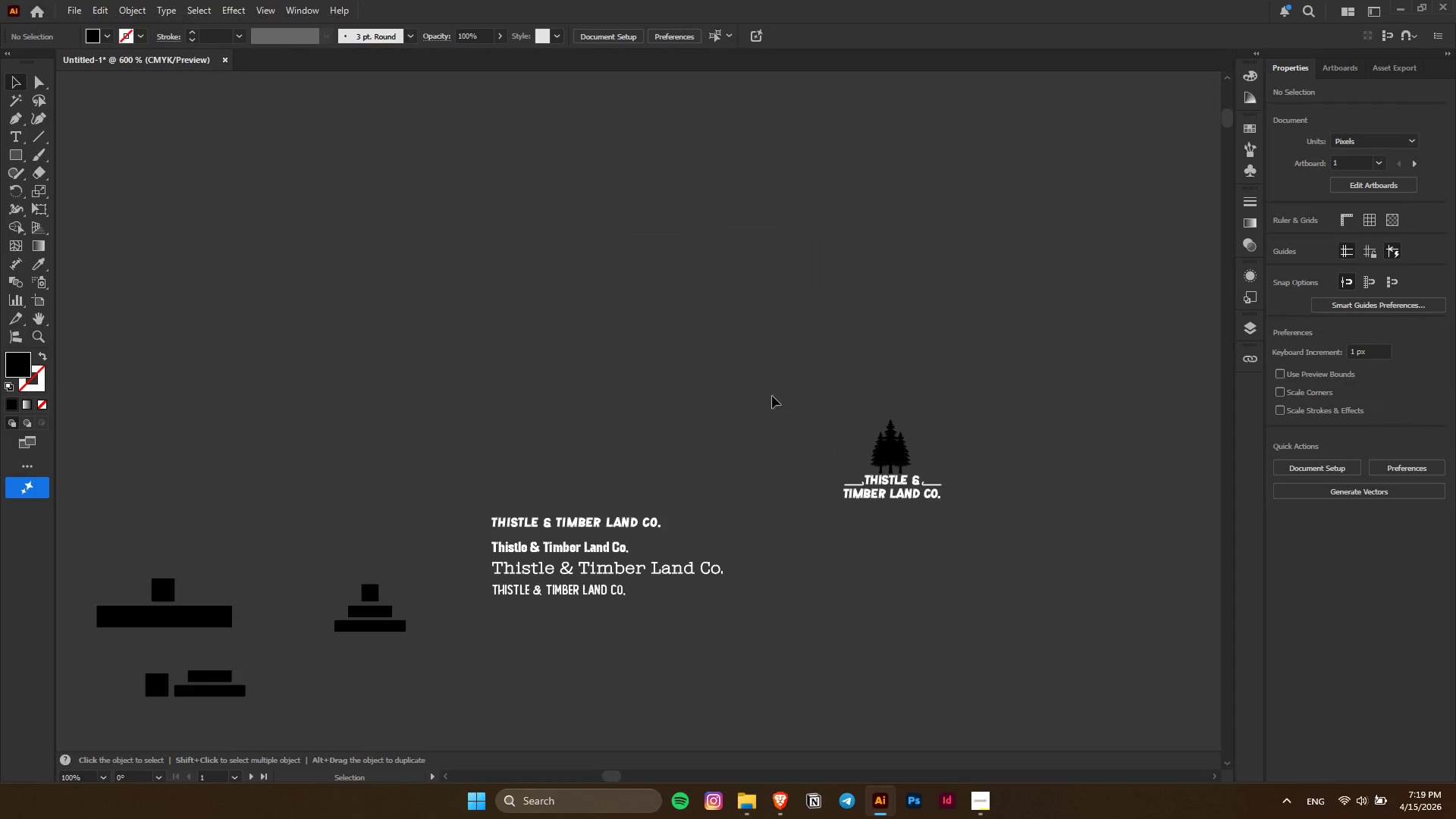 
hold_key(key=ShiftLeft, duration=0.69)
 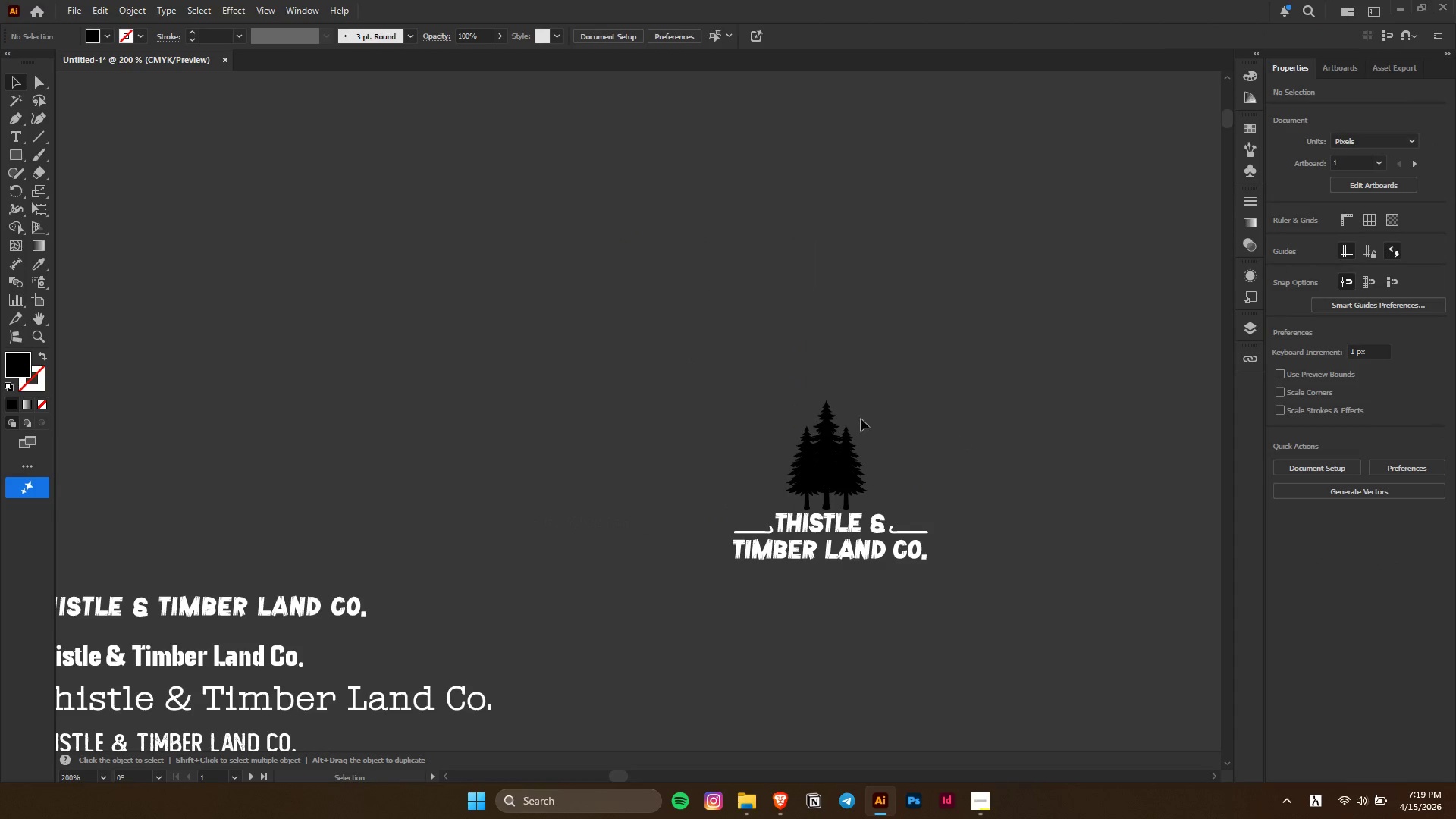 
hold_key(key=AltLeft, duration=0.5)
 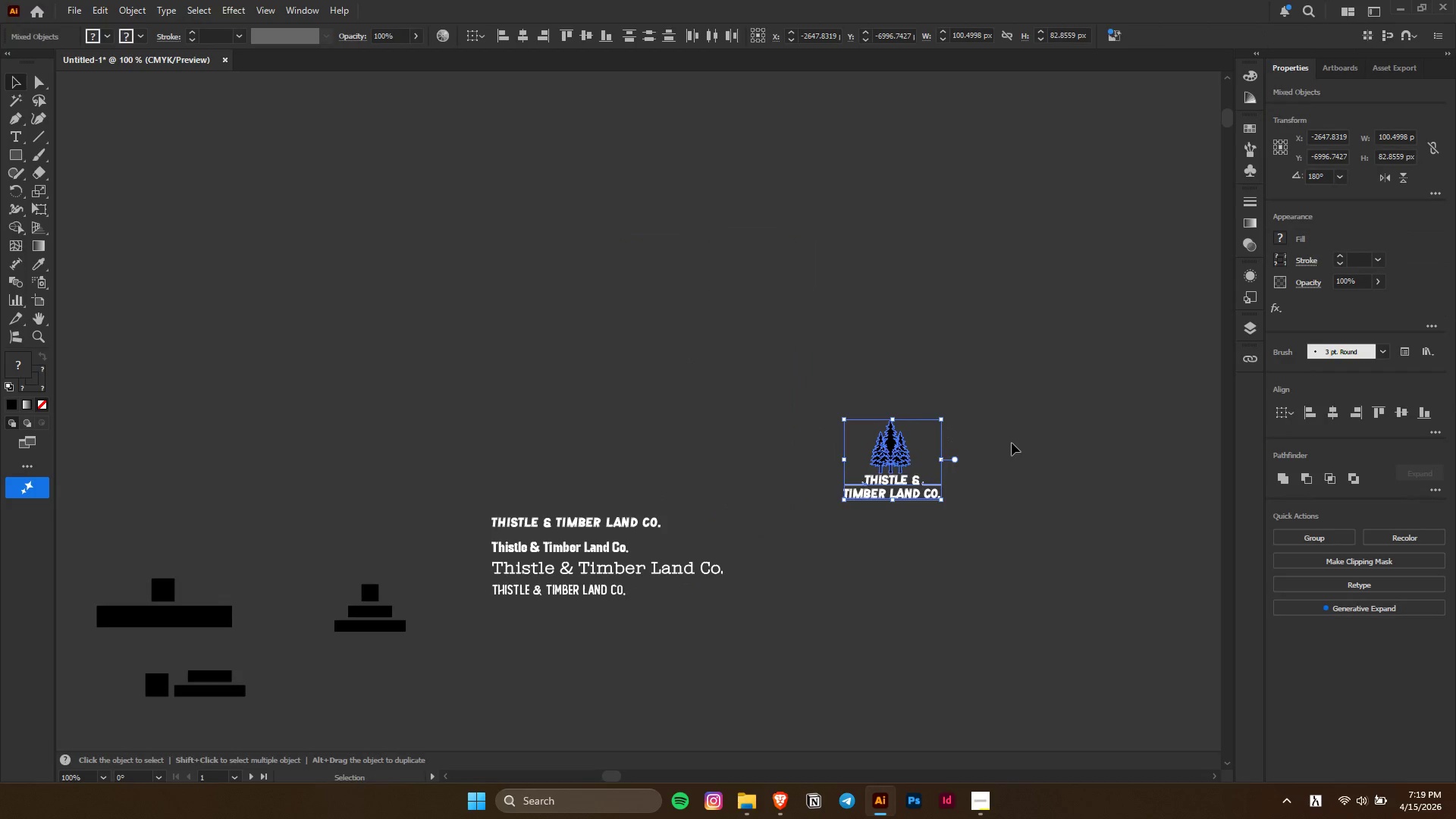 
left_click([1012, 443])
 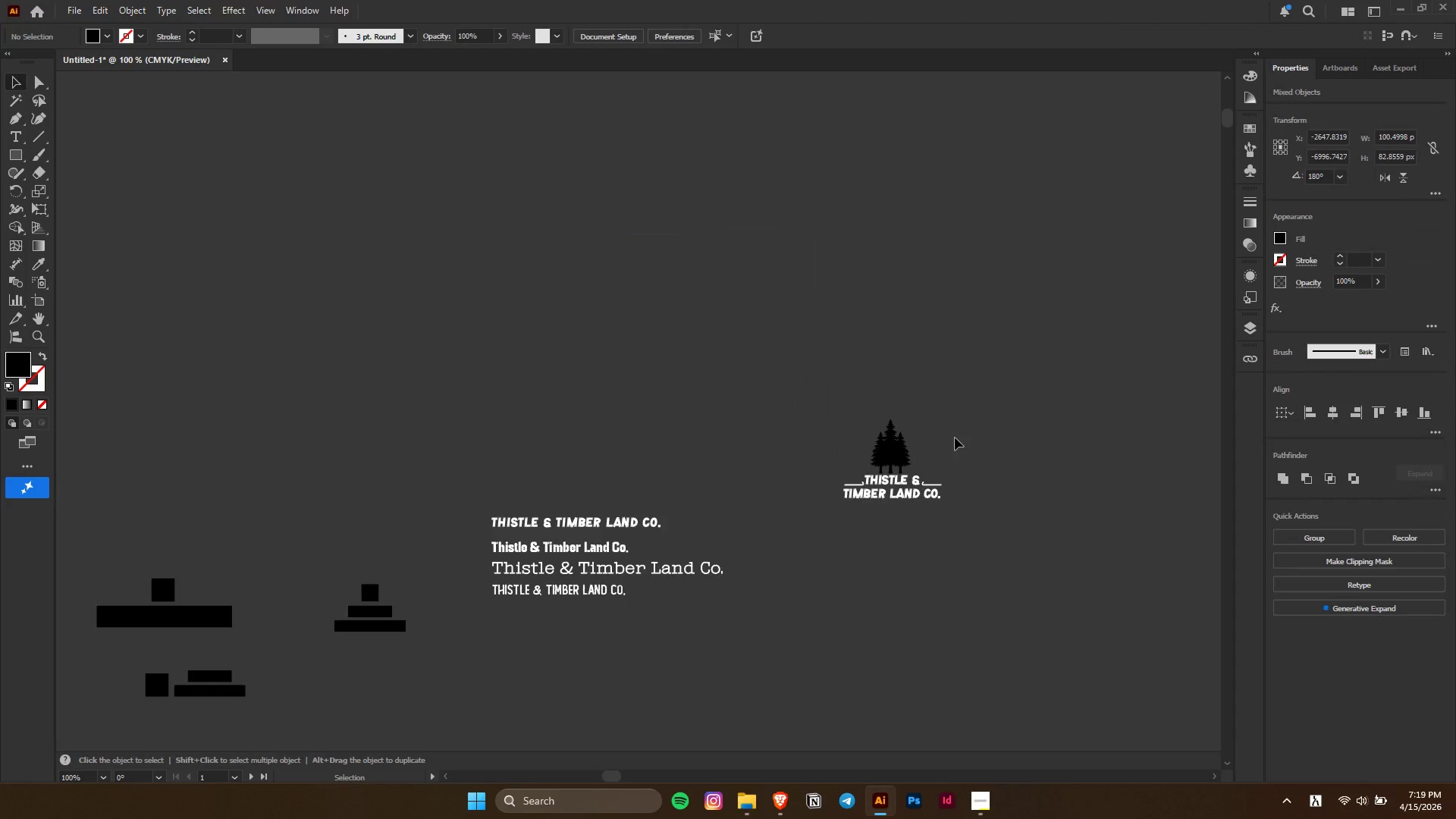 
key(Alt+AltLeft)
 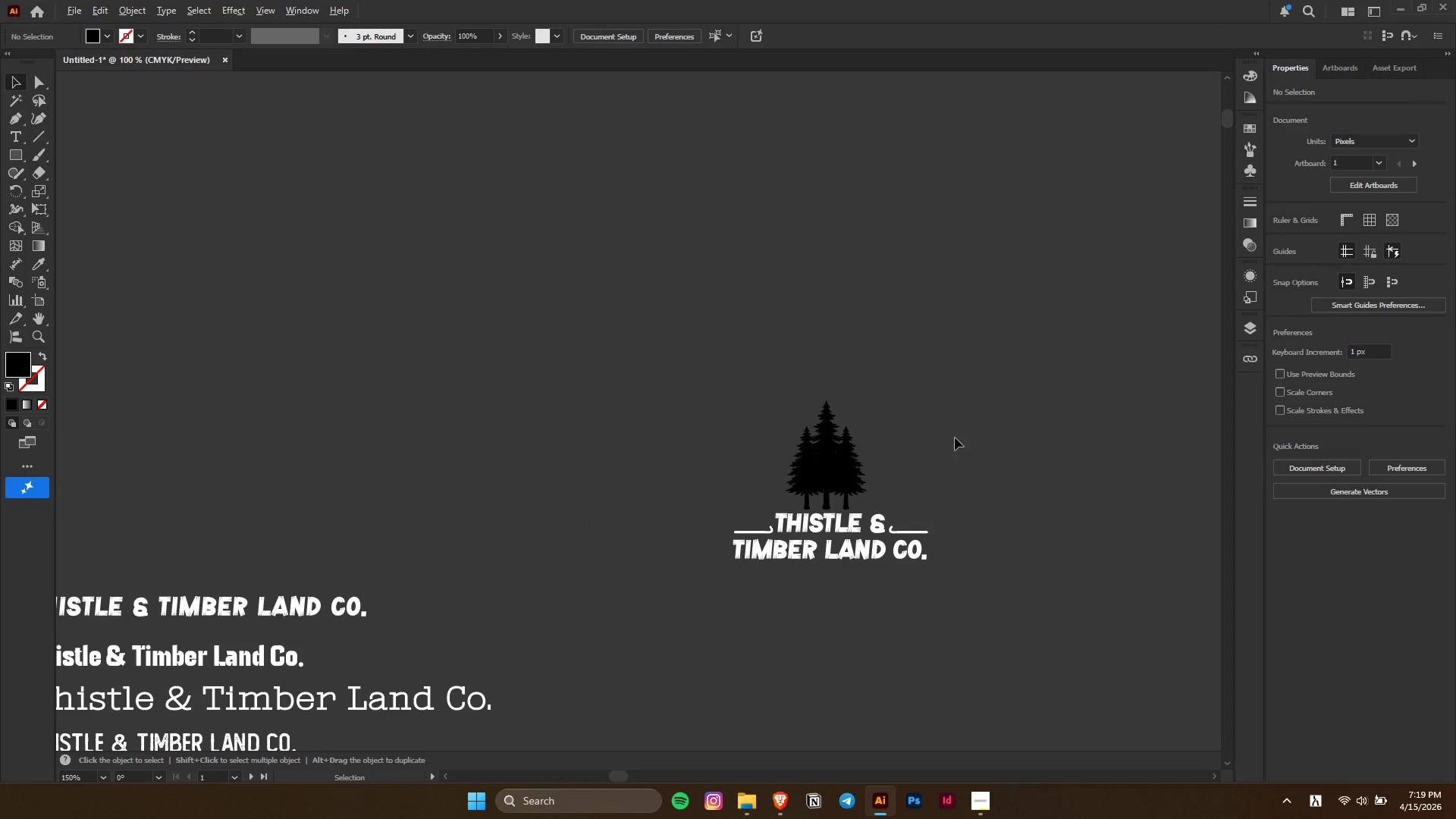 
left_click_drag(start_coordinate=[783, 375], to_coordinate=[857, 464])
 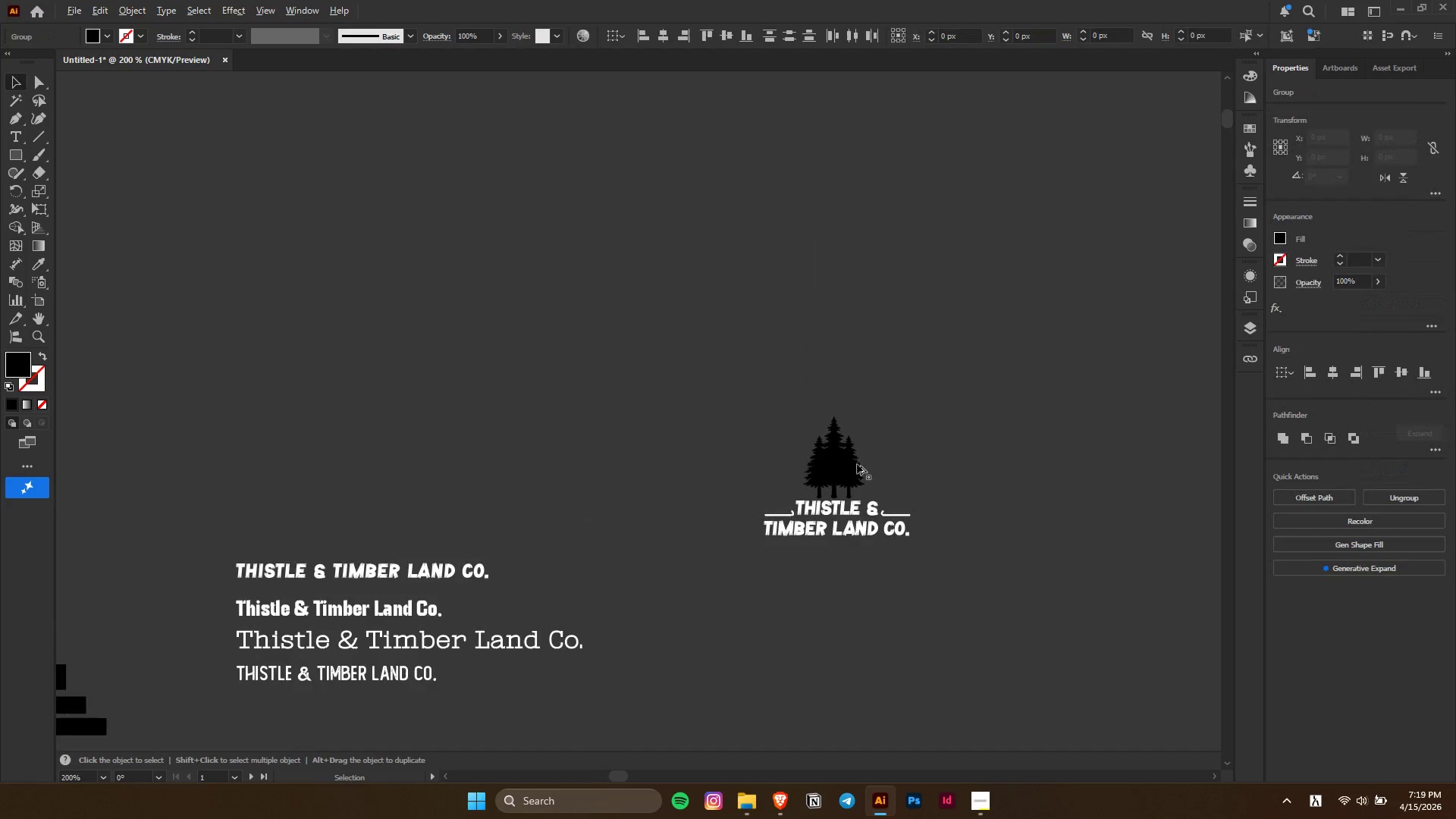 
scroll: coordinate [955, 438], scroll_direction: up, amount: 1.0
 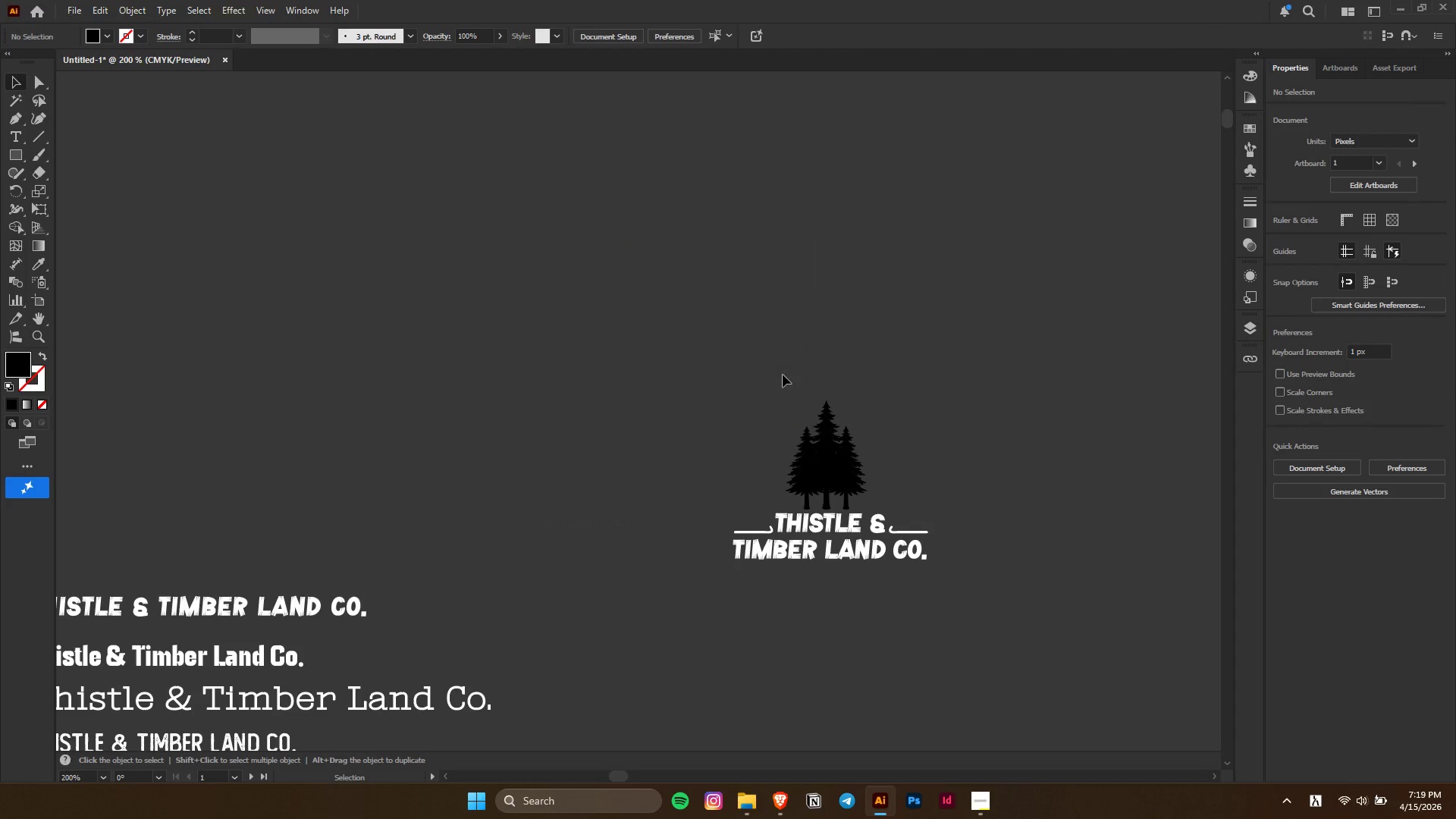 
hold_key(key=AltLeft, duration=0.31)
 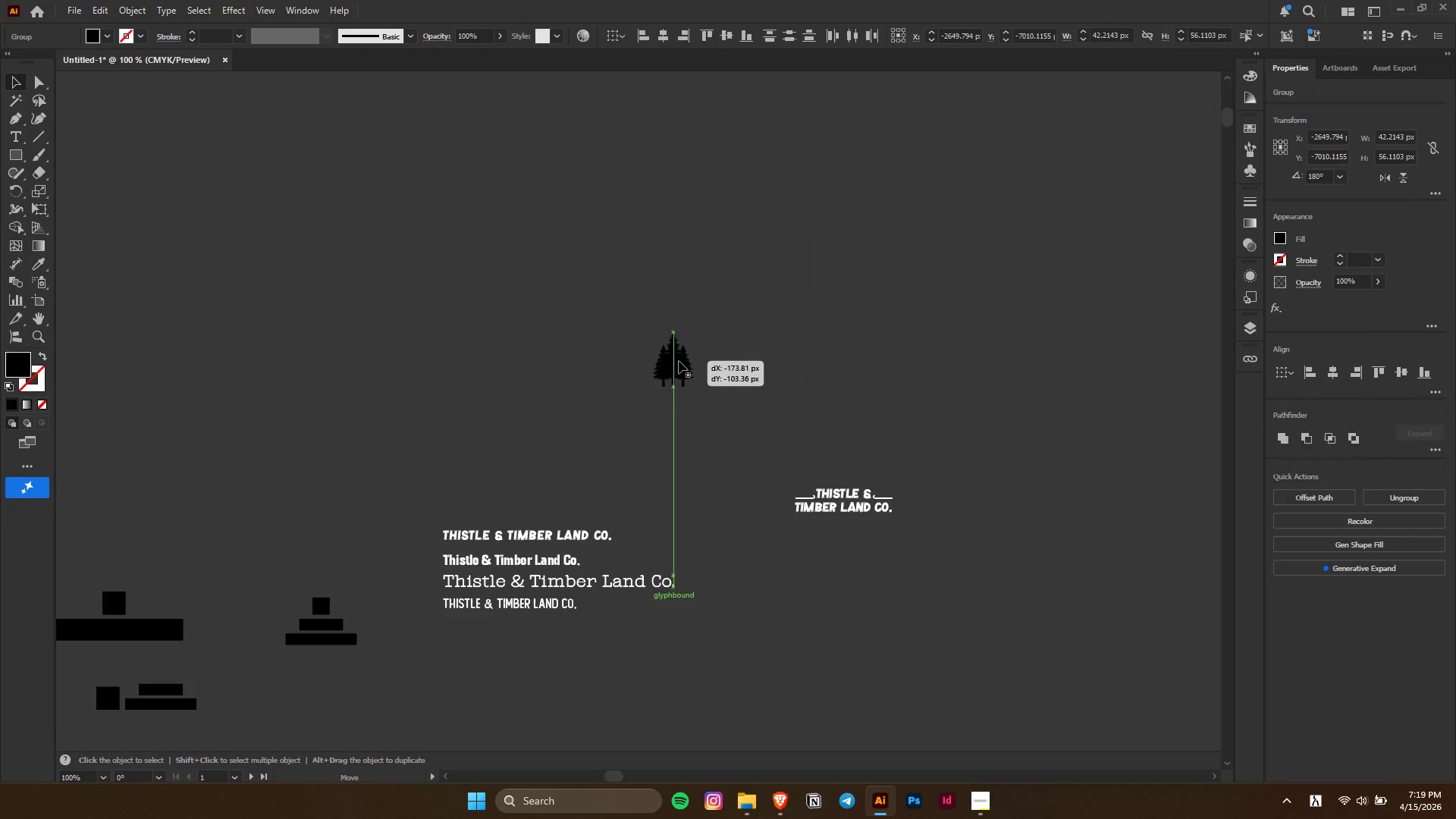 
left_click_drag(start_coordinate=[846, 461], to_coordinate=[679, 361])
 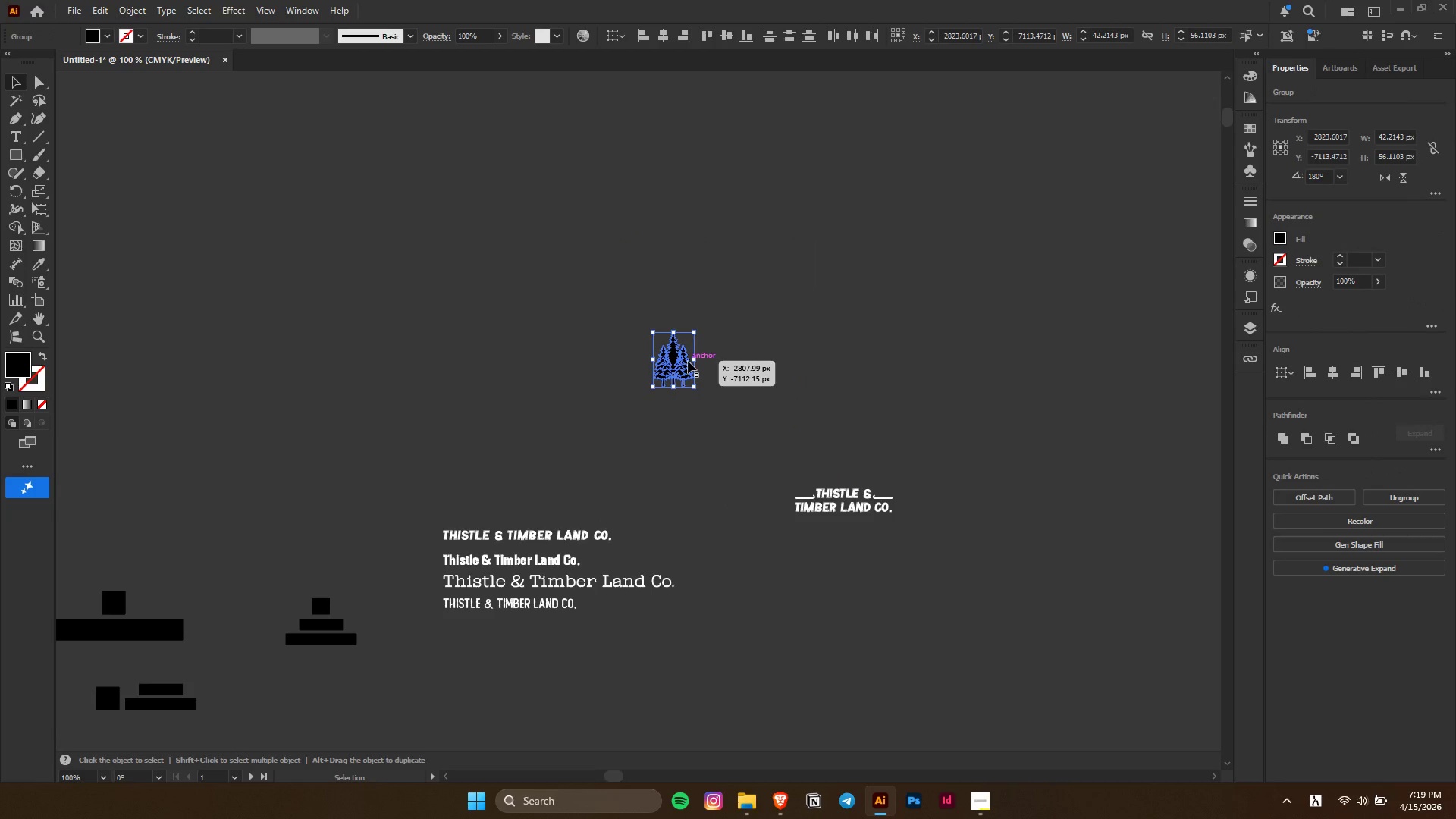 
scroll: coordinate [857, 464], scroll_direction: down, amount: 2.0
 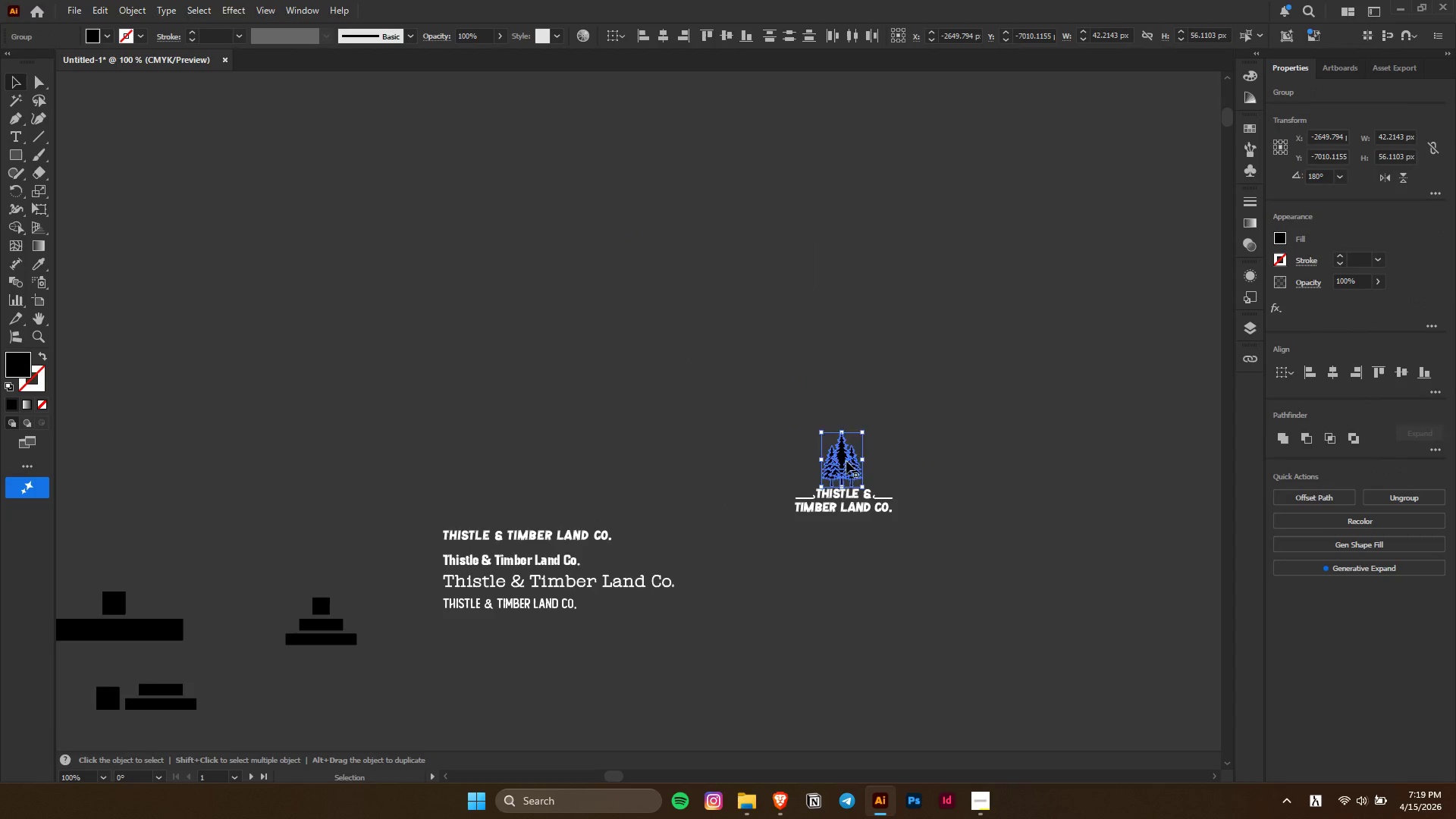 
hold_key(key=ShiftLeft, duration=1.16)
hold_key(key=AltLeft, duration=0.92)
left_click_drag(start_coordinate=[692, 359], to_coordinate=[716, 359])
 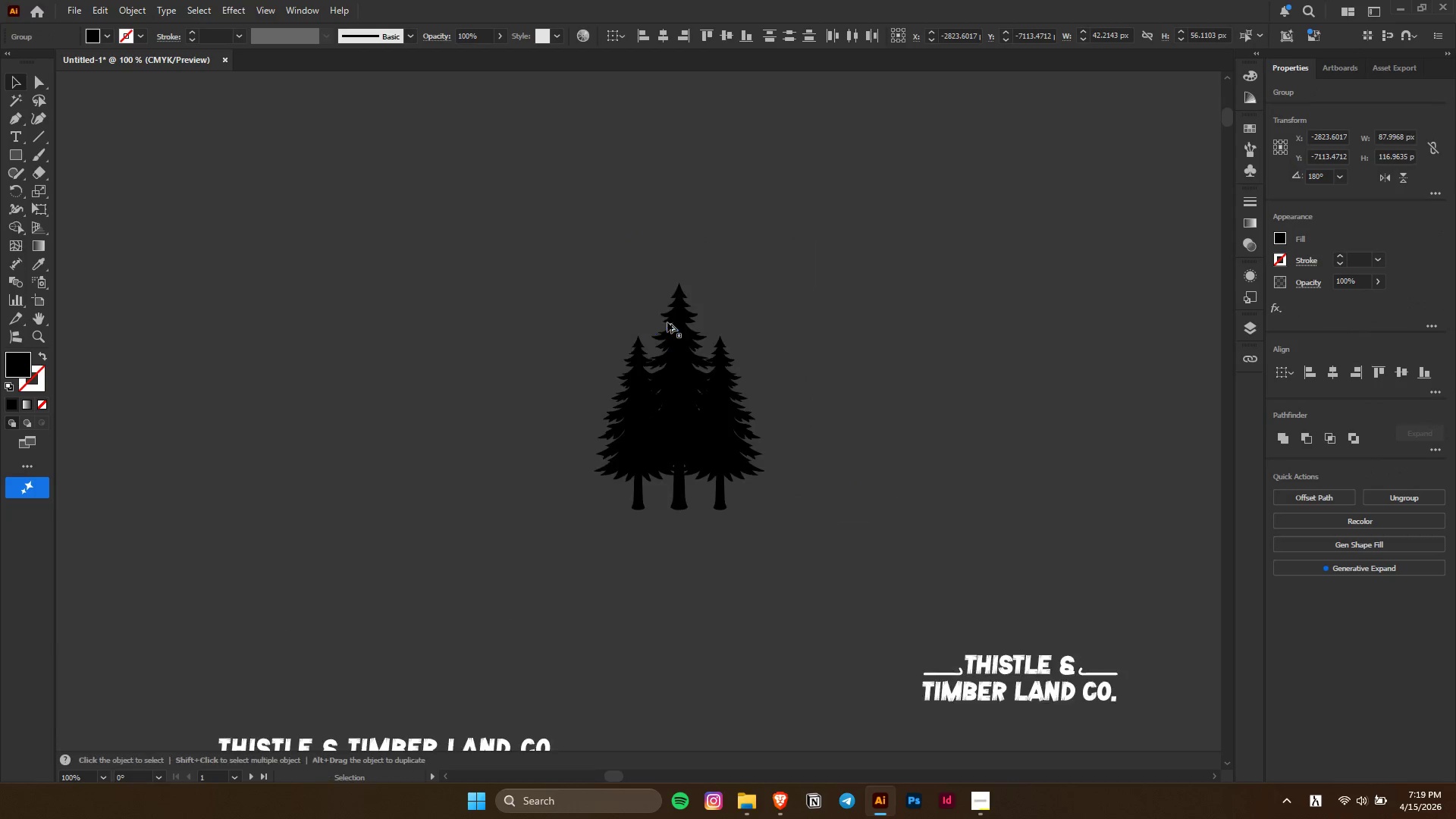 
key(Alt+AltLeft)
 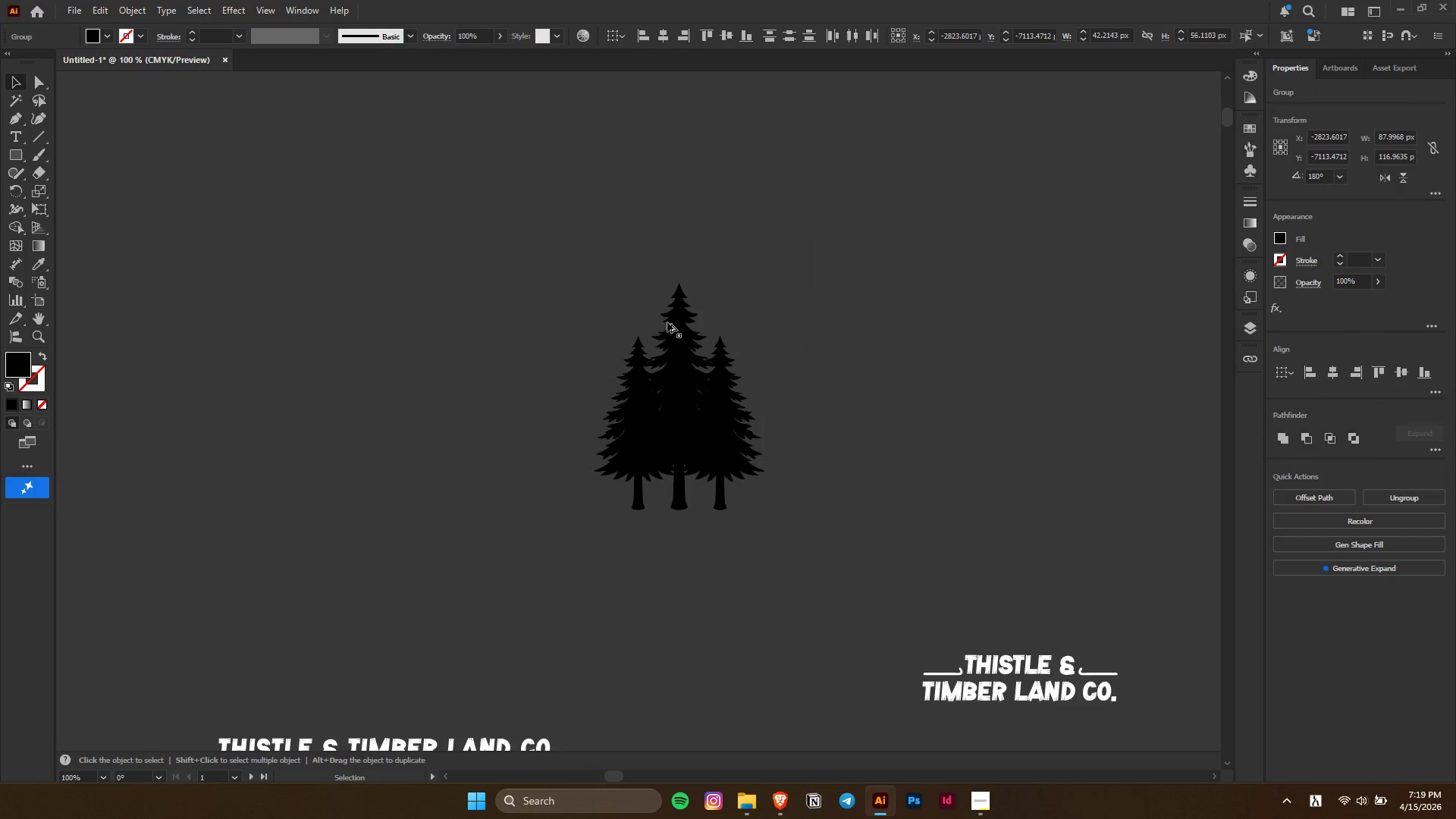 
left_click([811, 366])
 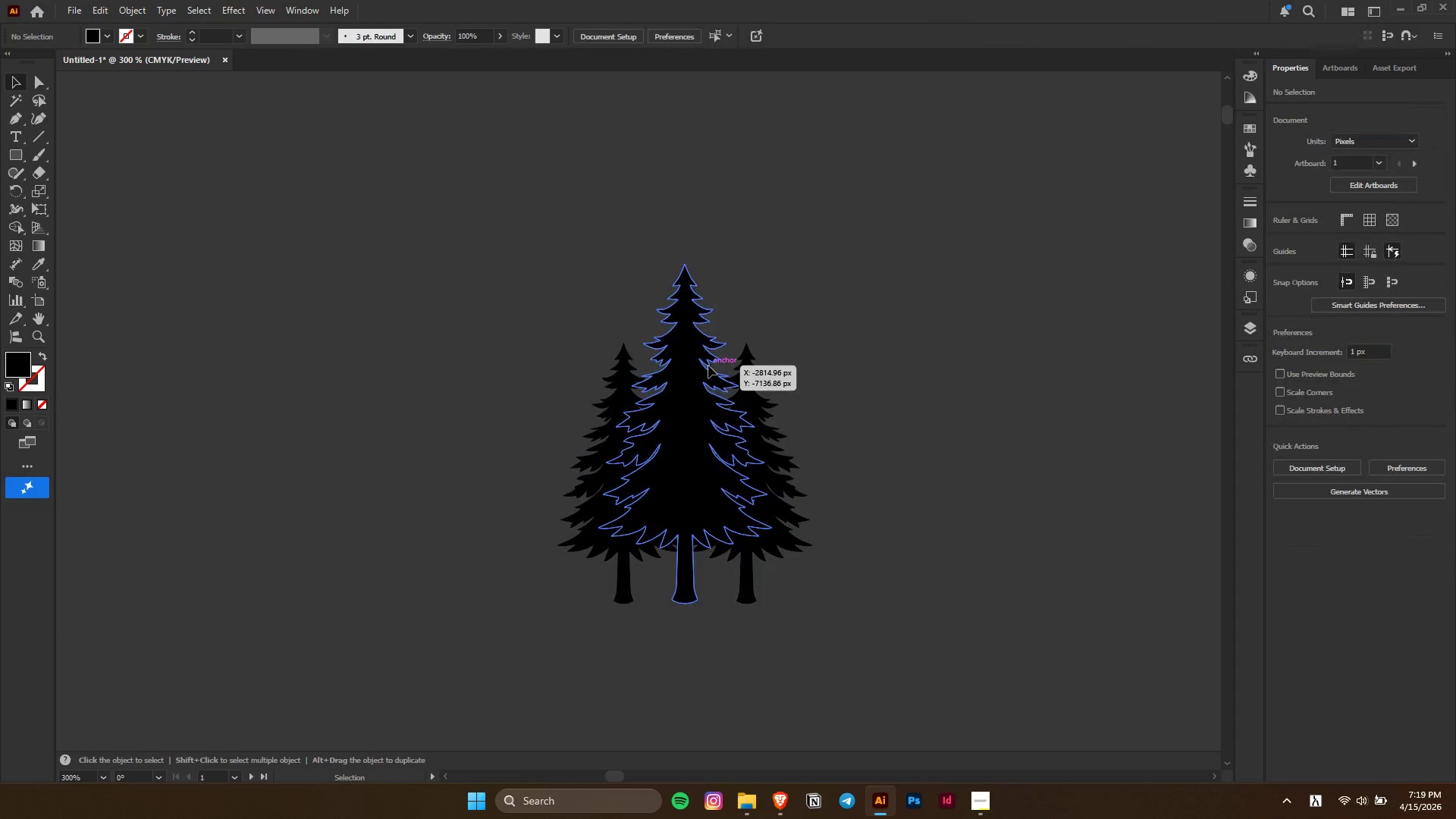 
scroll: coordinate [667, 322], scroll_direction: up, amount: 2.0
 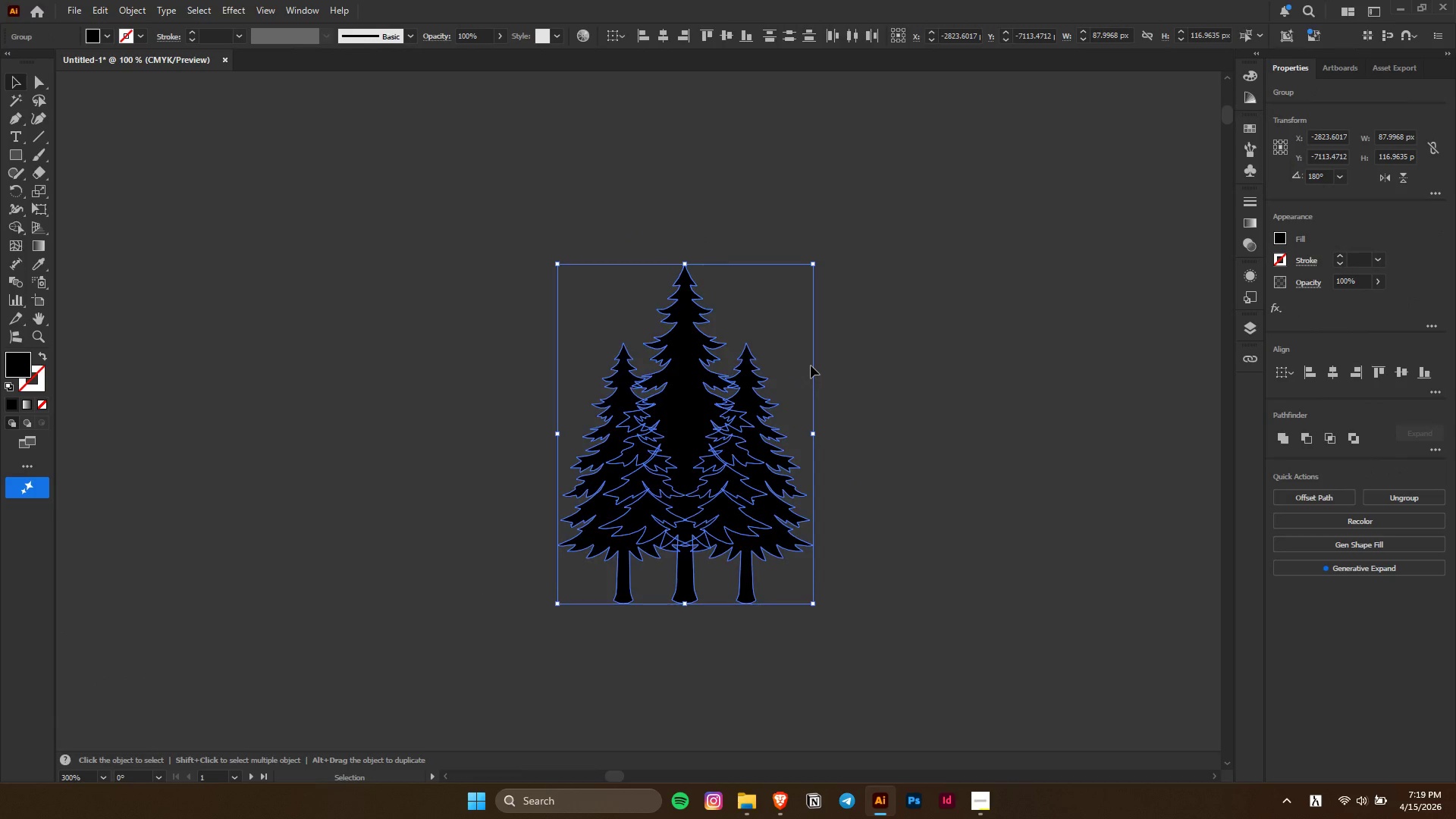 
double_click([708, 366])
 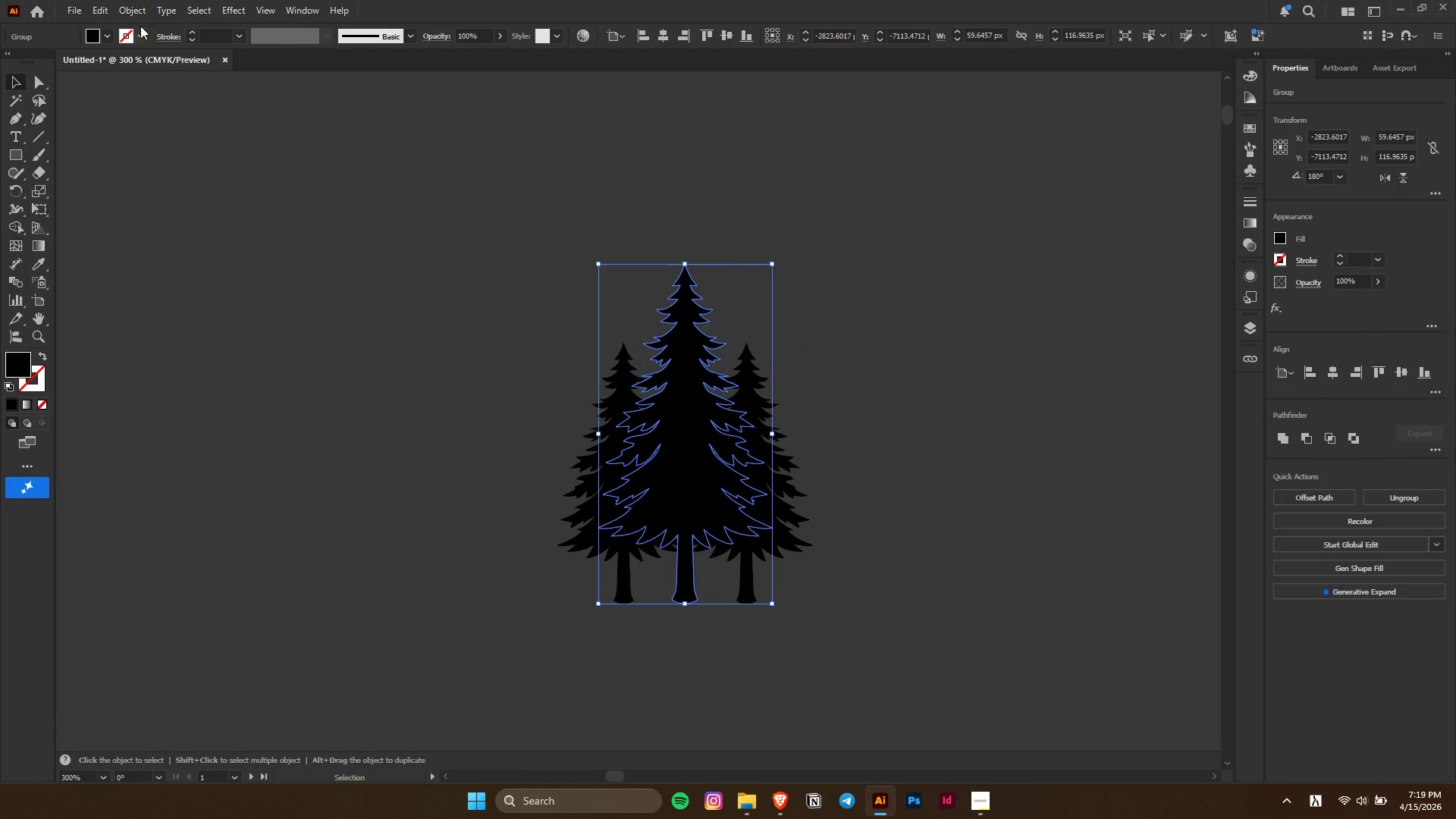 
left_click([134, 11])
 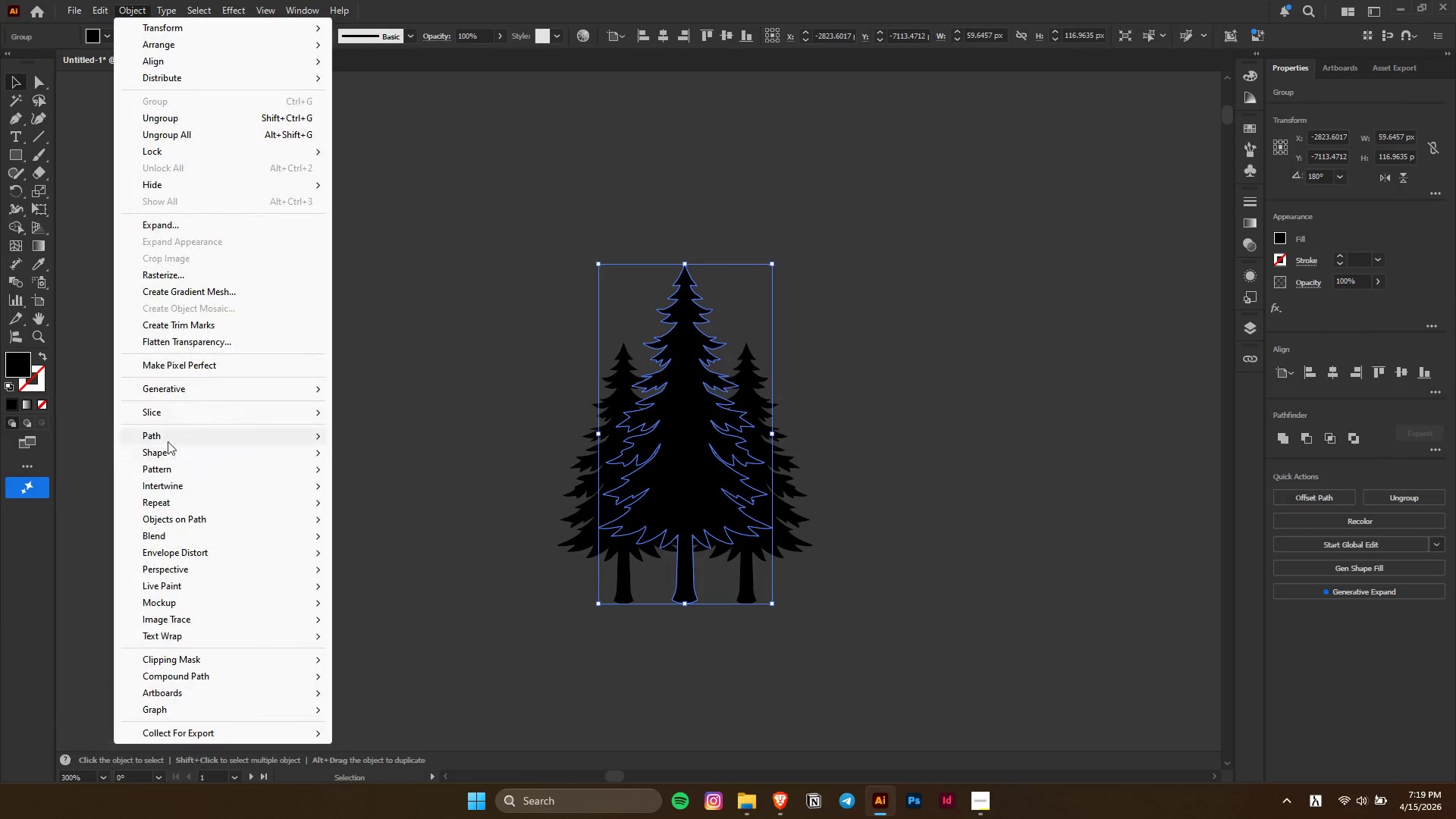 
left_click([168, 441])
 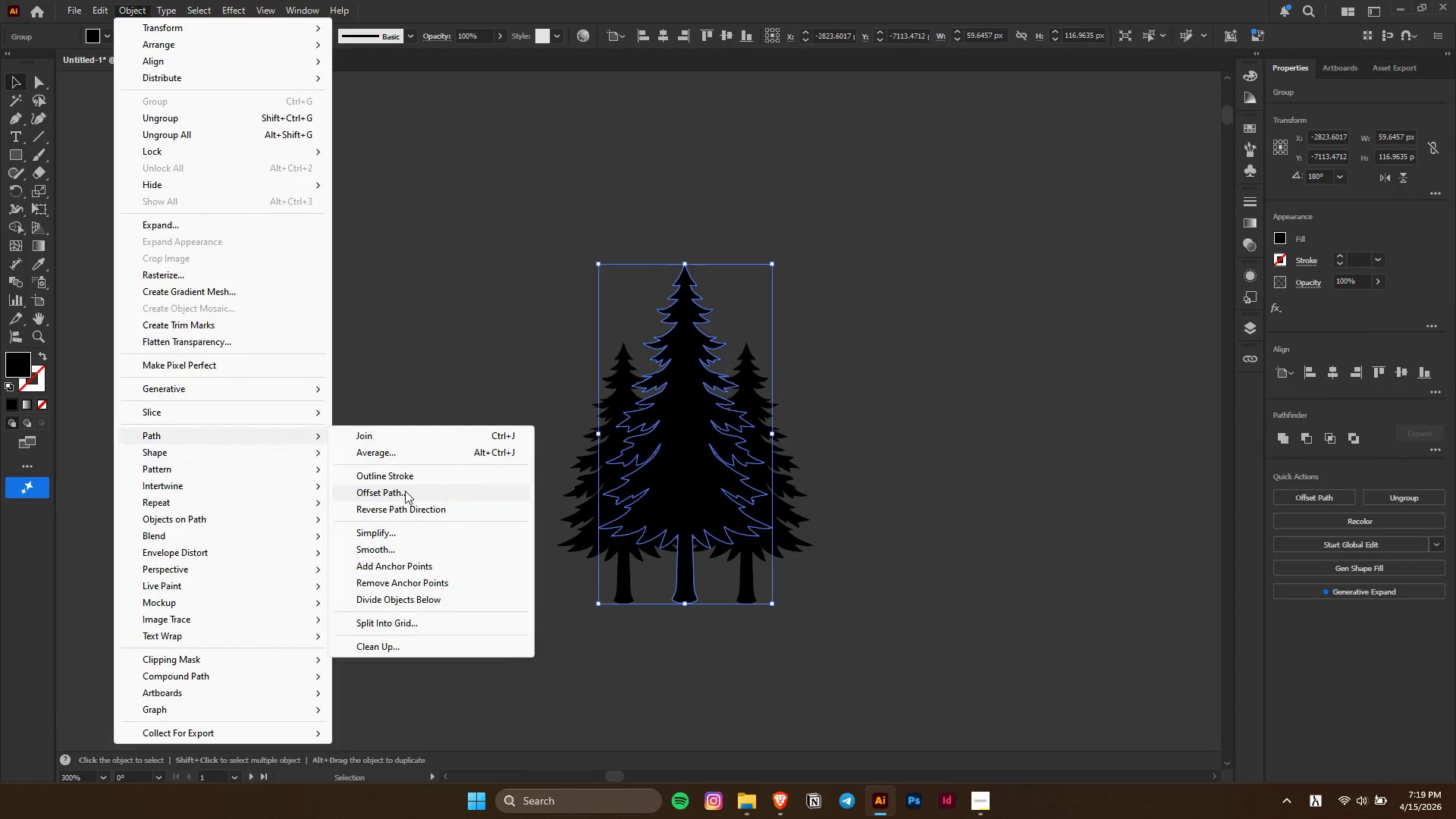 
left_click([405, 490])
 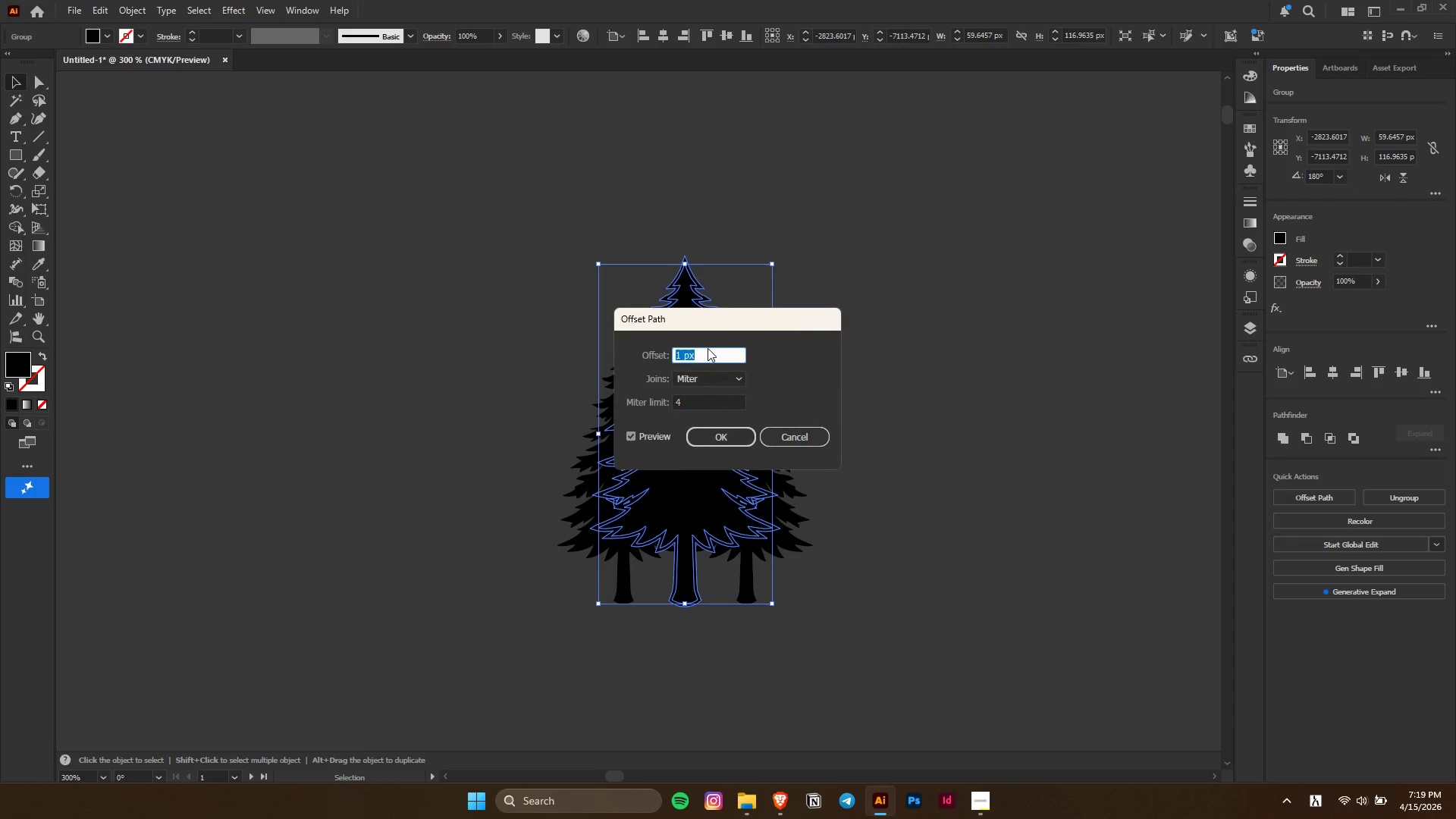 
scroll: coordinate [708, 348], scroll_direction: up, amount: 1.0
 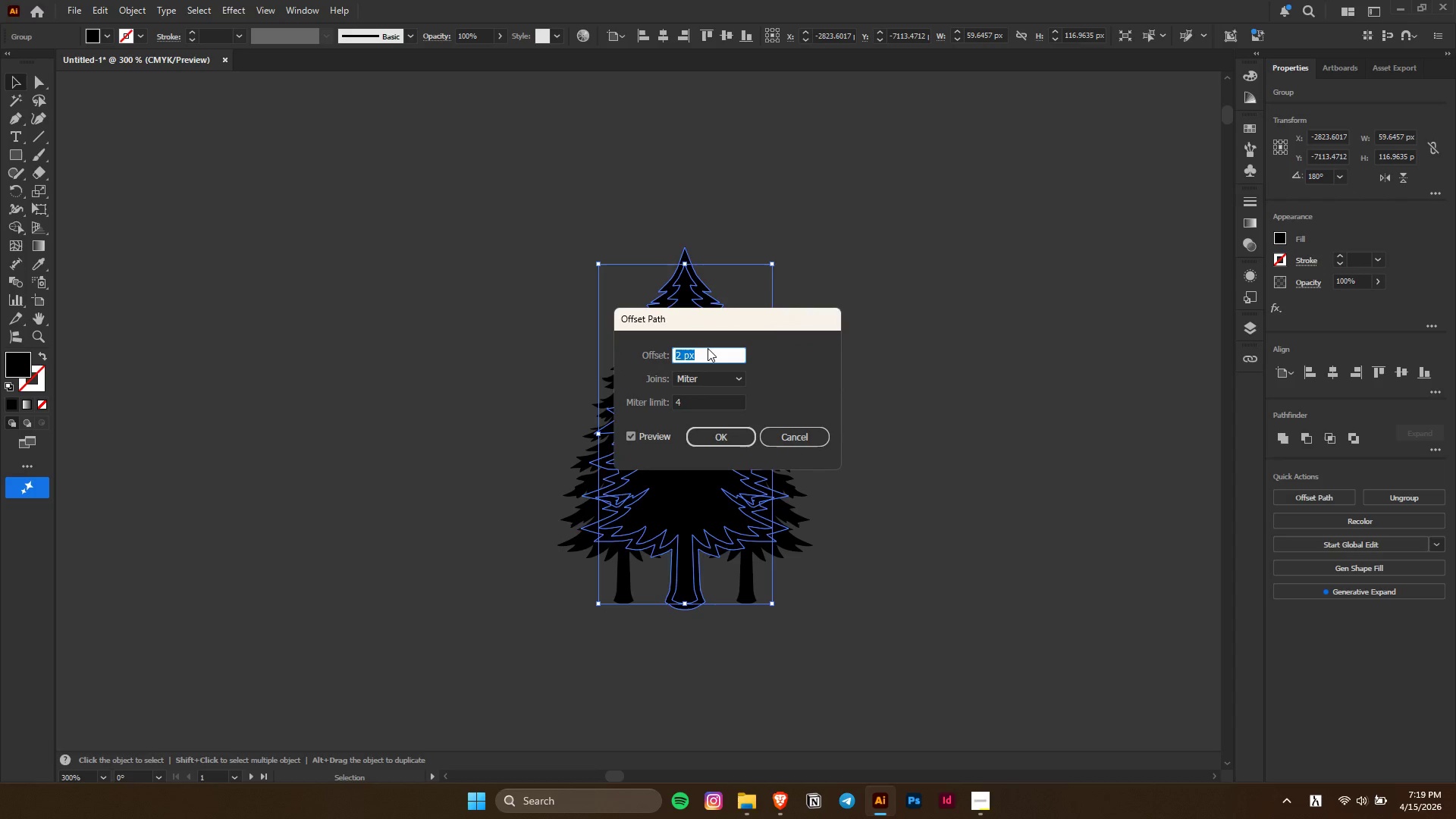 
scroll: coordinate [708, 348], scroll_direction: down, amount: 1.0
 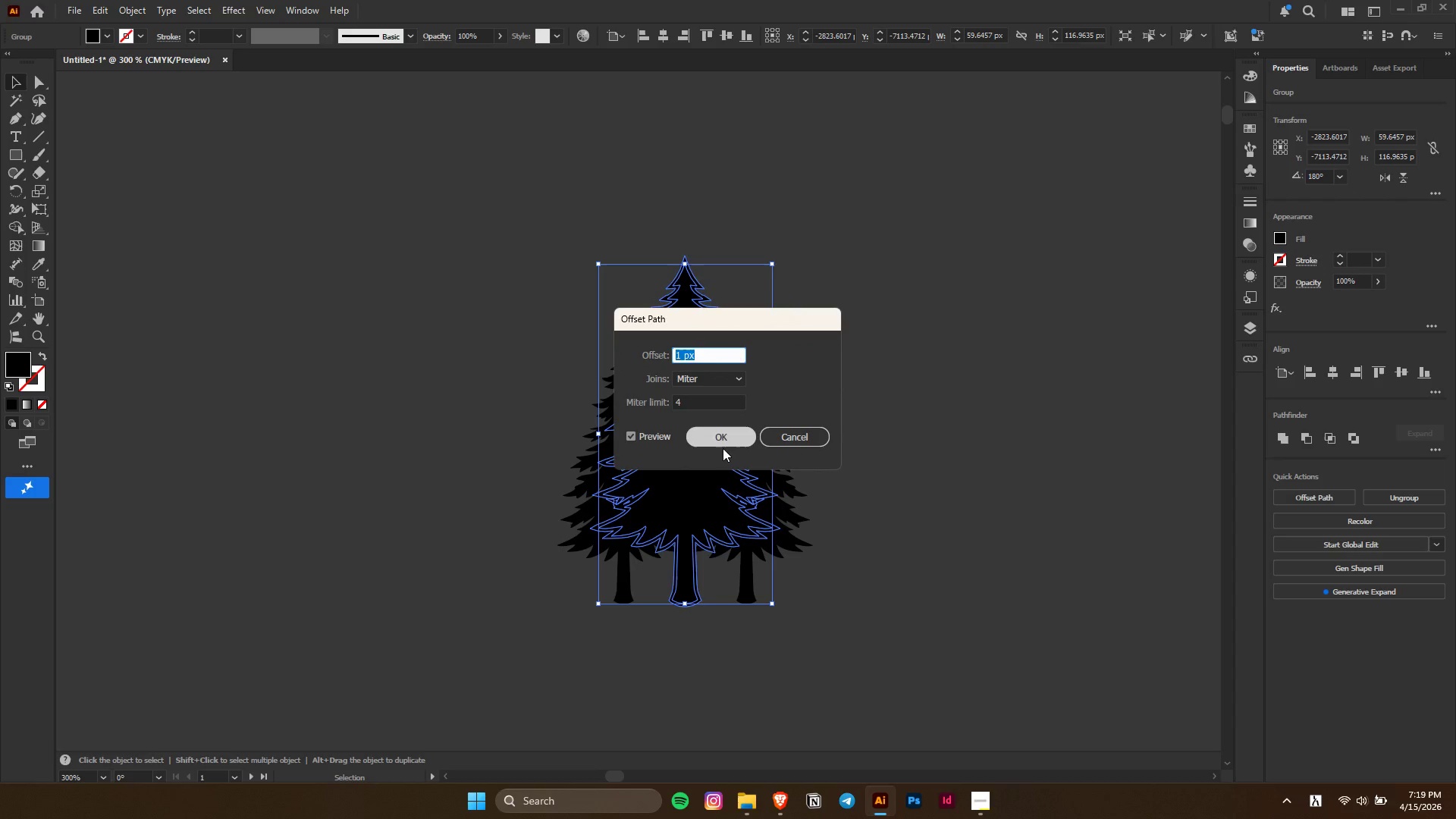 
left_click([723, 438])
 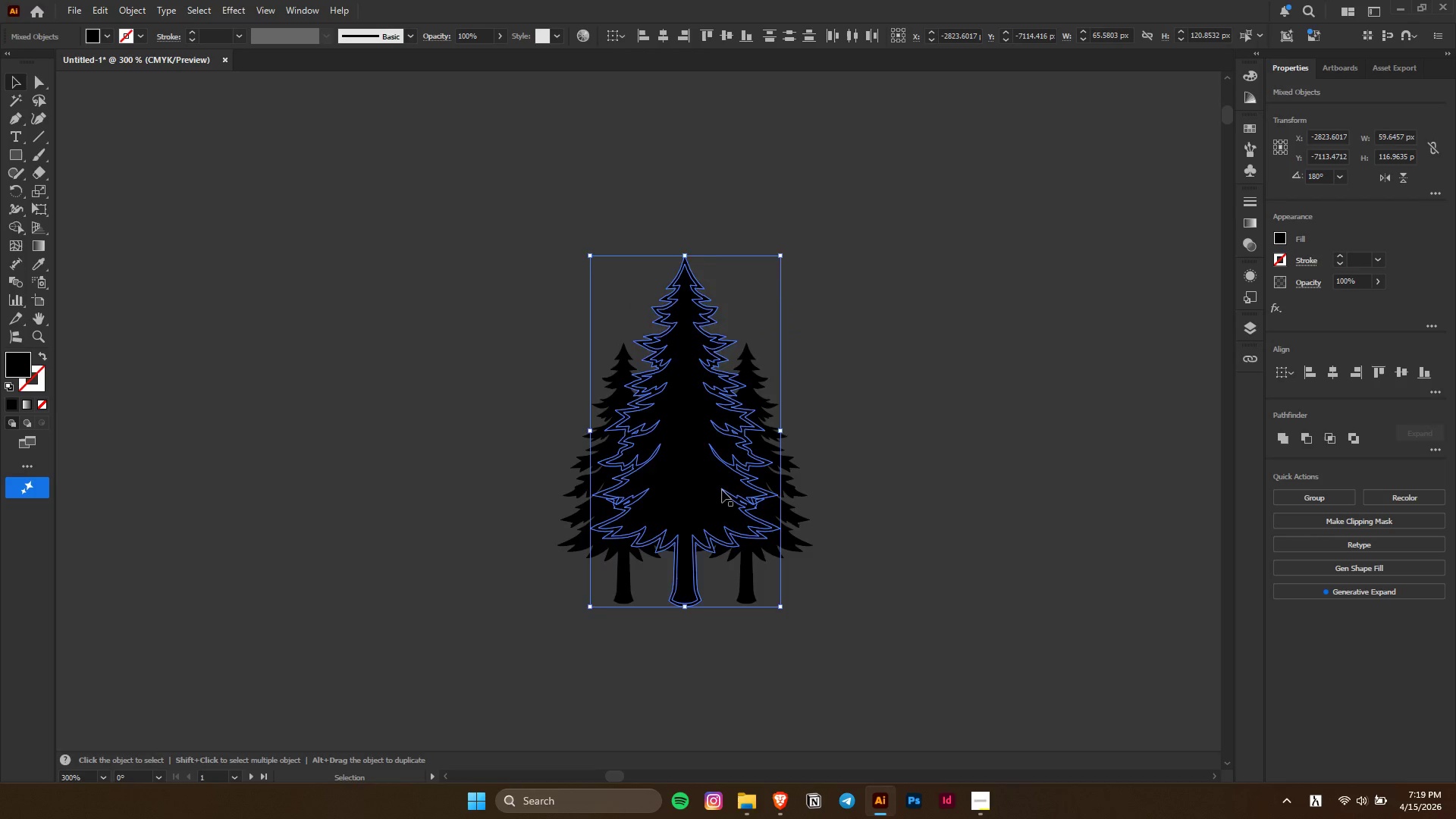 
key(Alt+AltLeft)
 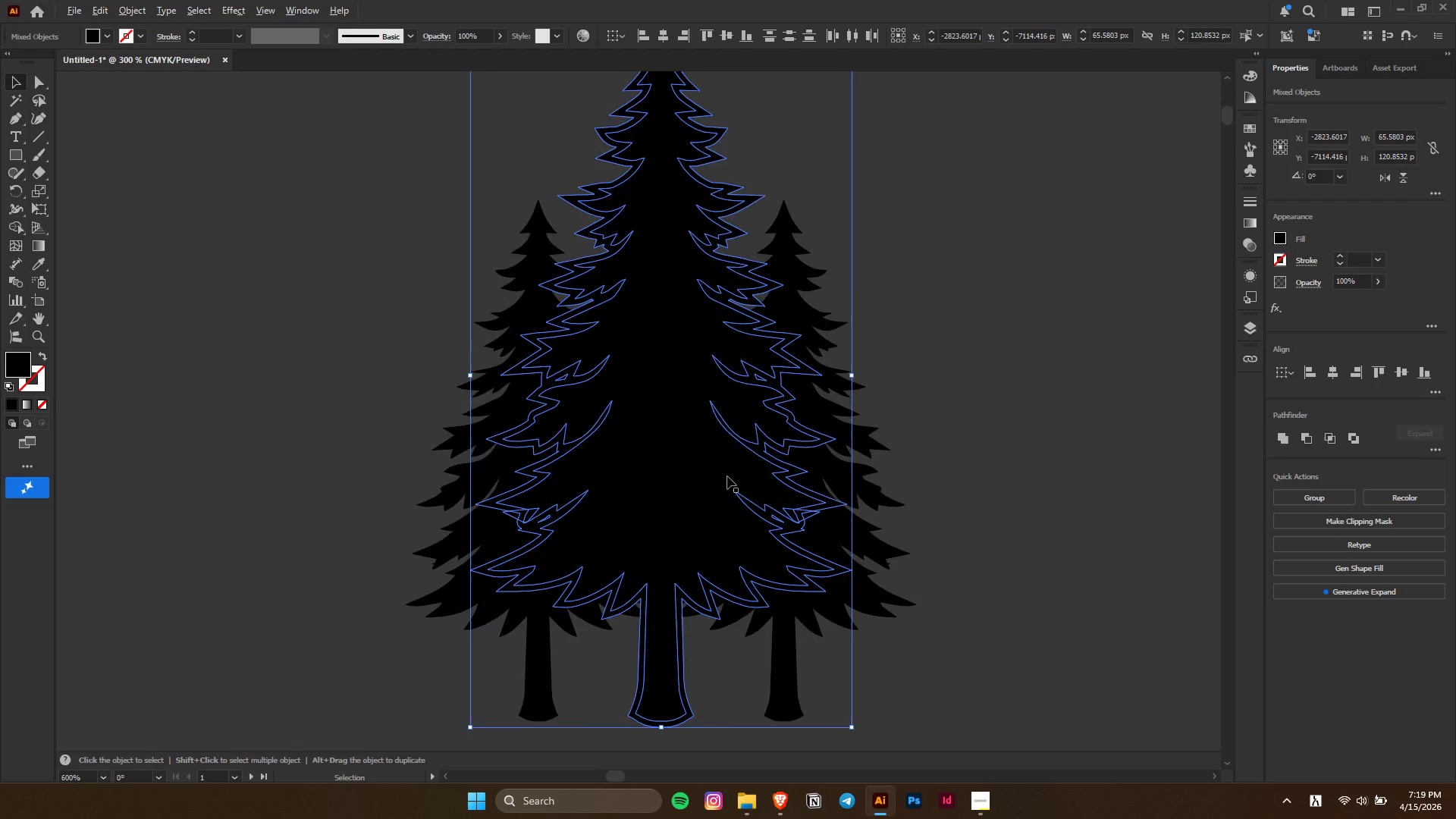 
hold_key(key=ShiftLeft, duration=1.5)
 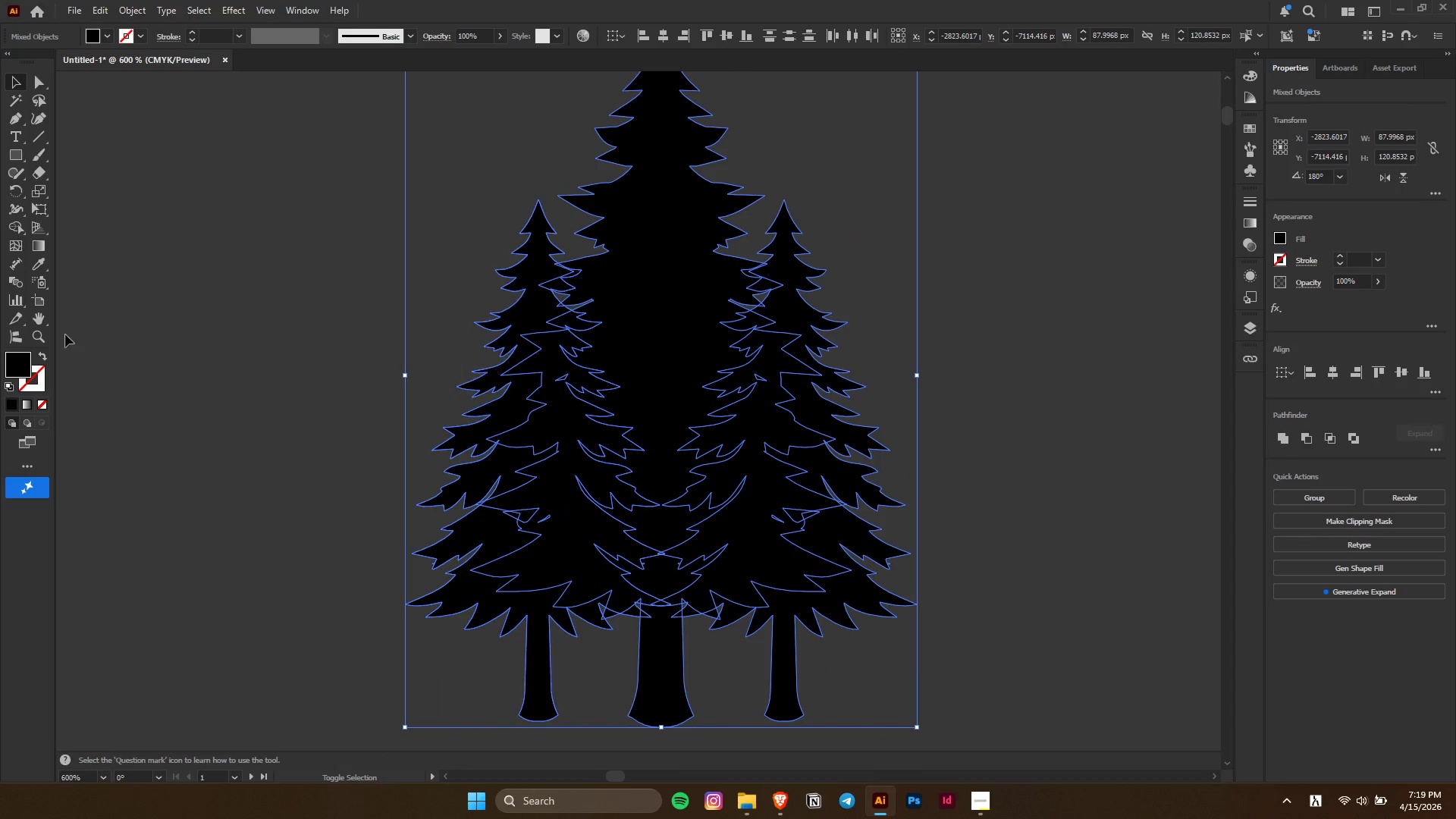 
scroll: coordinate [709, 486], scroll_direction: up, amount: 2.0
 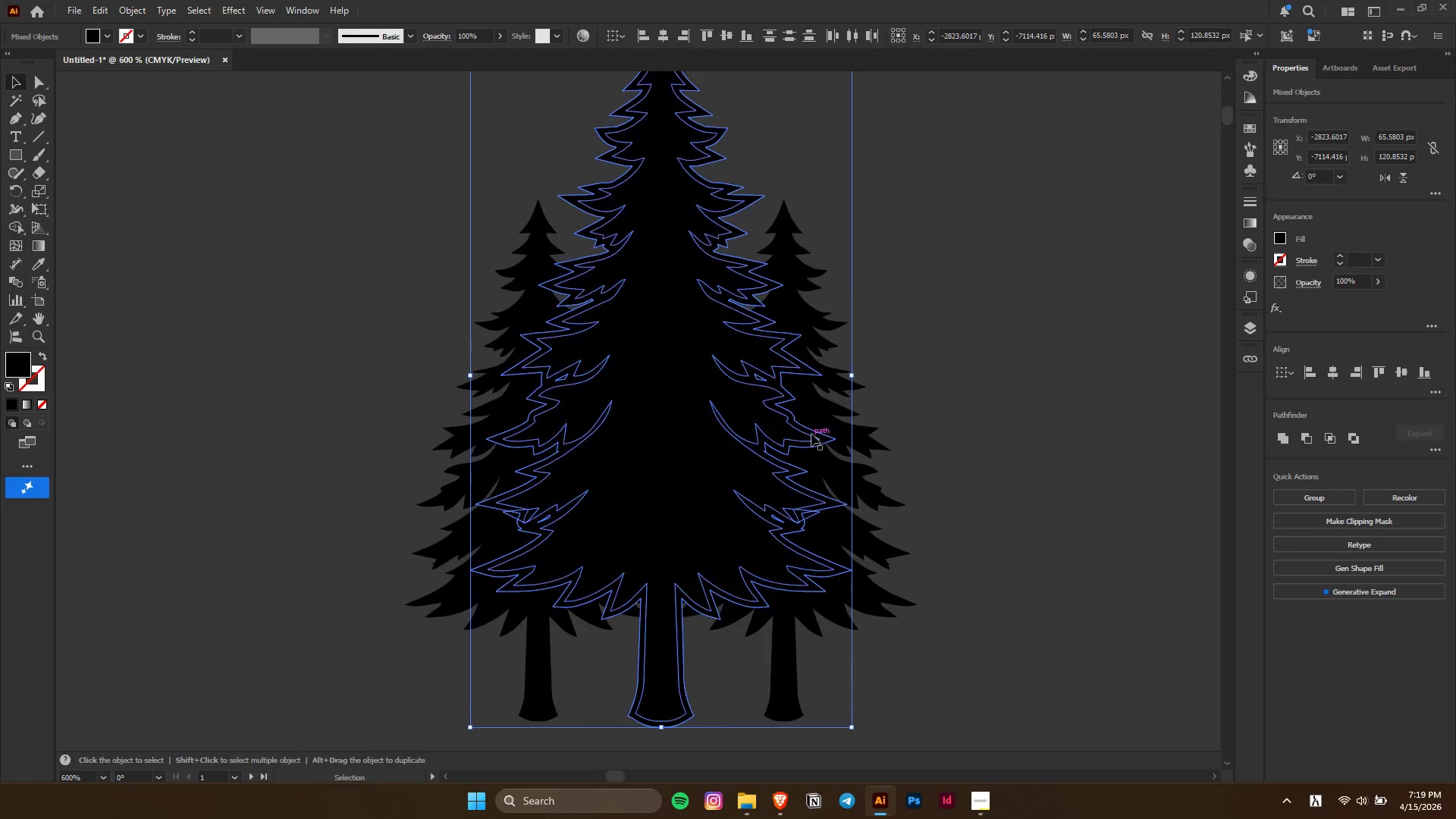 
left_click([834, 422])
 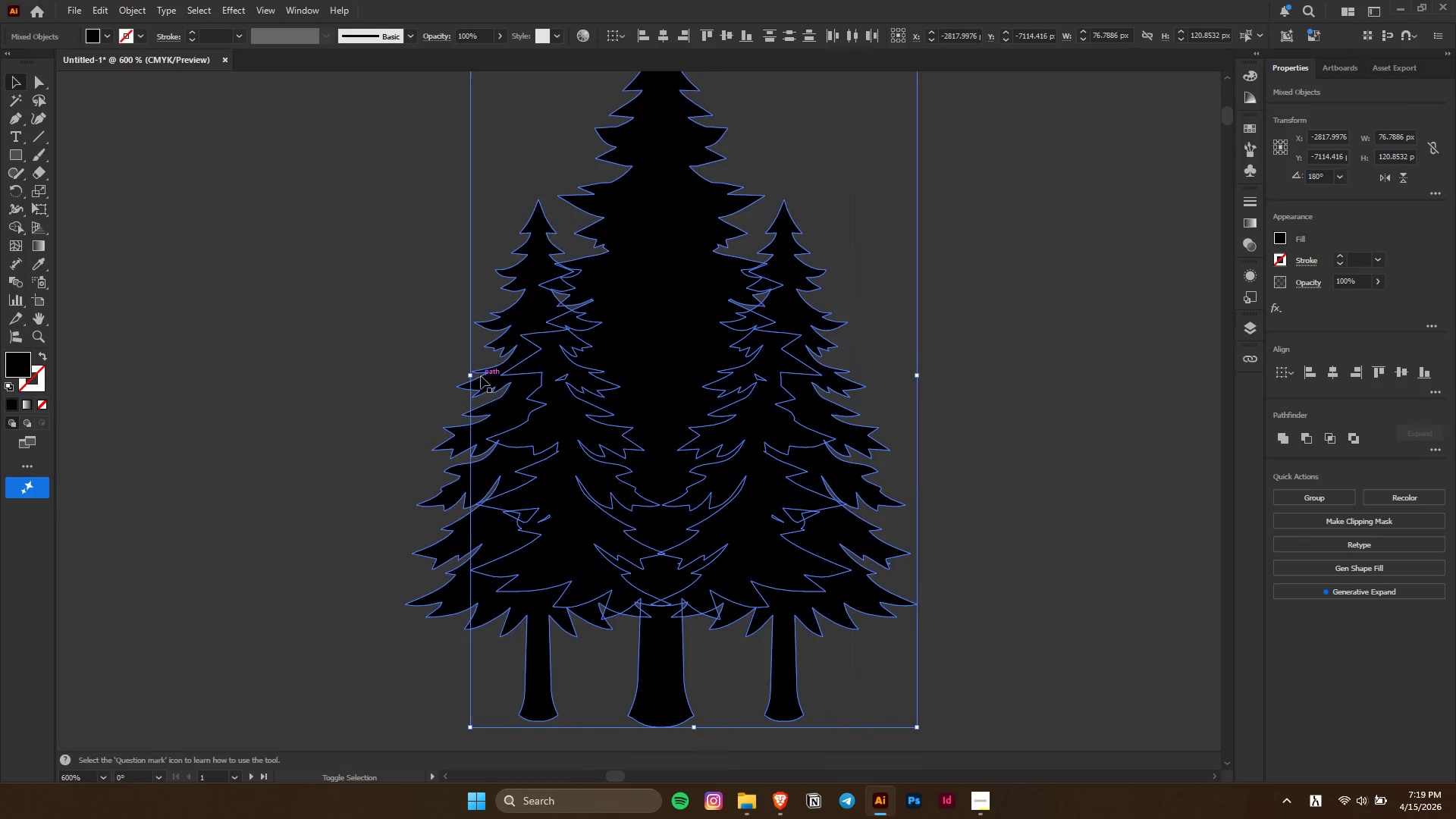 
hold_key(key=ShiftLeft, duration=0.67)
left_click([481, 376])
 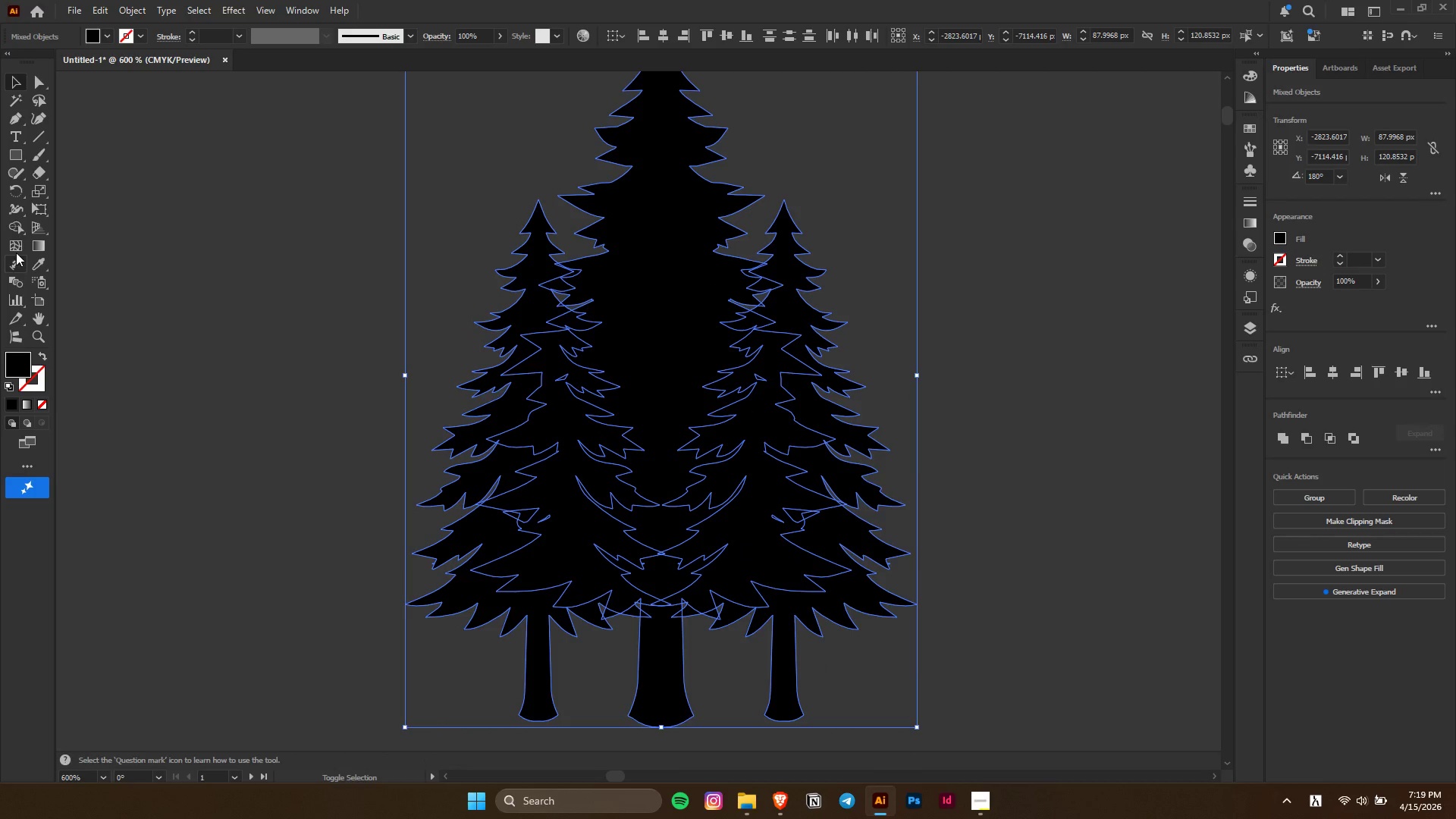 
left_click([16, 228])
 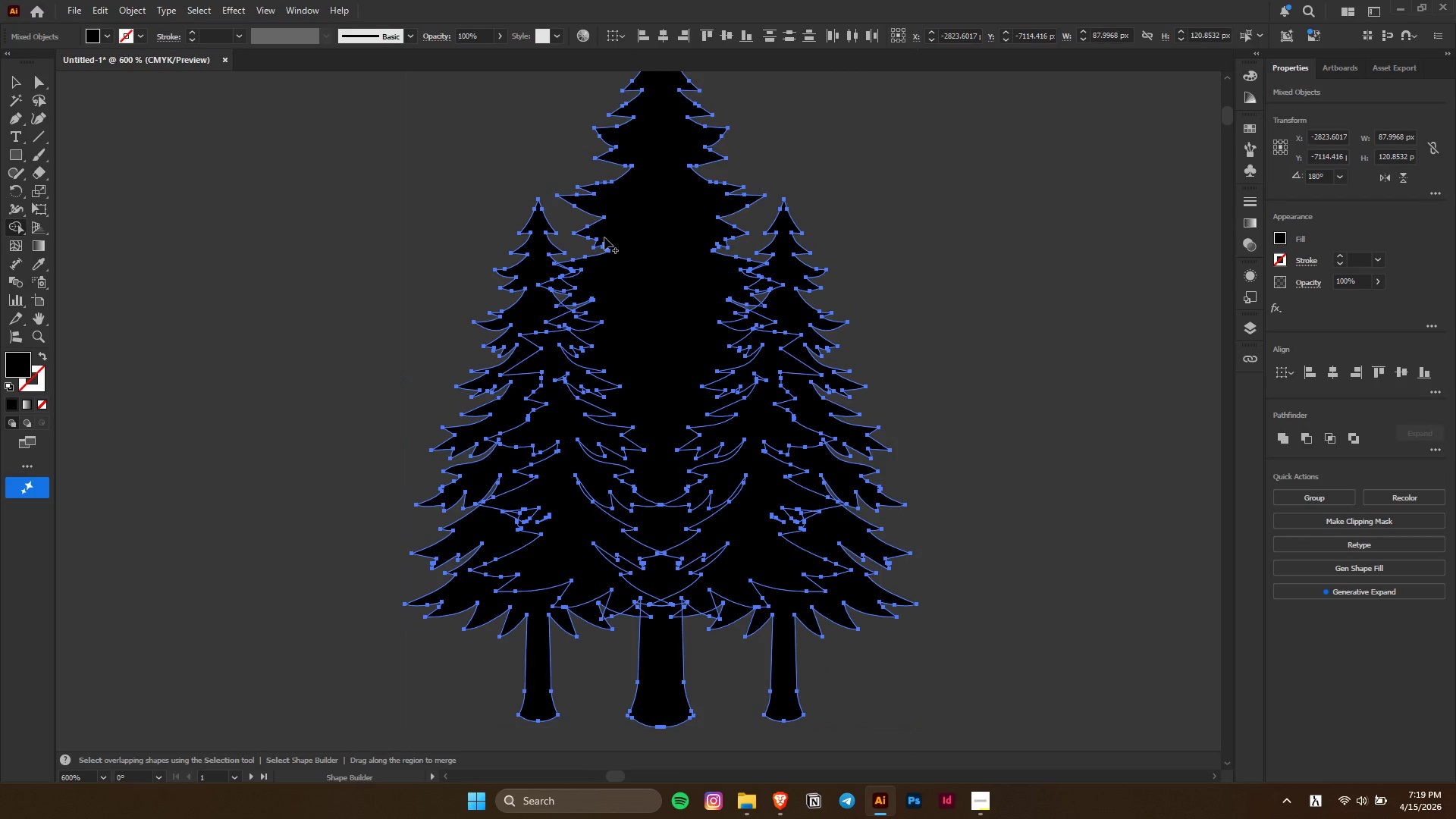 
hold_key(key=AltLeft, duration=1.5)
left_click_drag(start_coordinate=[698, 231], to_coordinate=[766, 592])
 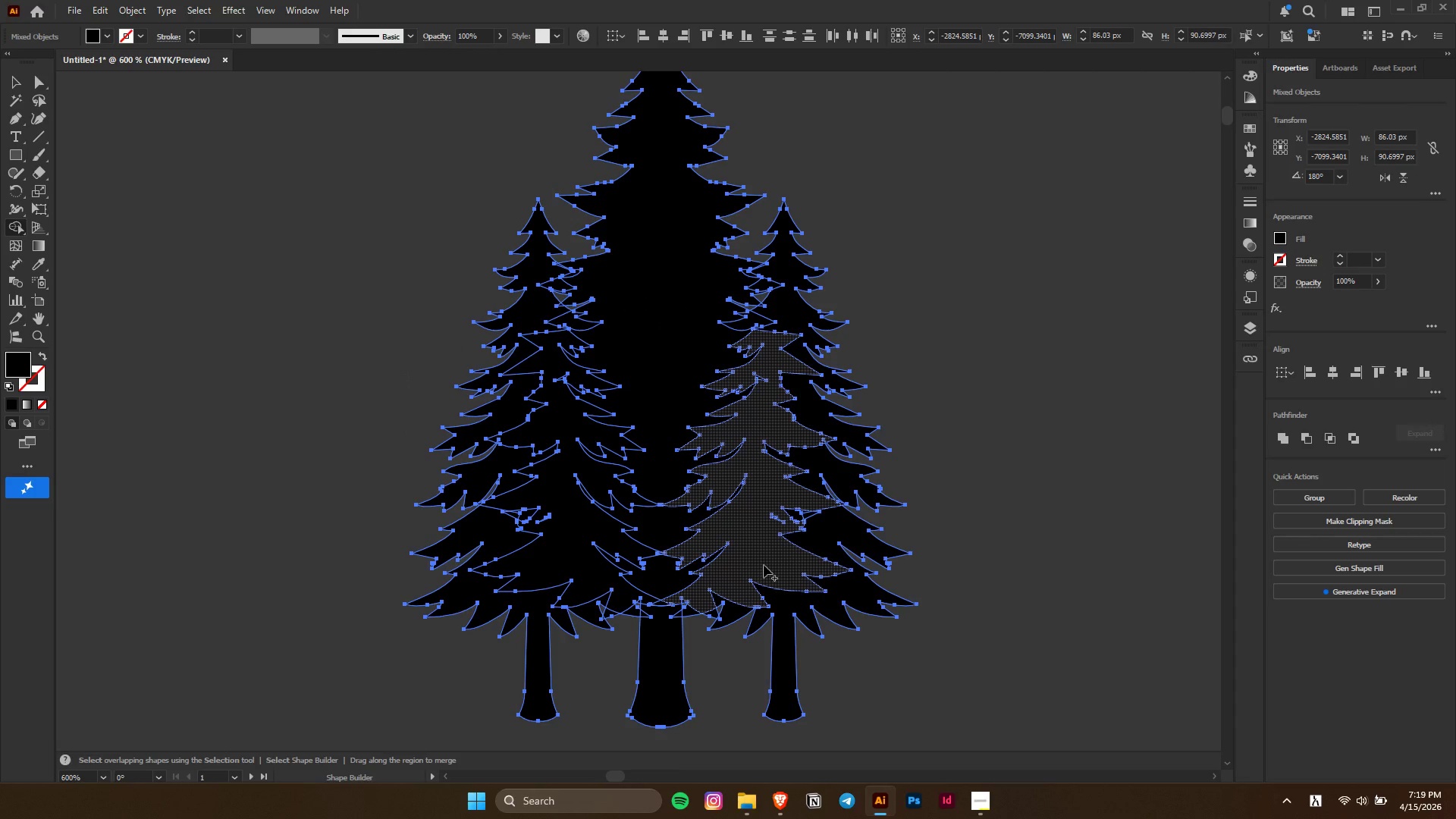 
hold_key(key=AltLeft, duration=0.62)
 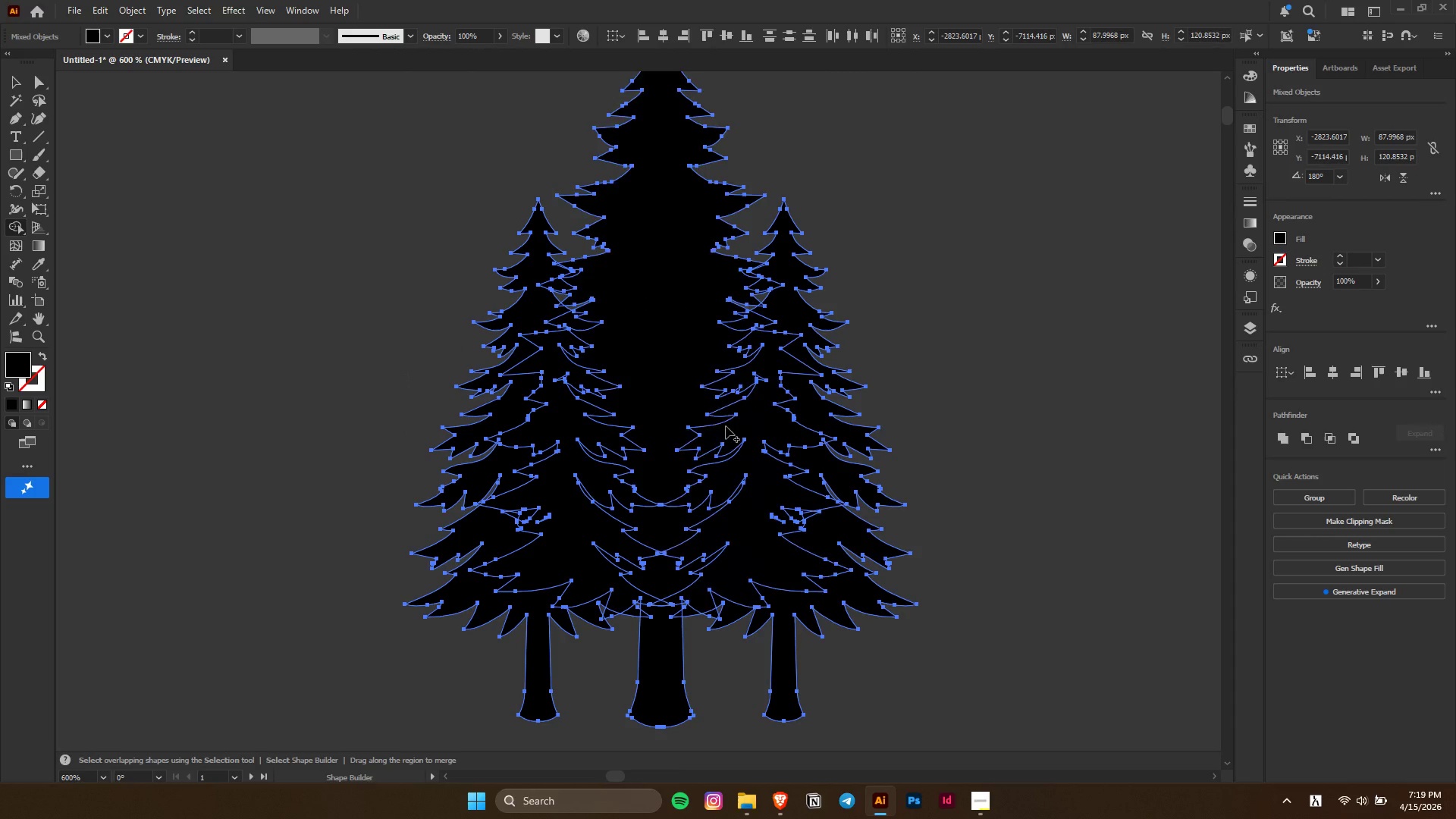 
hold_key(key=AltLeft, duration=1.51)
 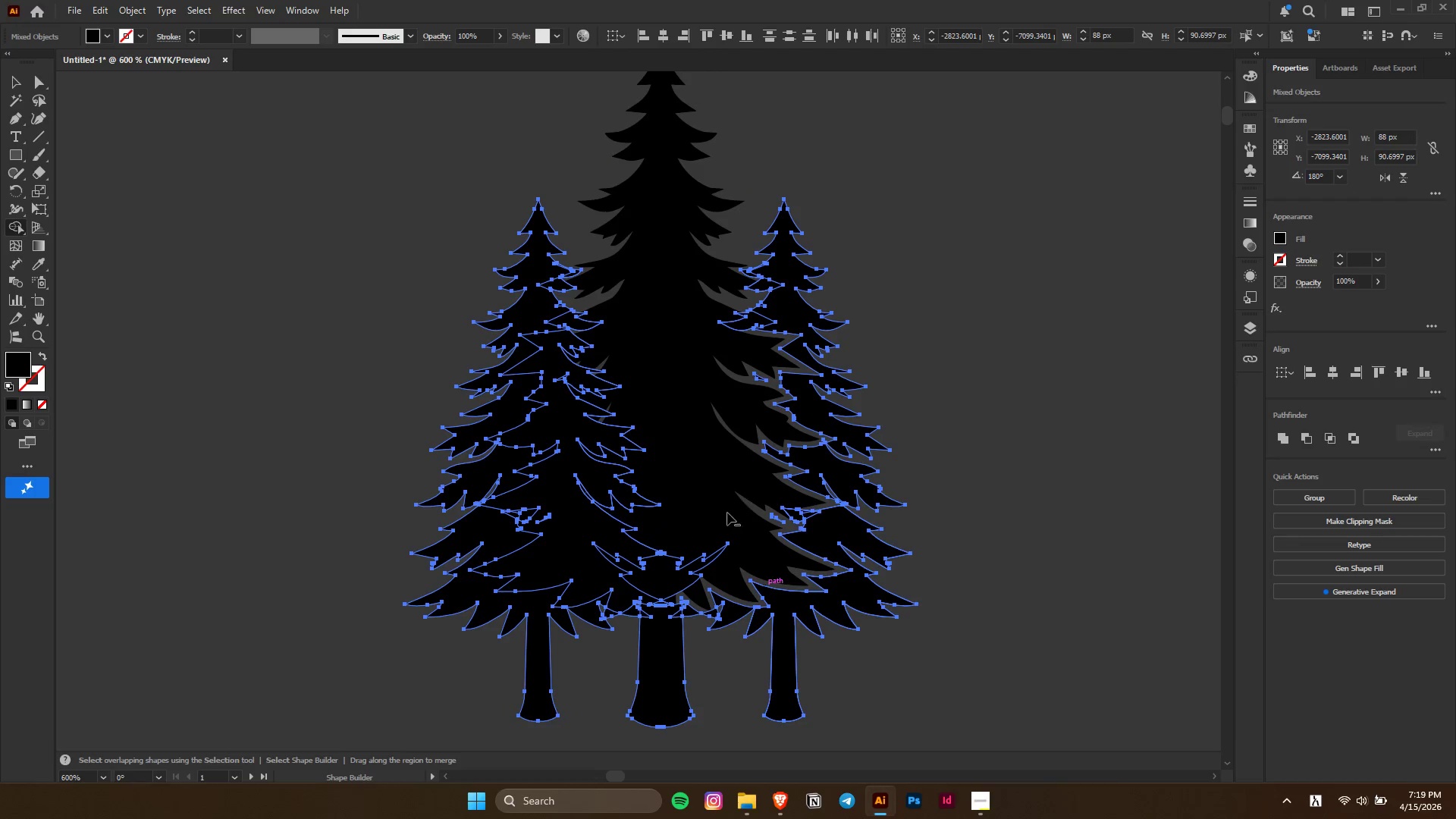 
key(Control+ControlLeft)
 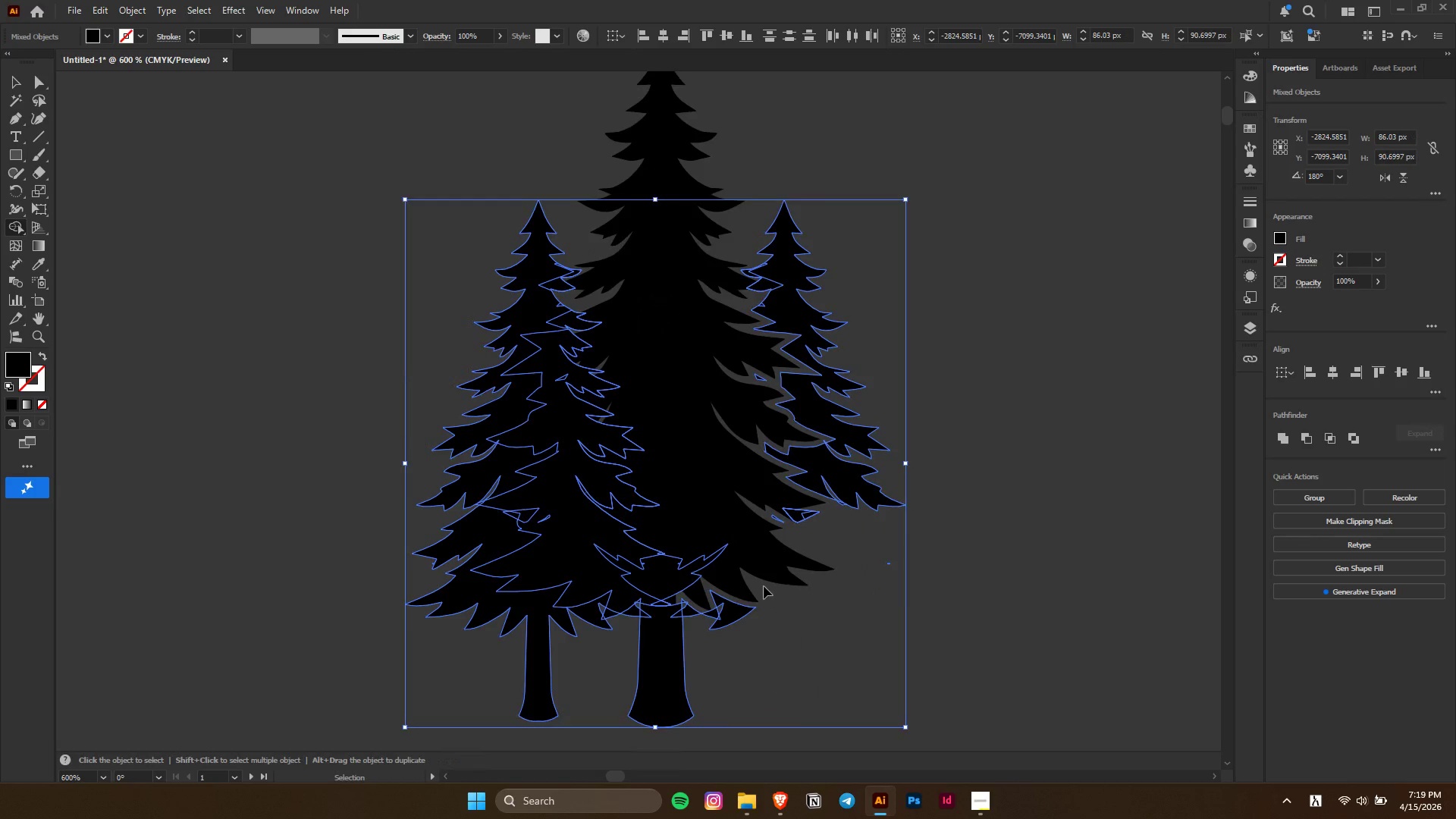 
key(Control+Z)
 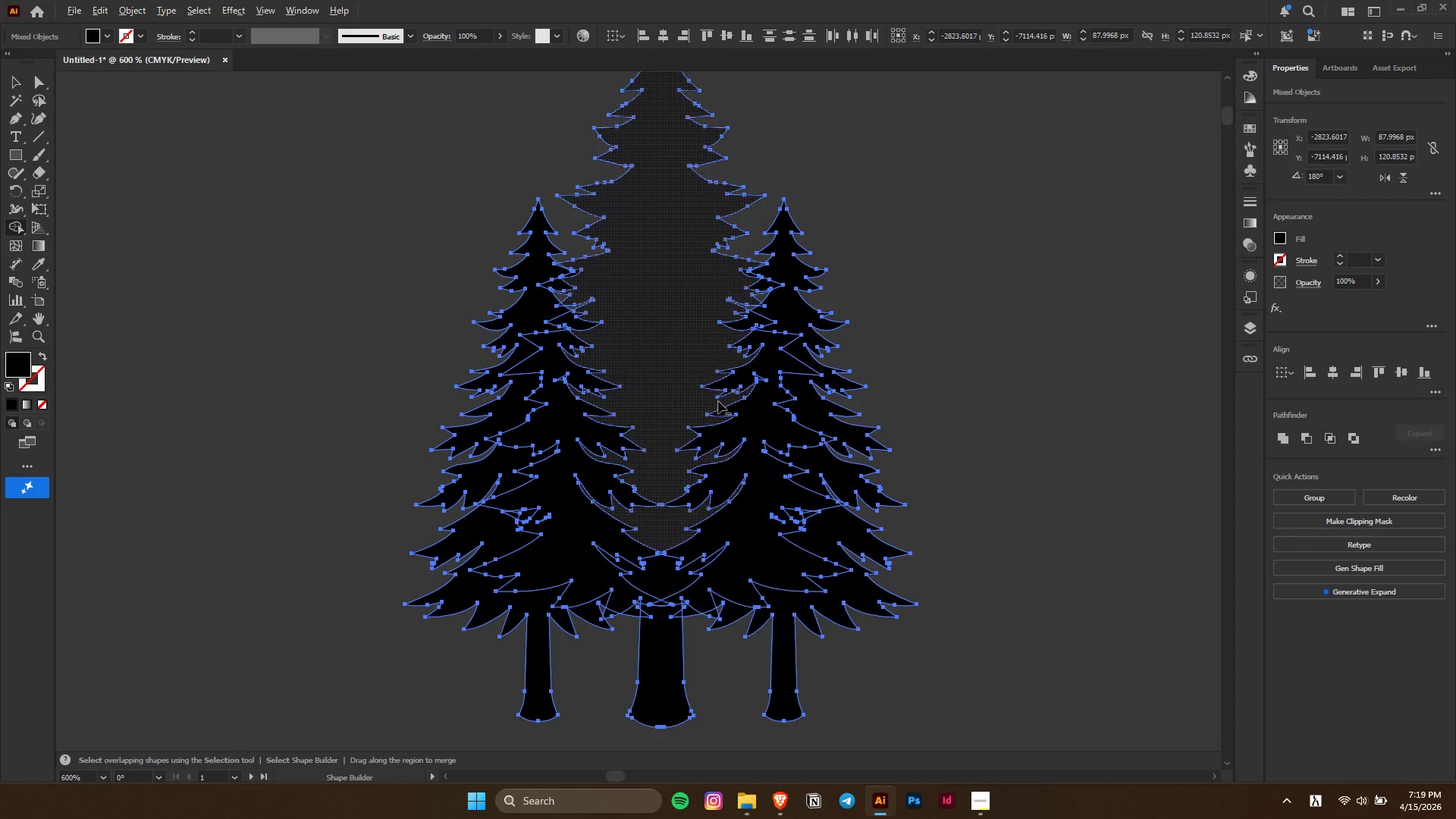 
left_click_drag(start_coordinate=[718, 401], to_coordinate=[746, 502])
 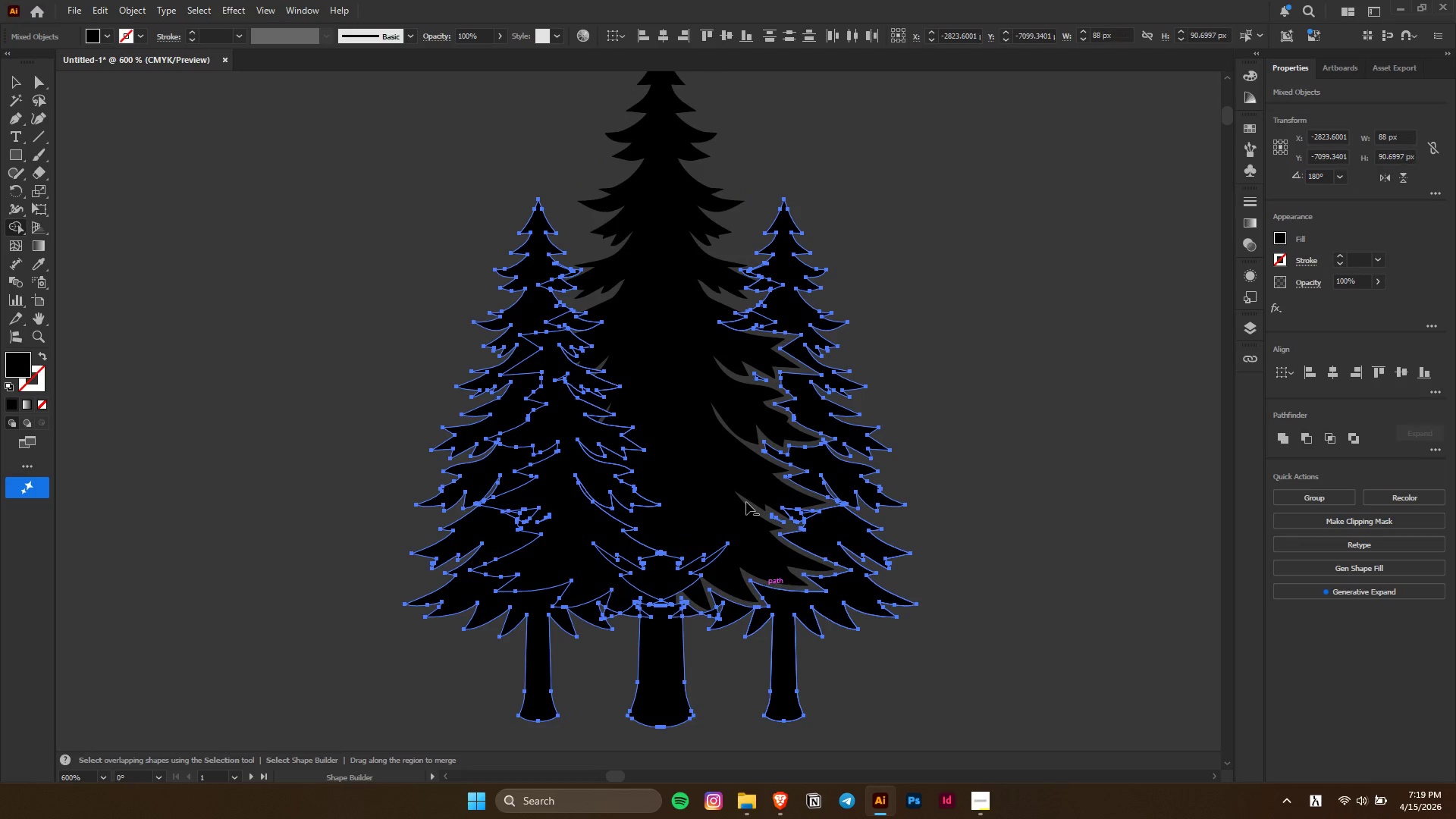 
hold_key(key=AltLeft, duration=1.52)
left_click_drag(start_coordinate=[617, 323], to_coordinate=[508, 403])
 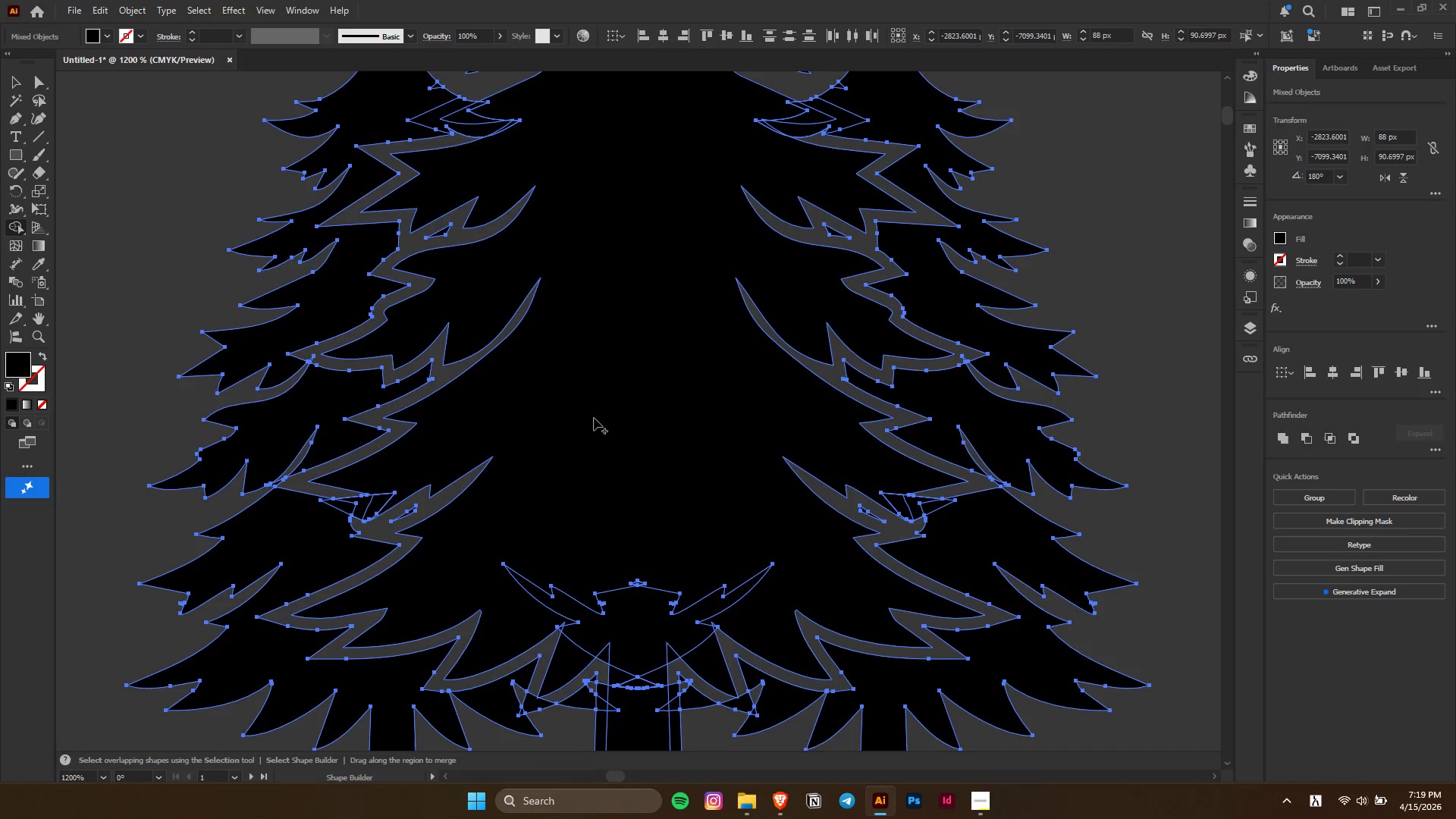 
scroll: coordinate [676, 524], scroll_direction: up, amount: 2.0
 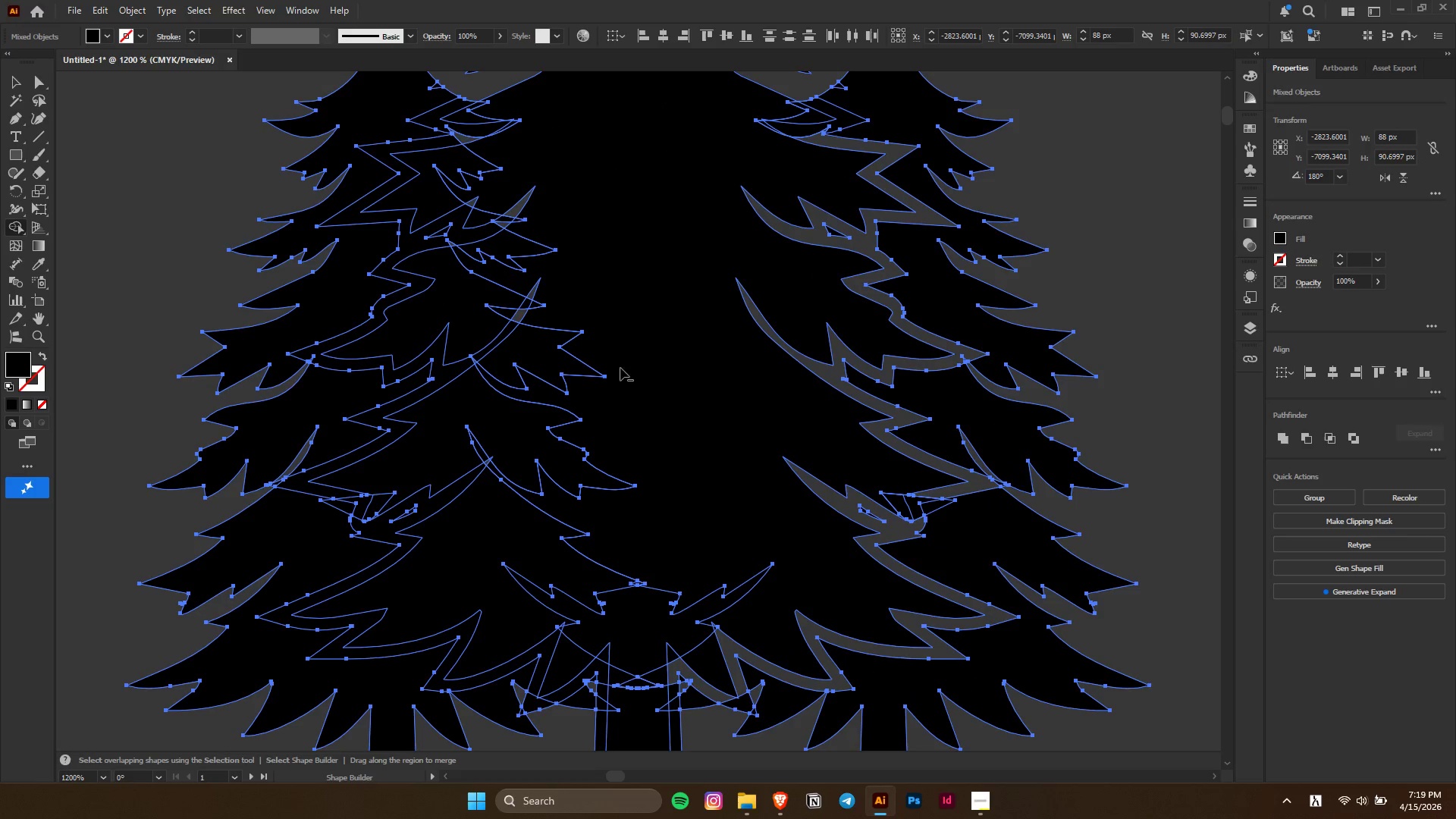 
hold_key(key=AltLeft, duration=0.67)
 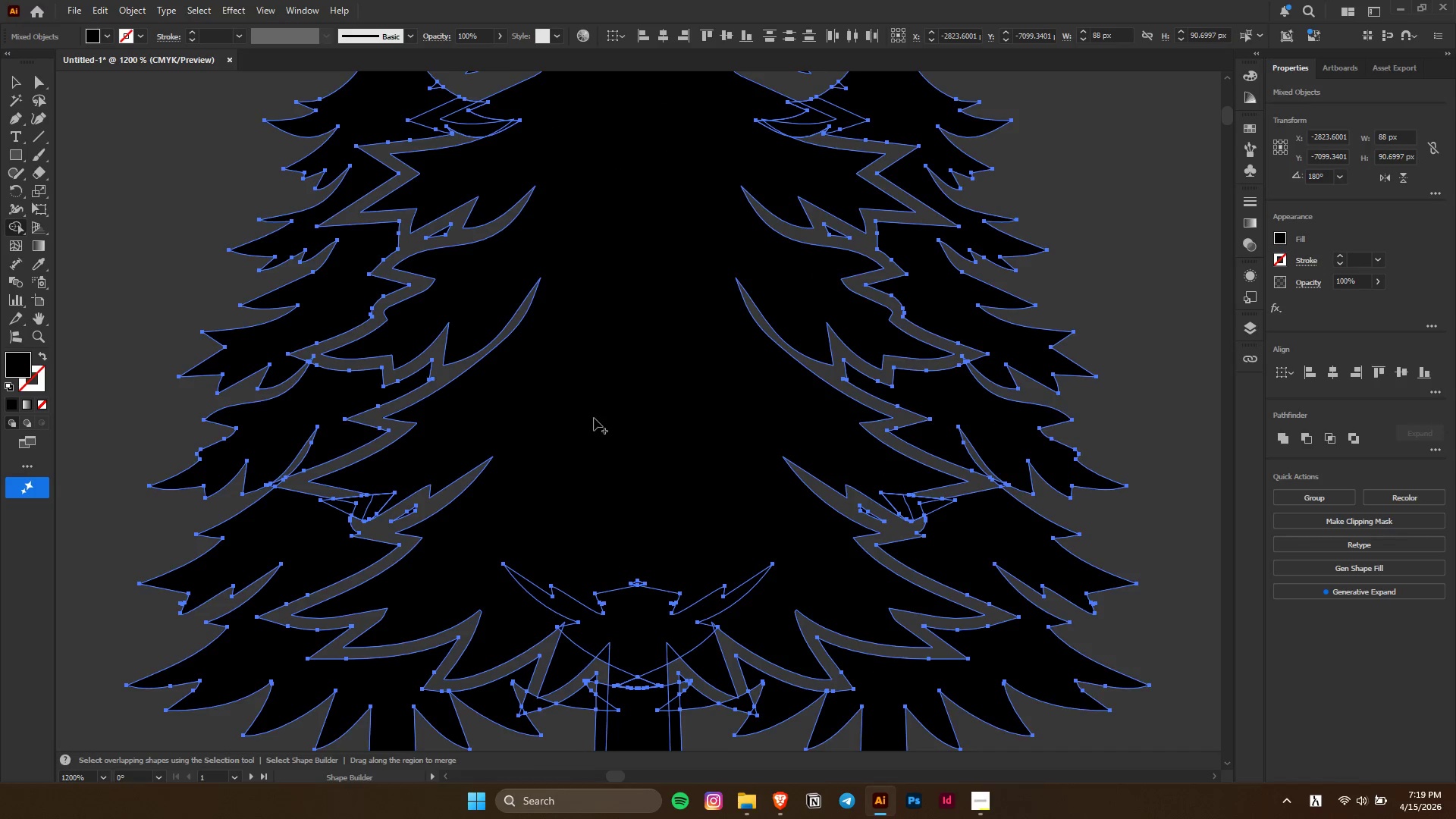 
hold_key(key=AltLeft, duration=0.88)
left_click_drag(start_coordinate=[609, 408], to_coordinate=[622, 661])
 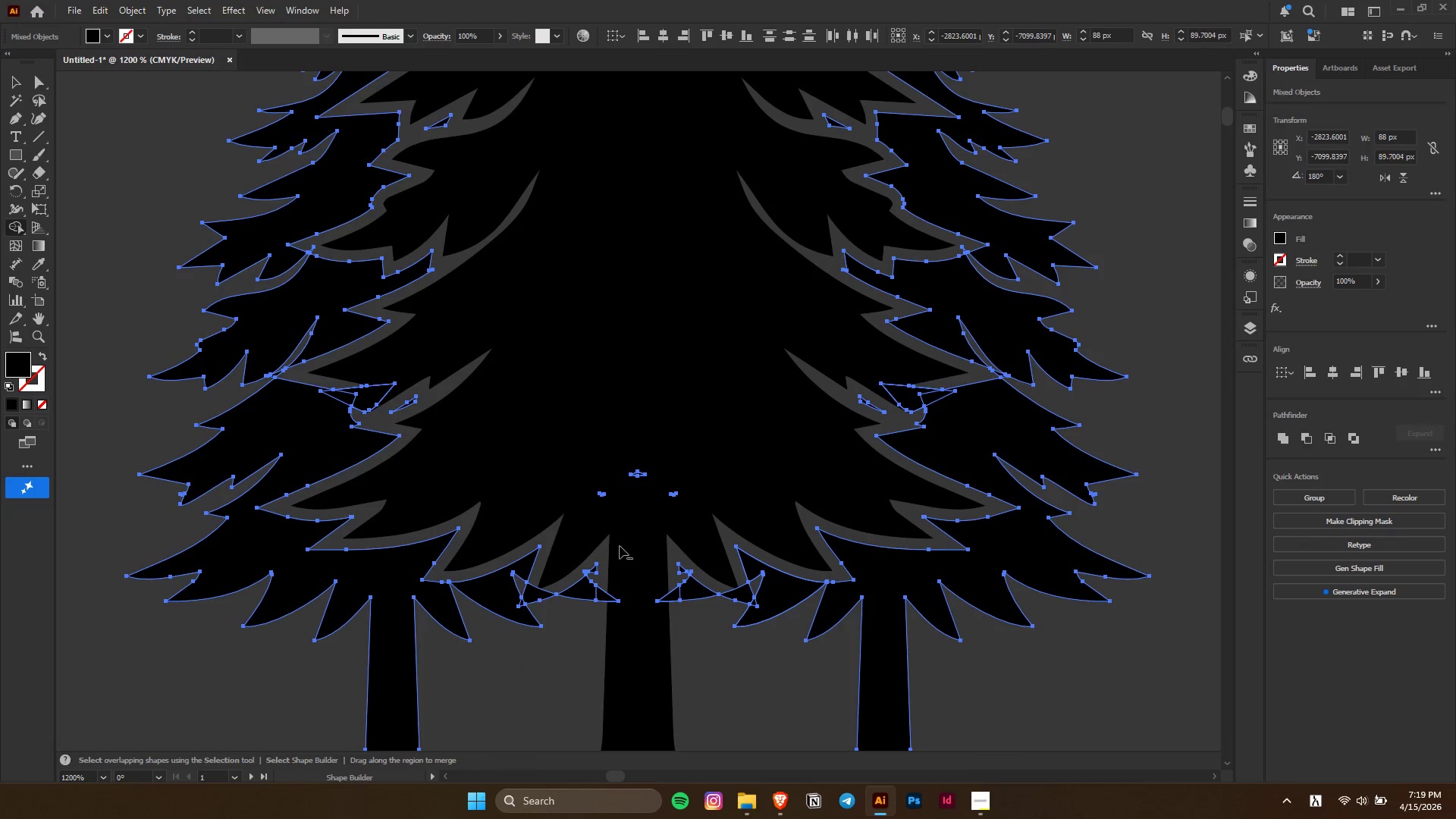 
scroll: coordinate [594, 418], scroll_direction: down, amount: 6.0
 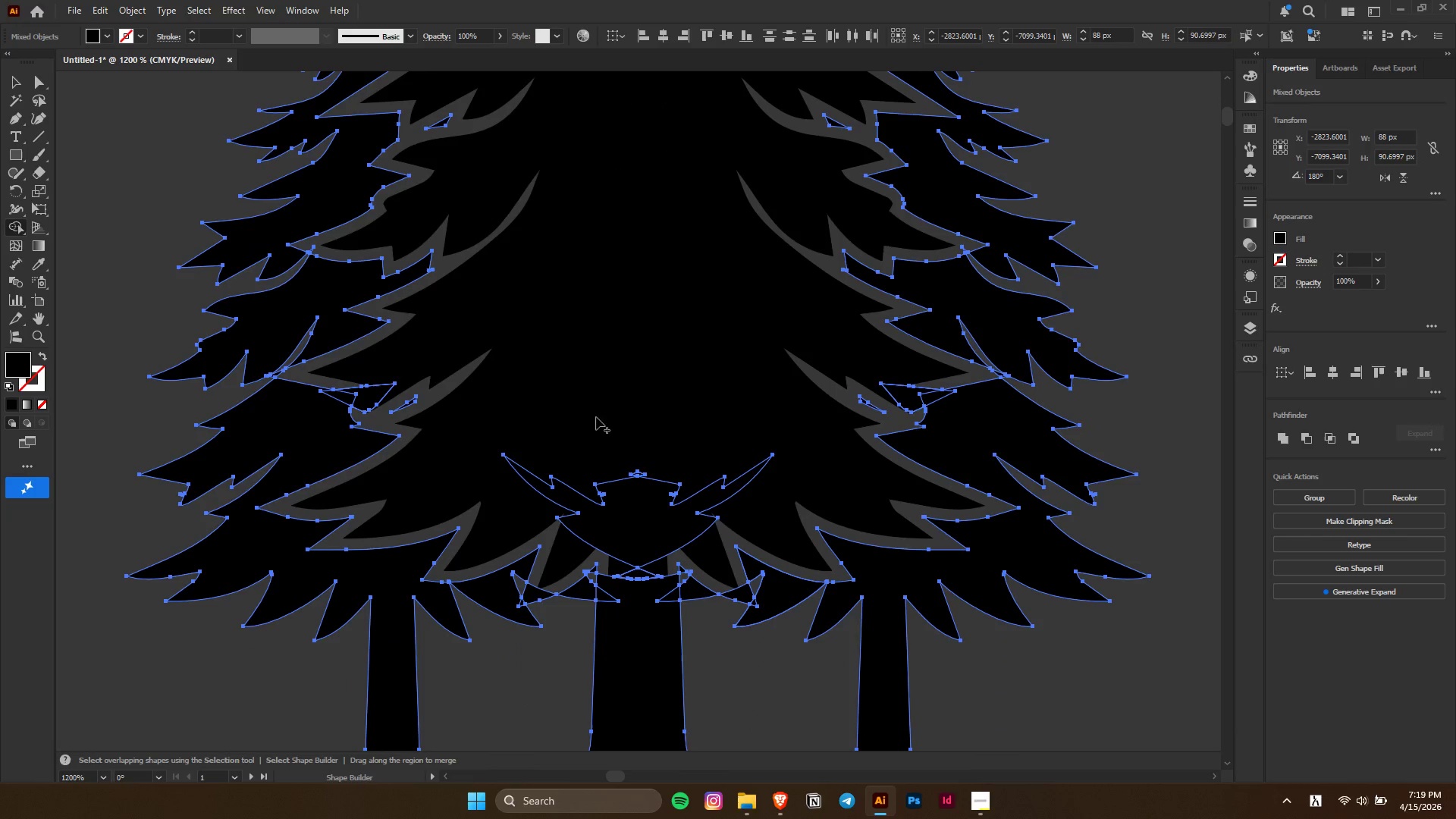 
hold_key(key=AltLeft, duration=1.5)
scroll: coordinate [620, 545], scroll_direction: none, amount: 0.0
 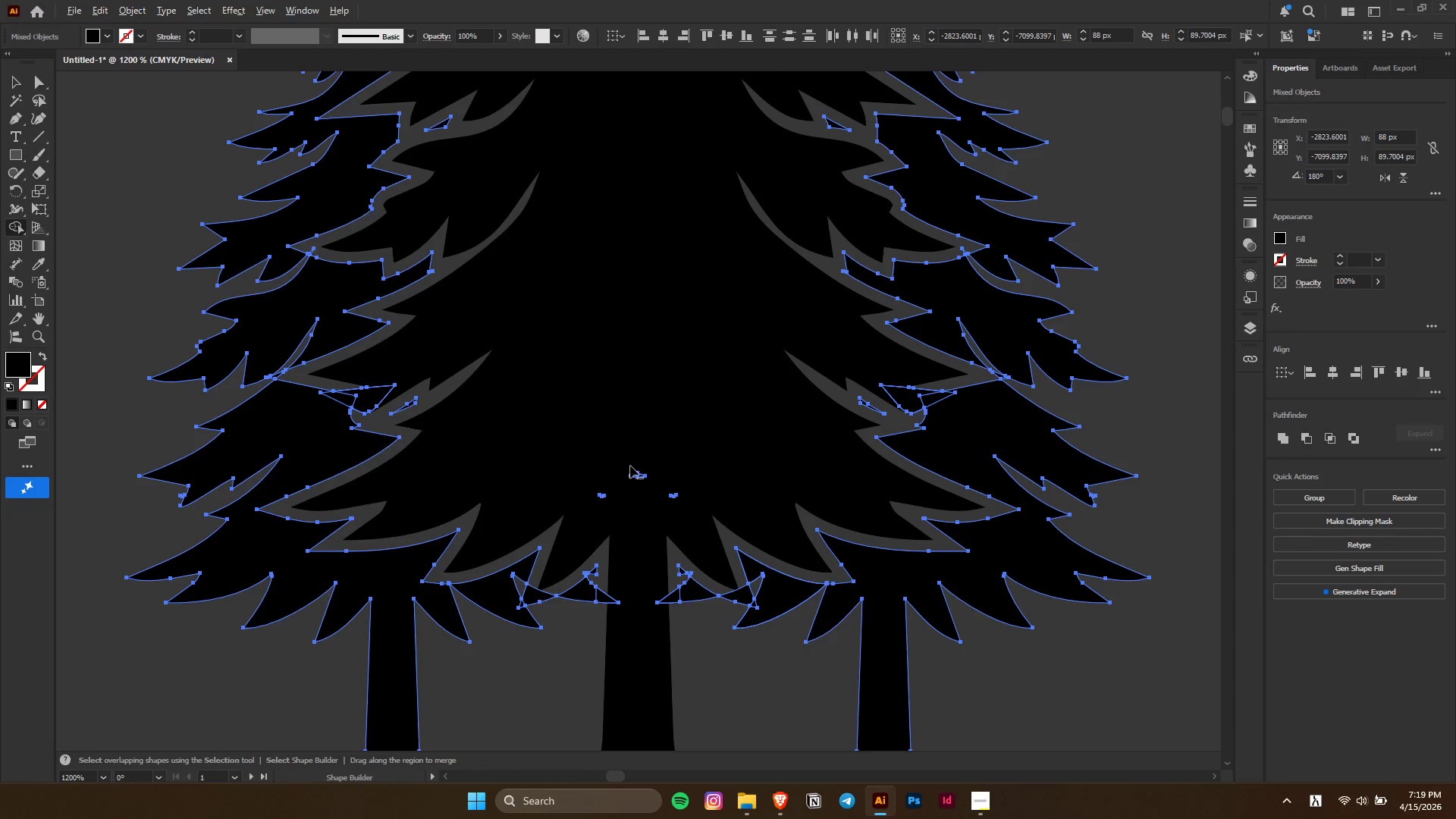 
left_click_drag(start_coordinate=[628, 465], to_coordinate=[642, 491])
 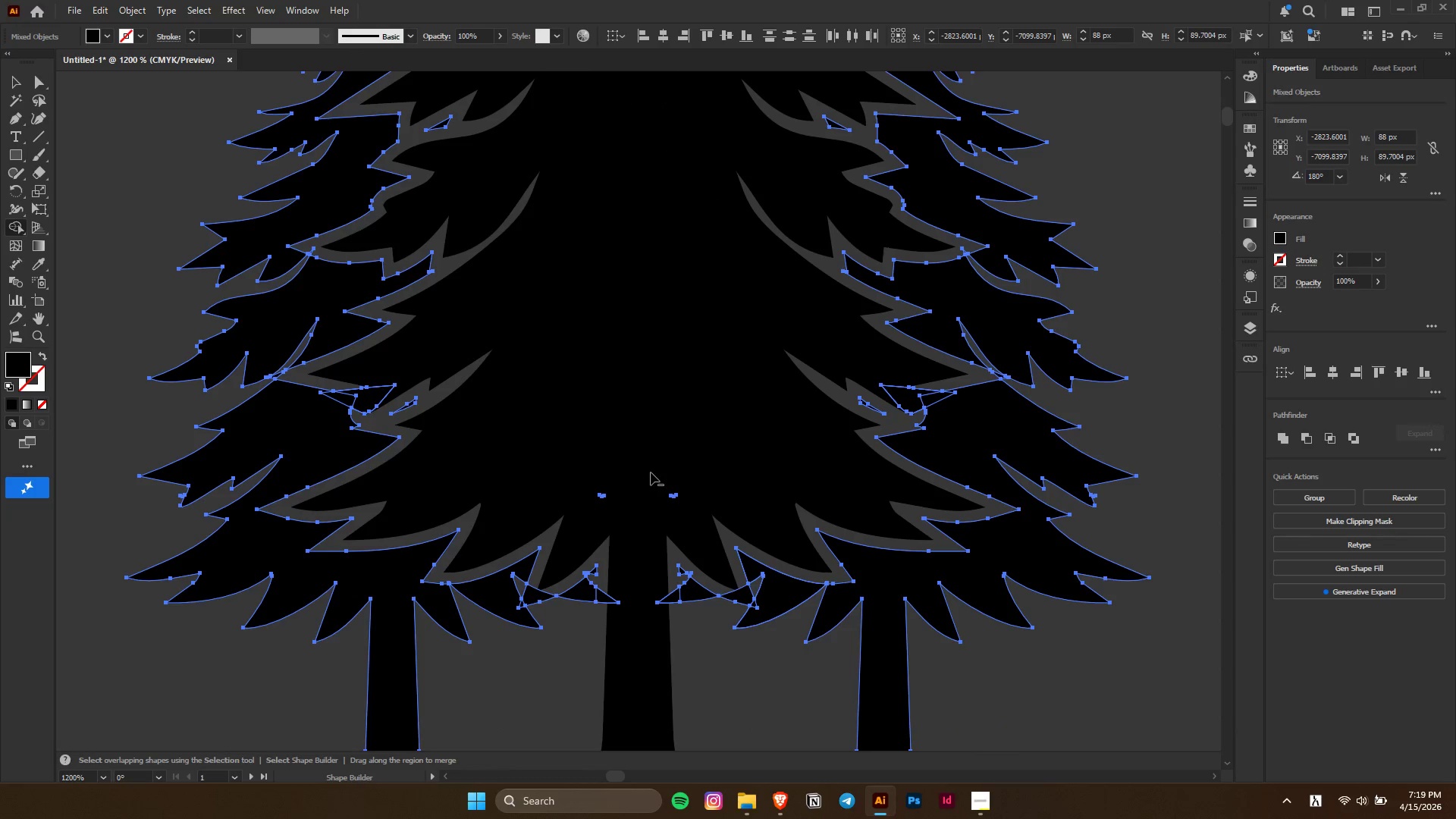 
left_click_drag(start_coordinate=[662, 484], to_coordinate=[666, 487])
 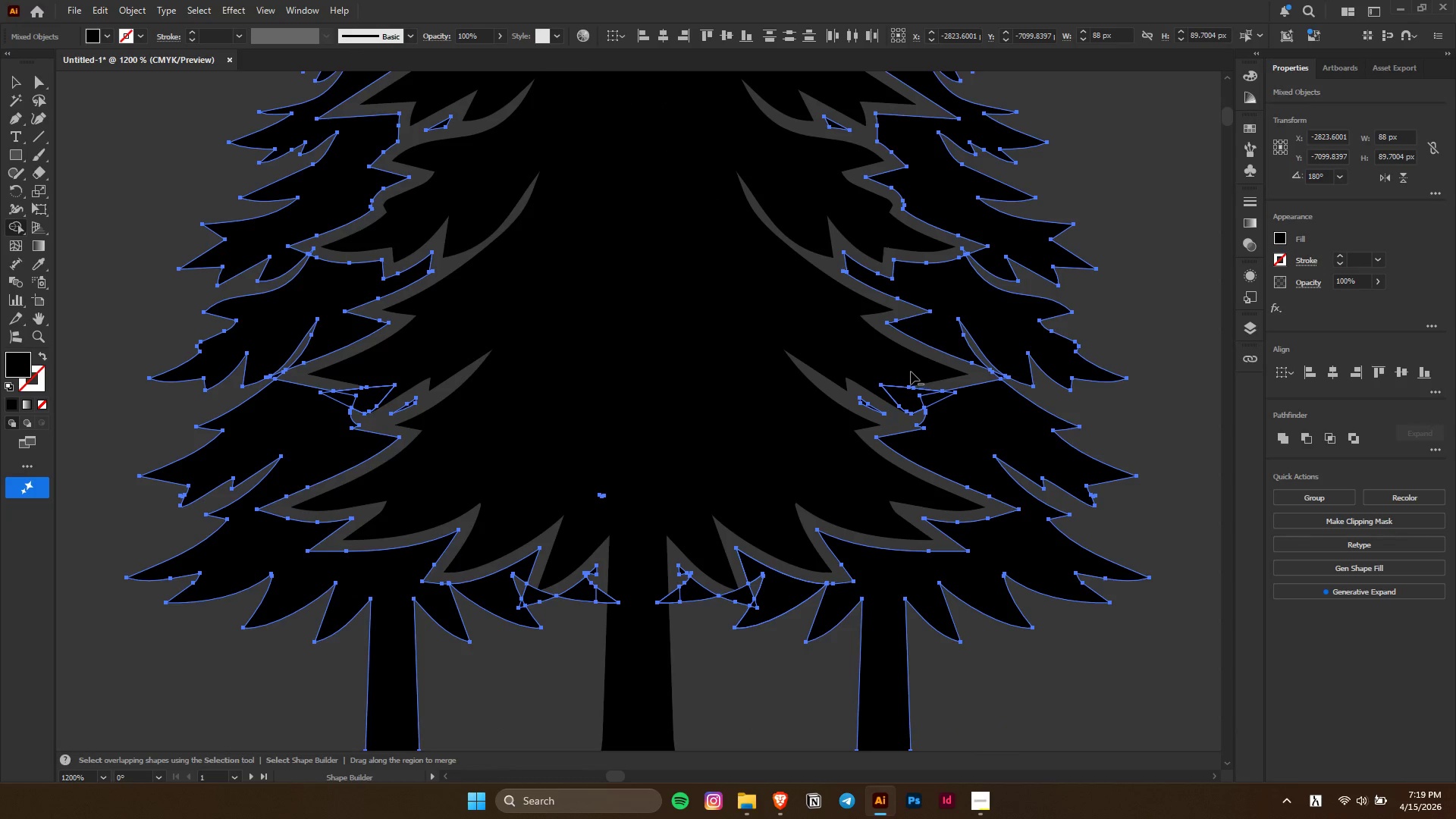 
hold_key(key=AltLeft, duration=1.52)
left_click_drag(start_coordinate=[911, 372], to_coordinate=[903, 403])
 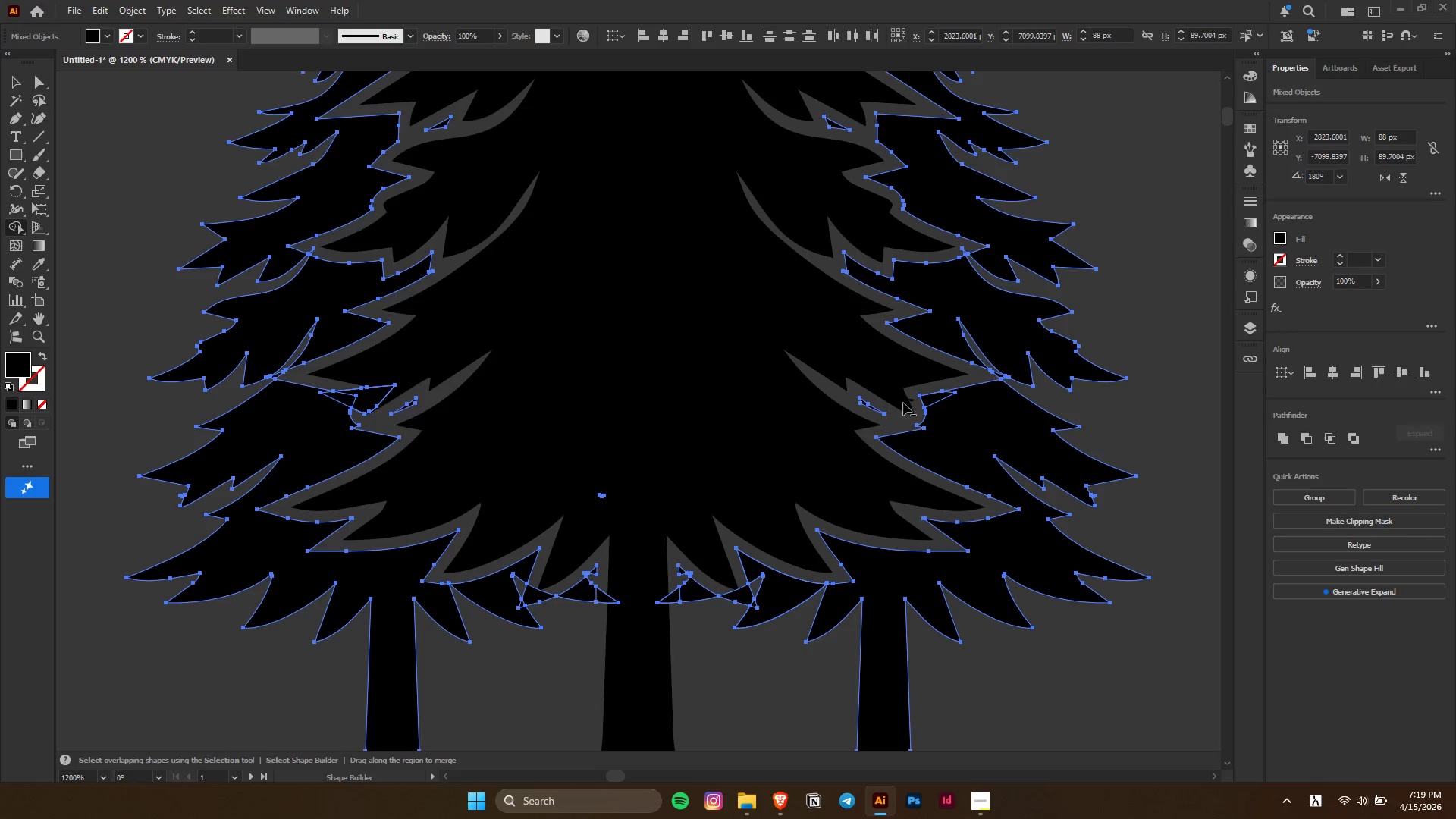 
key(Alt+AltLeft)
 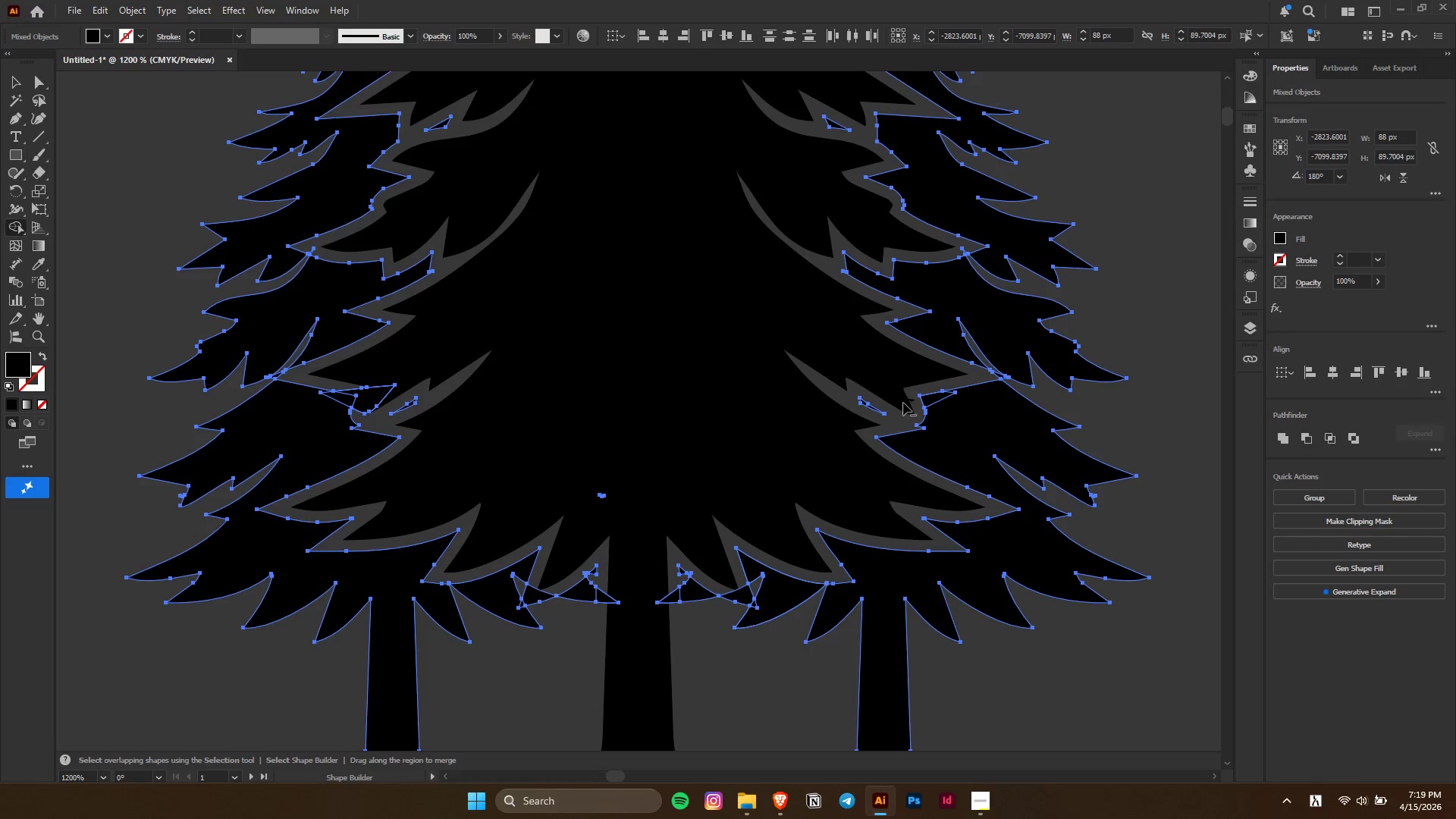 
key(Alt+AltLeft)
 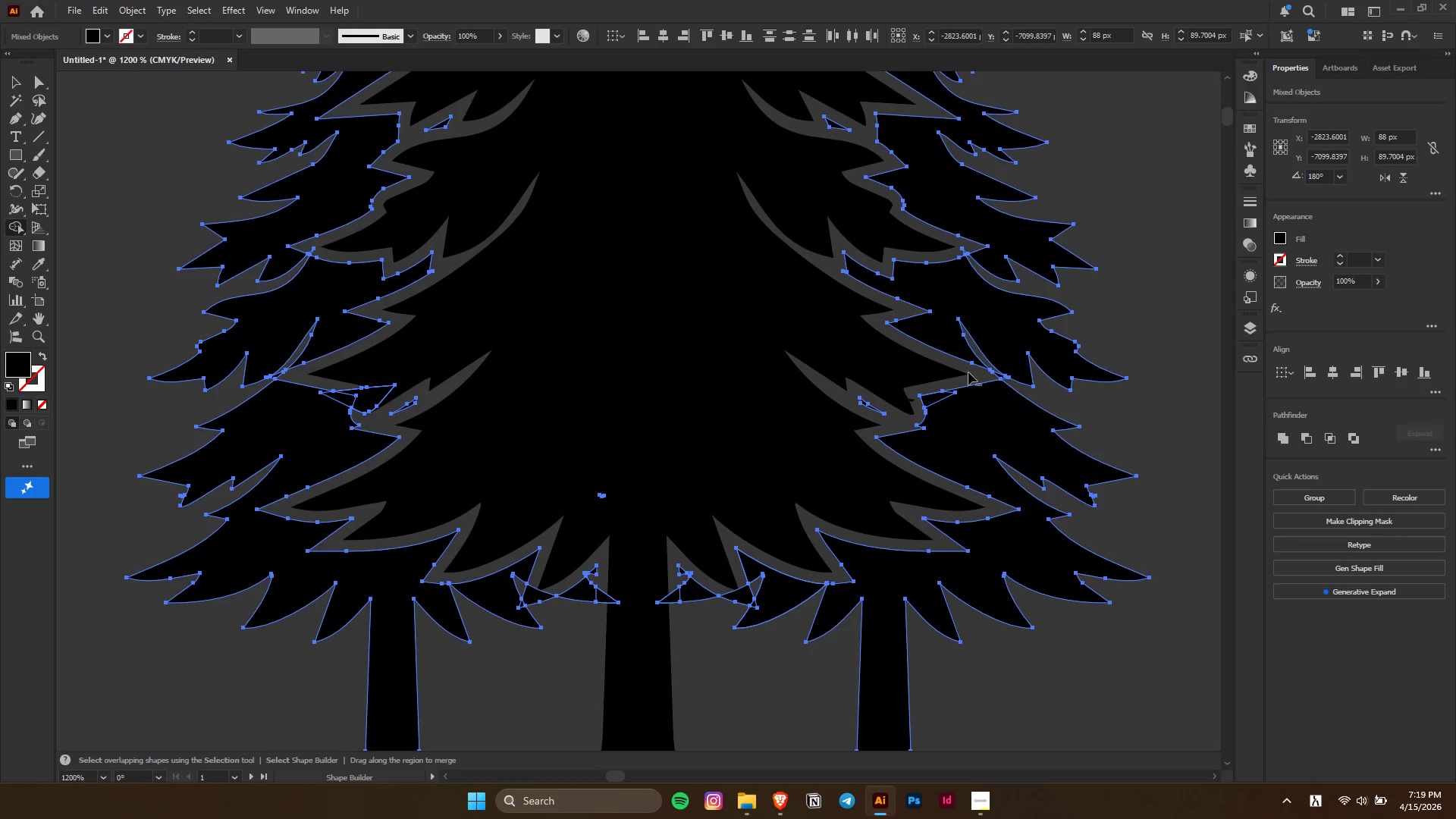 
key(Alt+AltLeft)
 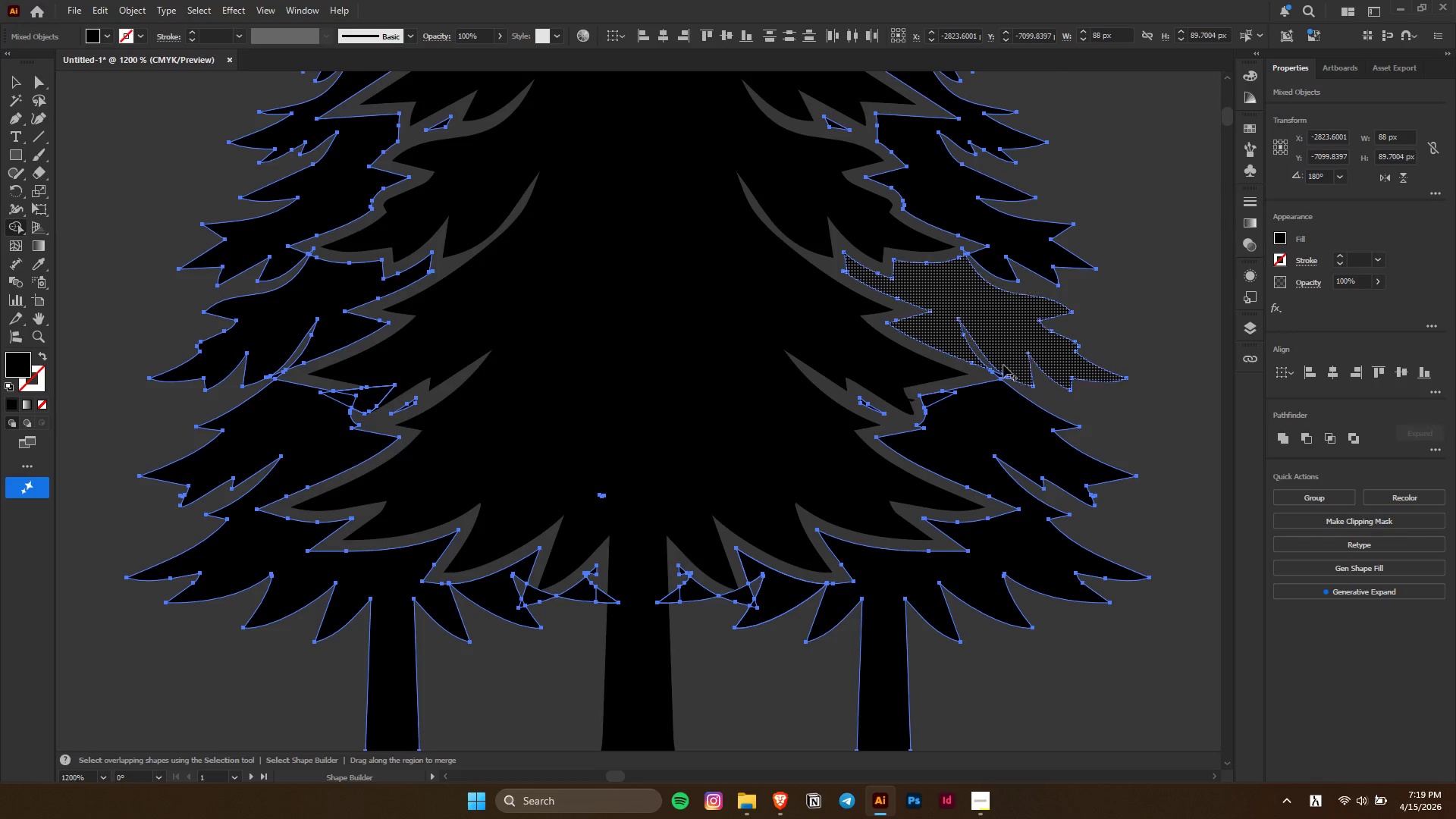 
hold_key(key=AltLeft, duration=1.5)
scroll: coordinate [1003, 365], scroll_direction: up, amount: 3.0
 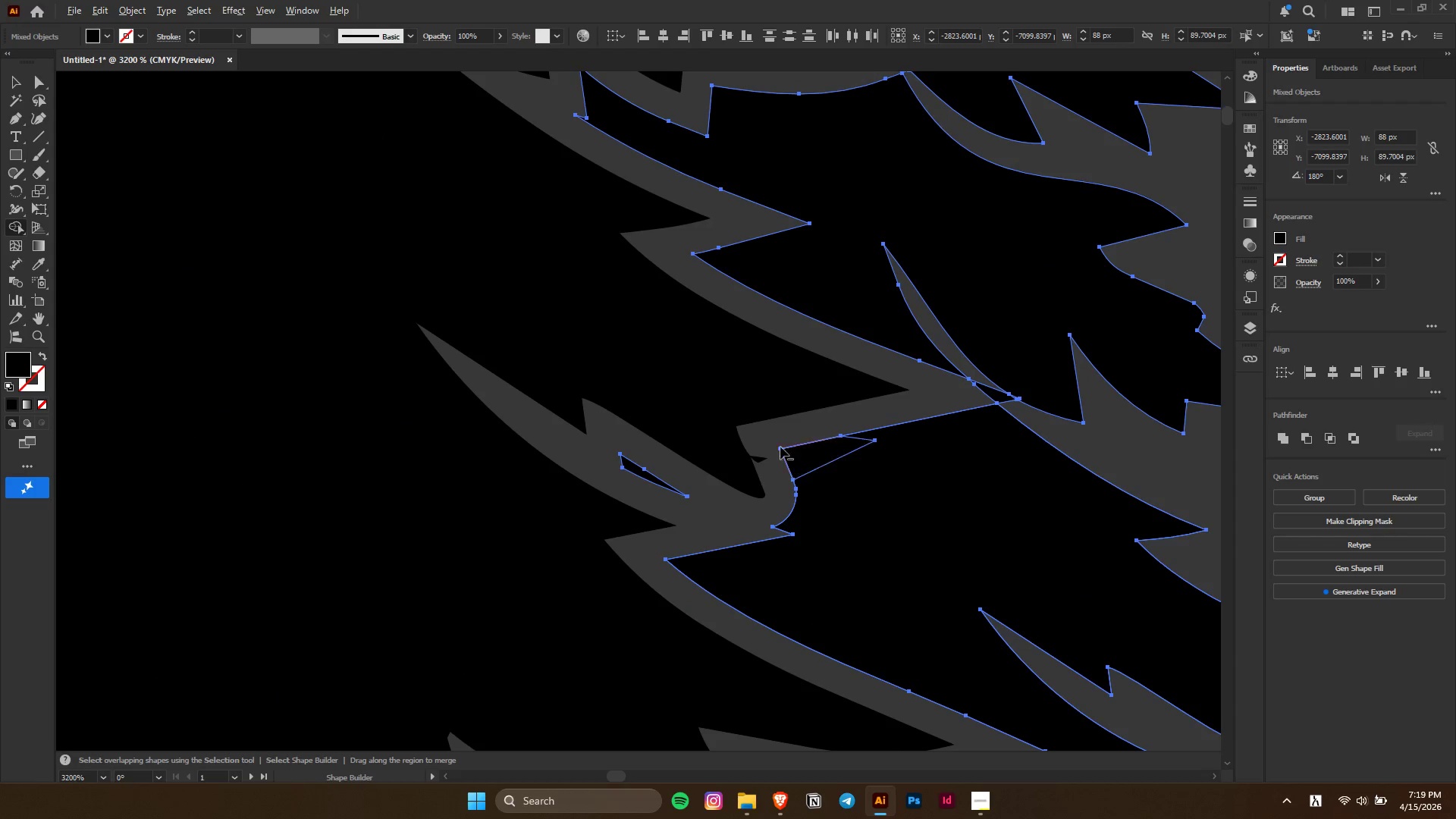 
left_click_drag(start_coordinate=[766, 427], to_coordinate=[804, 452])
 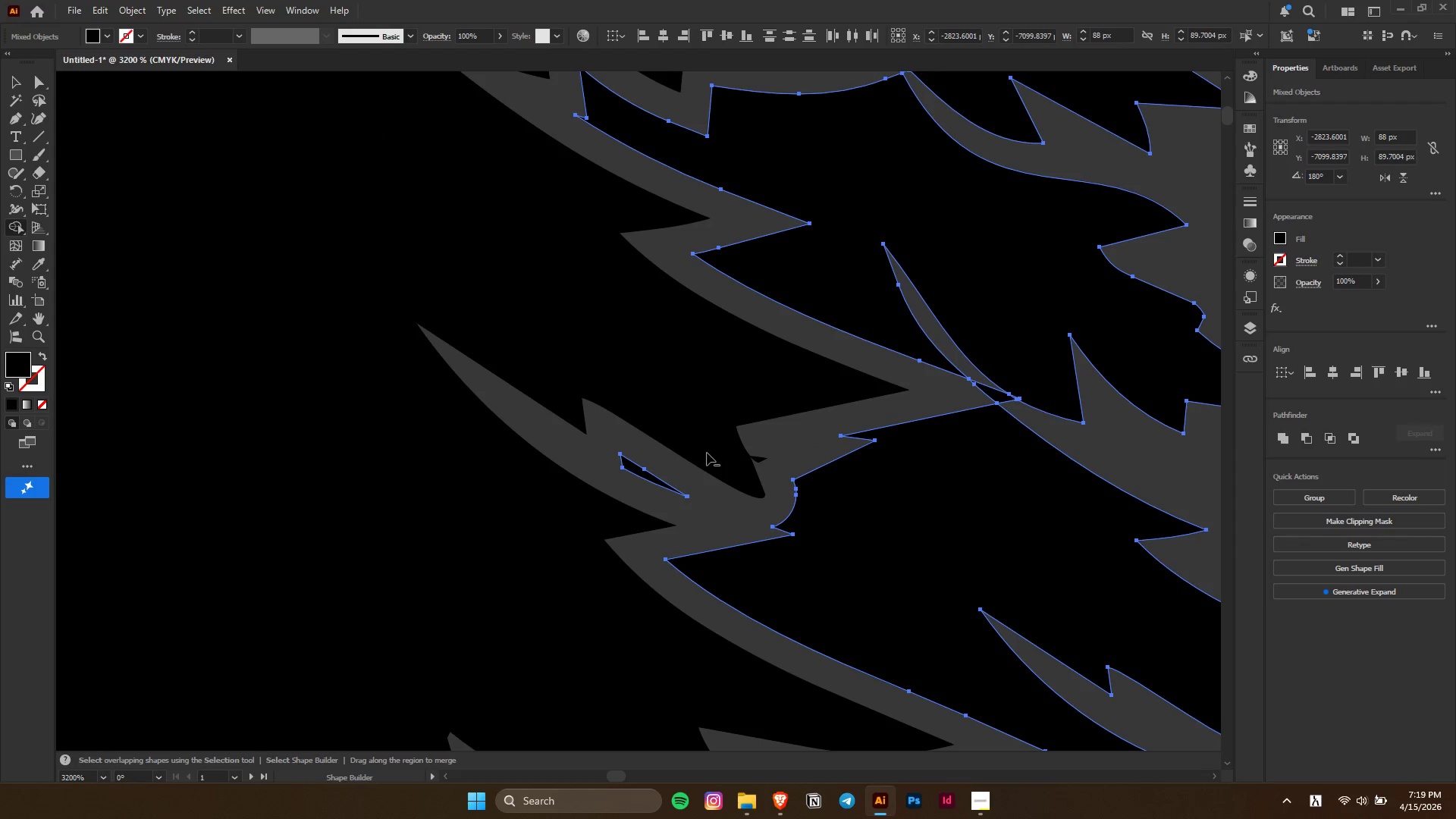 
hold_key(key=AltLeft, duration=1.25)
left_click_drag(start_coordinate=[729, 455], to_coordinate=[563, 495])
 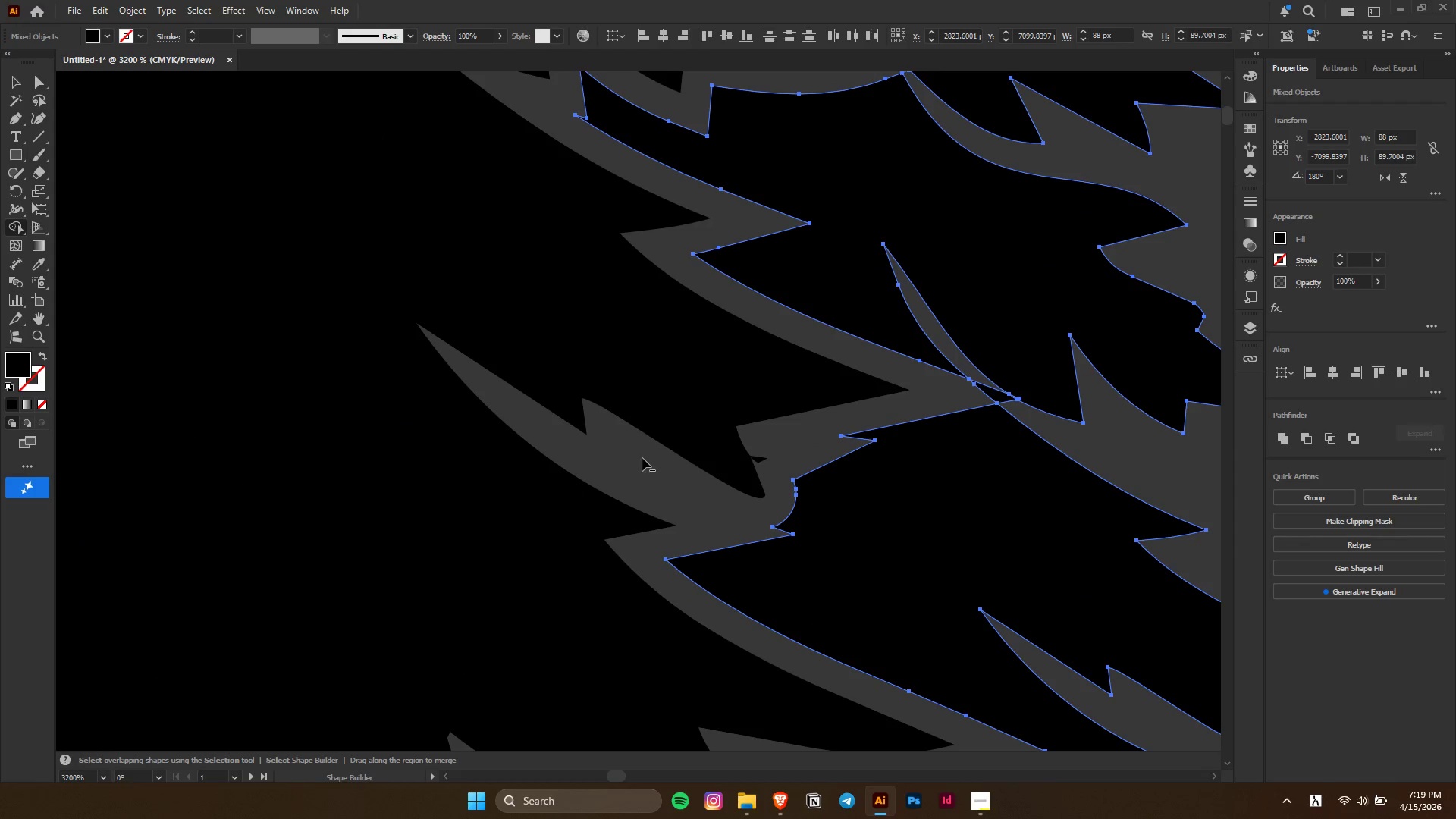 
hold_key(key=AltLeft, duration=1.5)
scroll: coordinate [536, 471], scroll_direction: down, amount: 2.0
 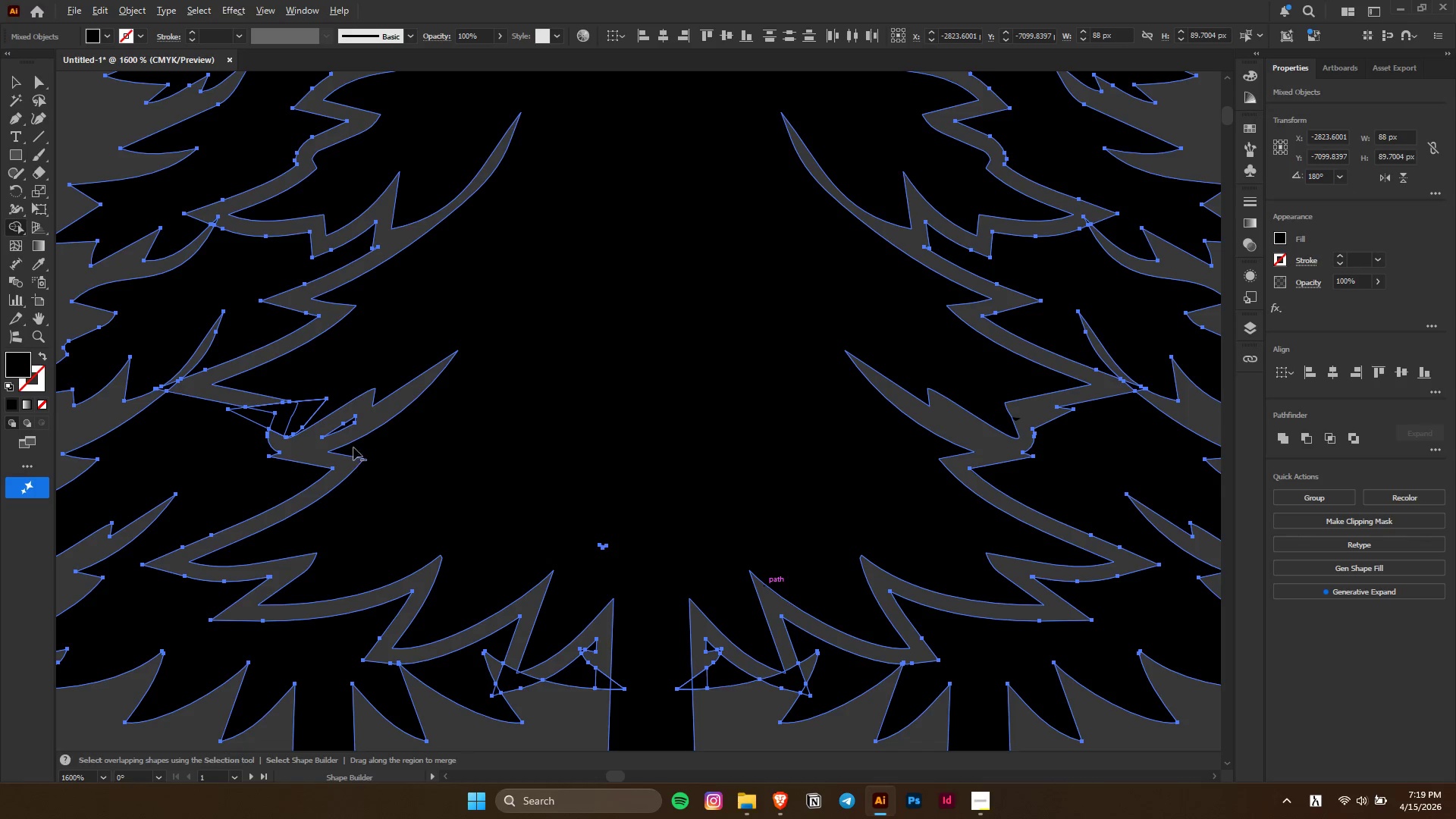 
left_click_drag(start_coordinate=[351, 438], to_coordinate=[332, 416])
 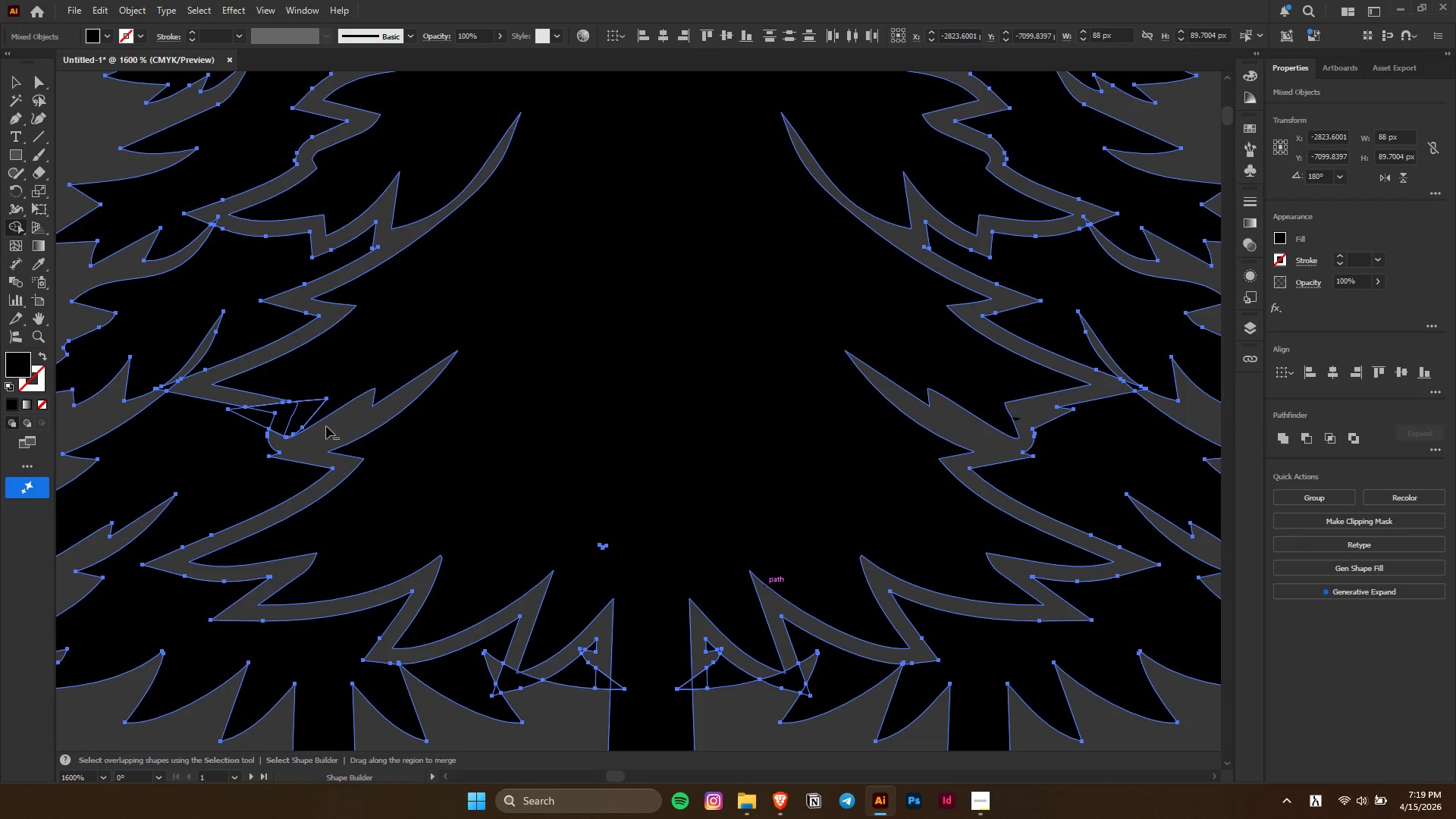 
left_click_drag(start_coordinate=[326, 426], to_coordinate=[251, 416])
 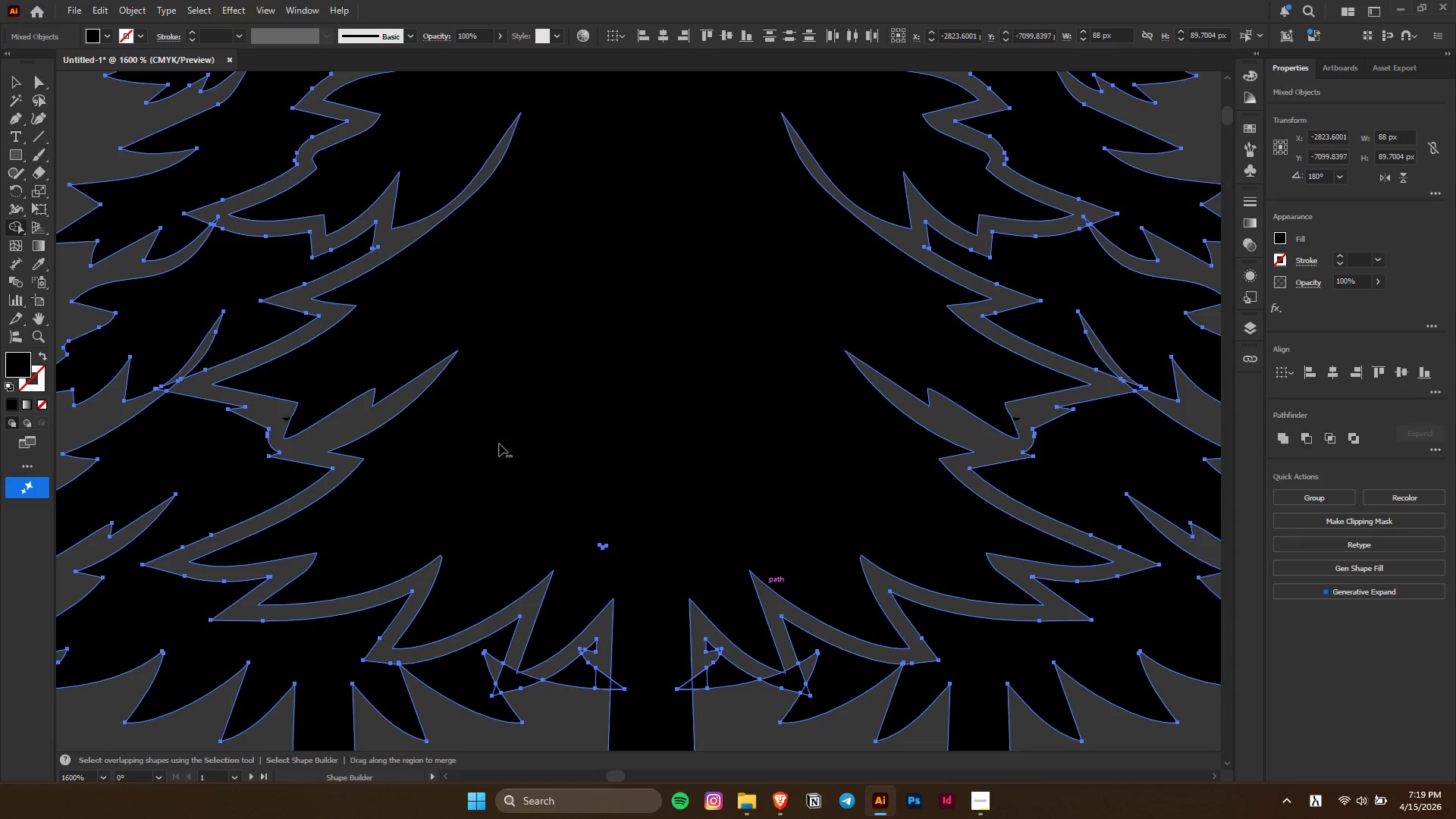 
hold_key(key=AltLeft, duration=1.5)
 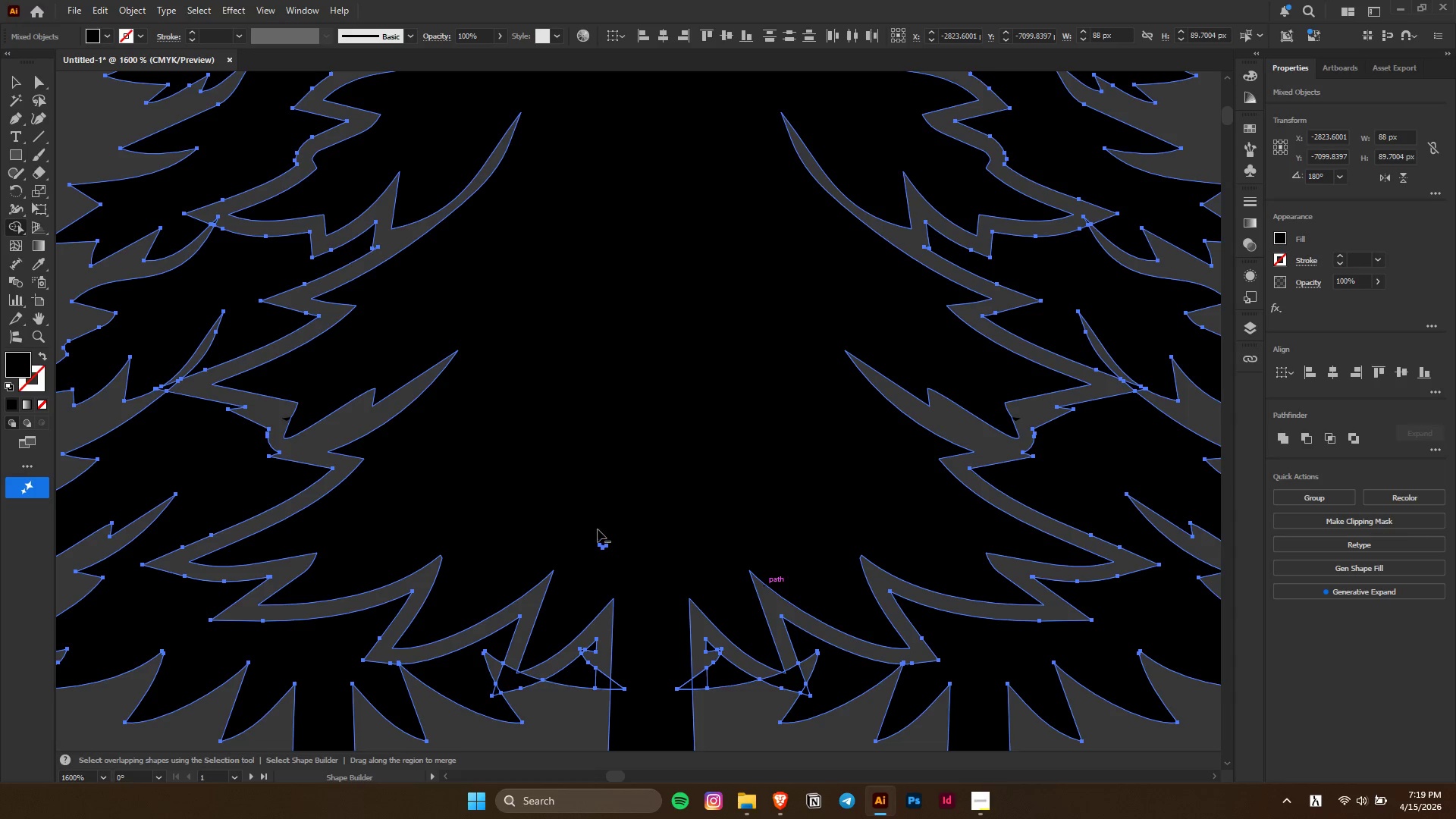 
hold_key(key=AltLeft, duration=1.5)
left_click_drag(start_coordinate=[599, 534], to_coordinate=[600, 549])
 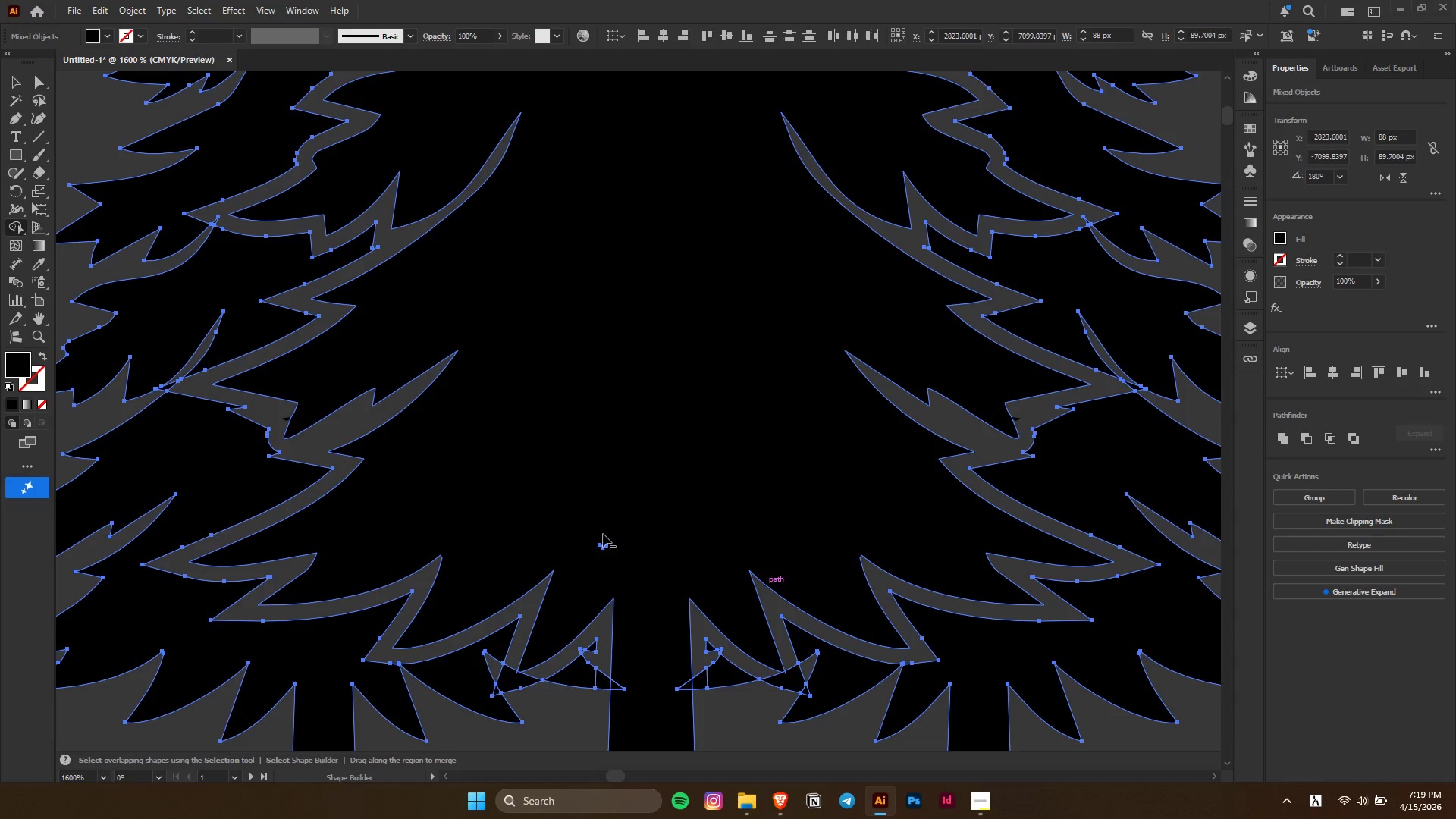 
left_click_drag(start_coordinate=[603, 534], to_coordinate=[603, 560])
 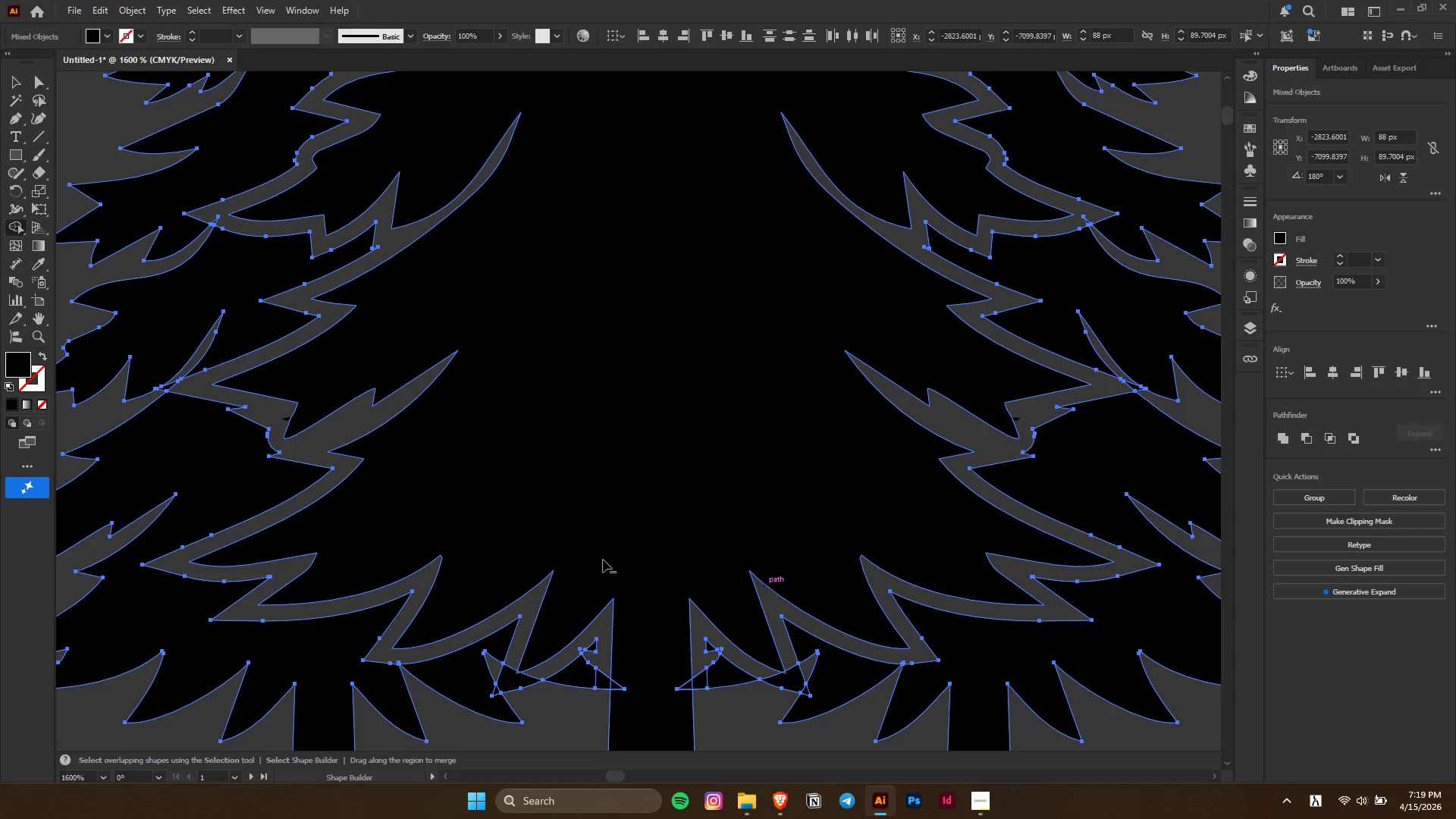 
key(Alt+AltLeft)
 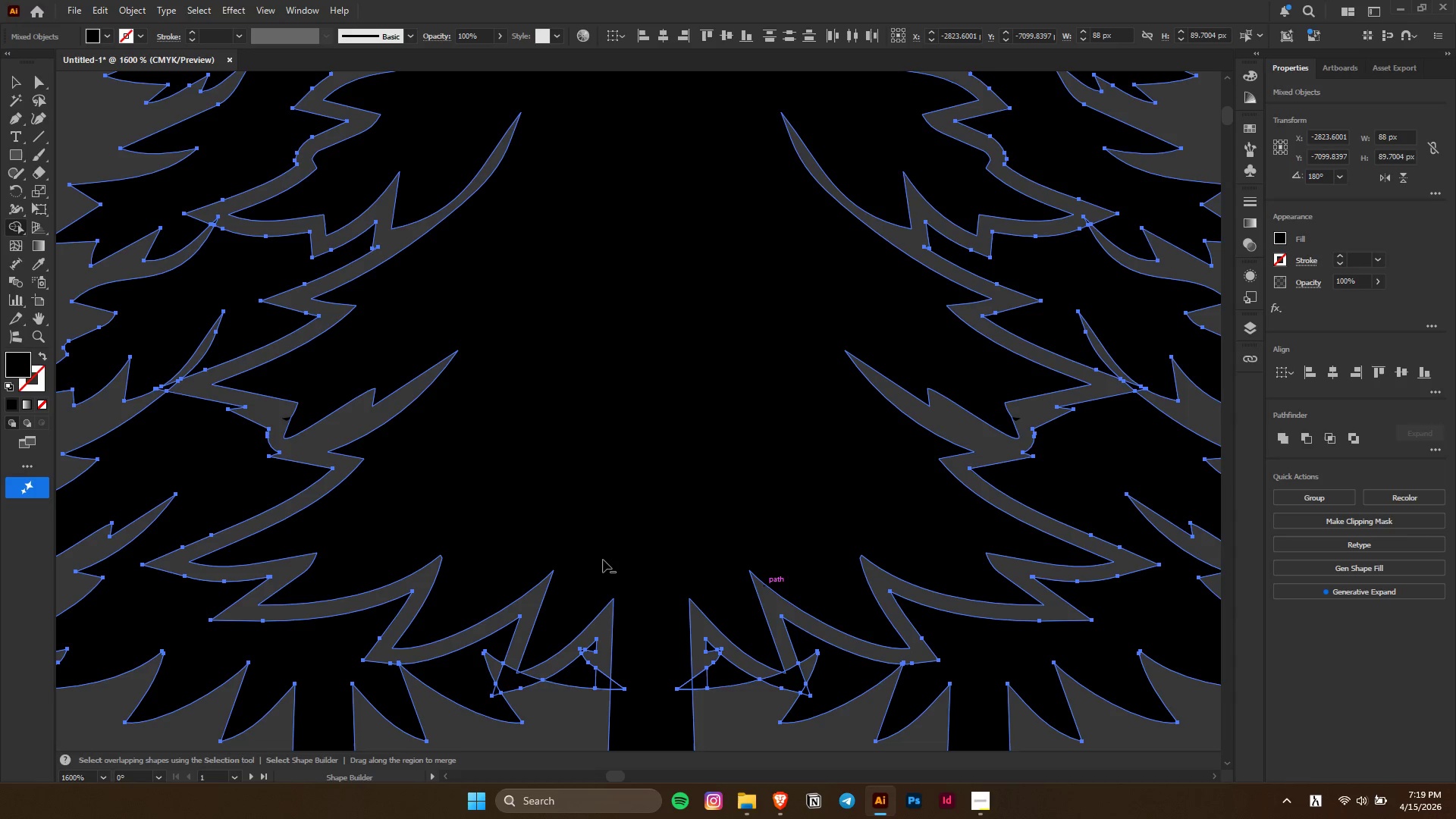 
key(Alt+AltLeft)
 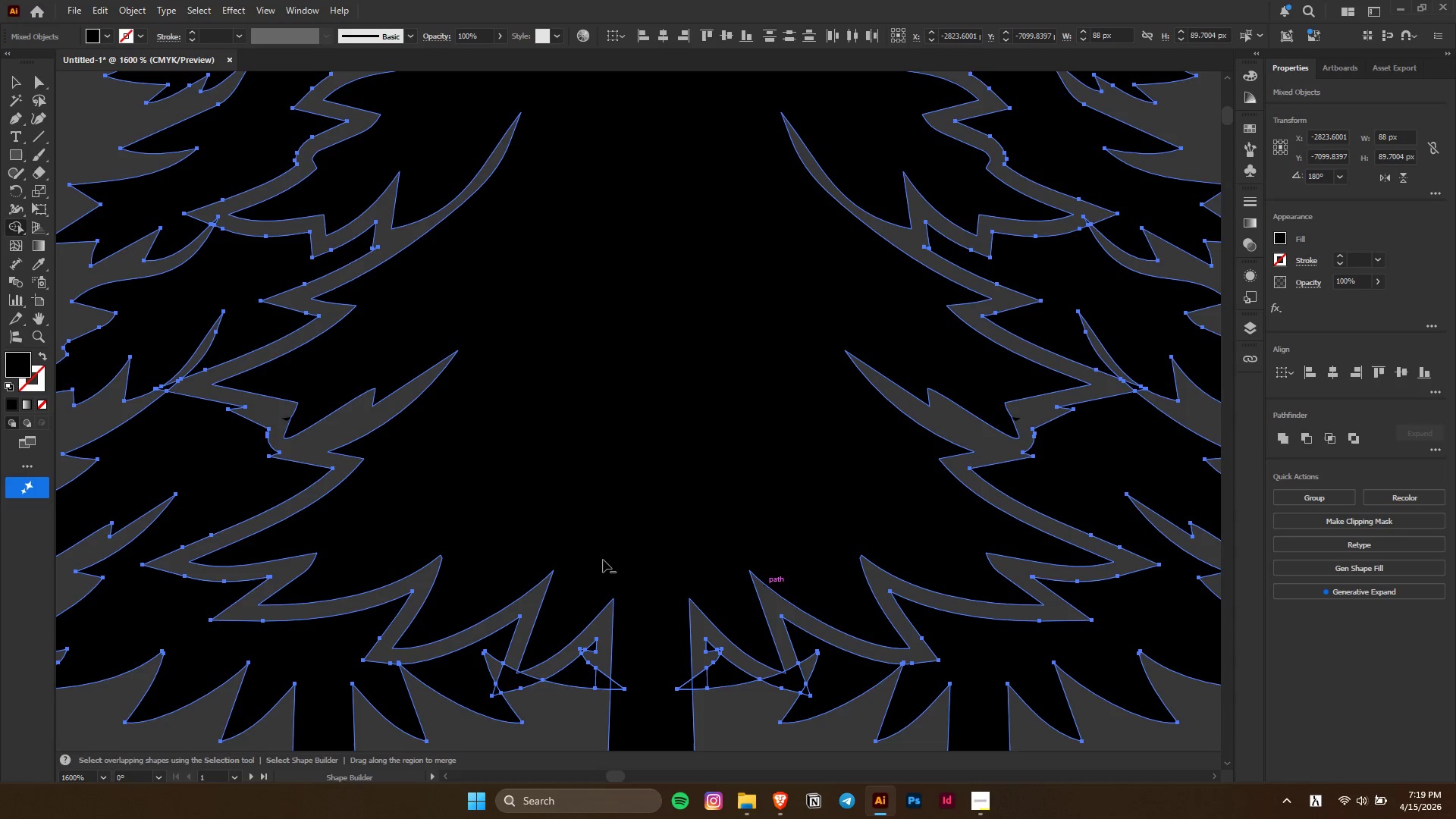 
key(Alt+AltLeft)
 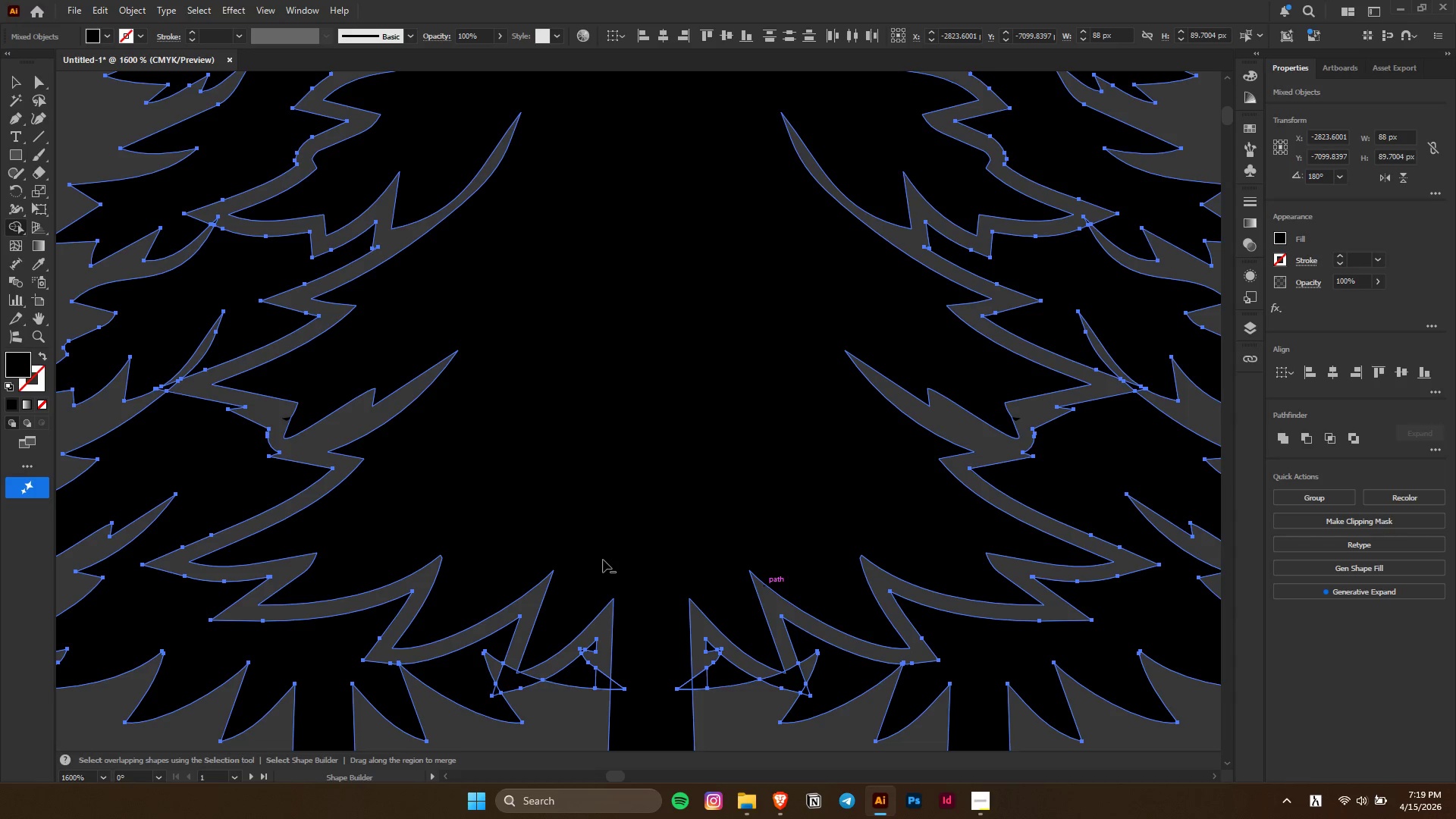 
key(Alt+AltLeft)
 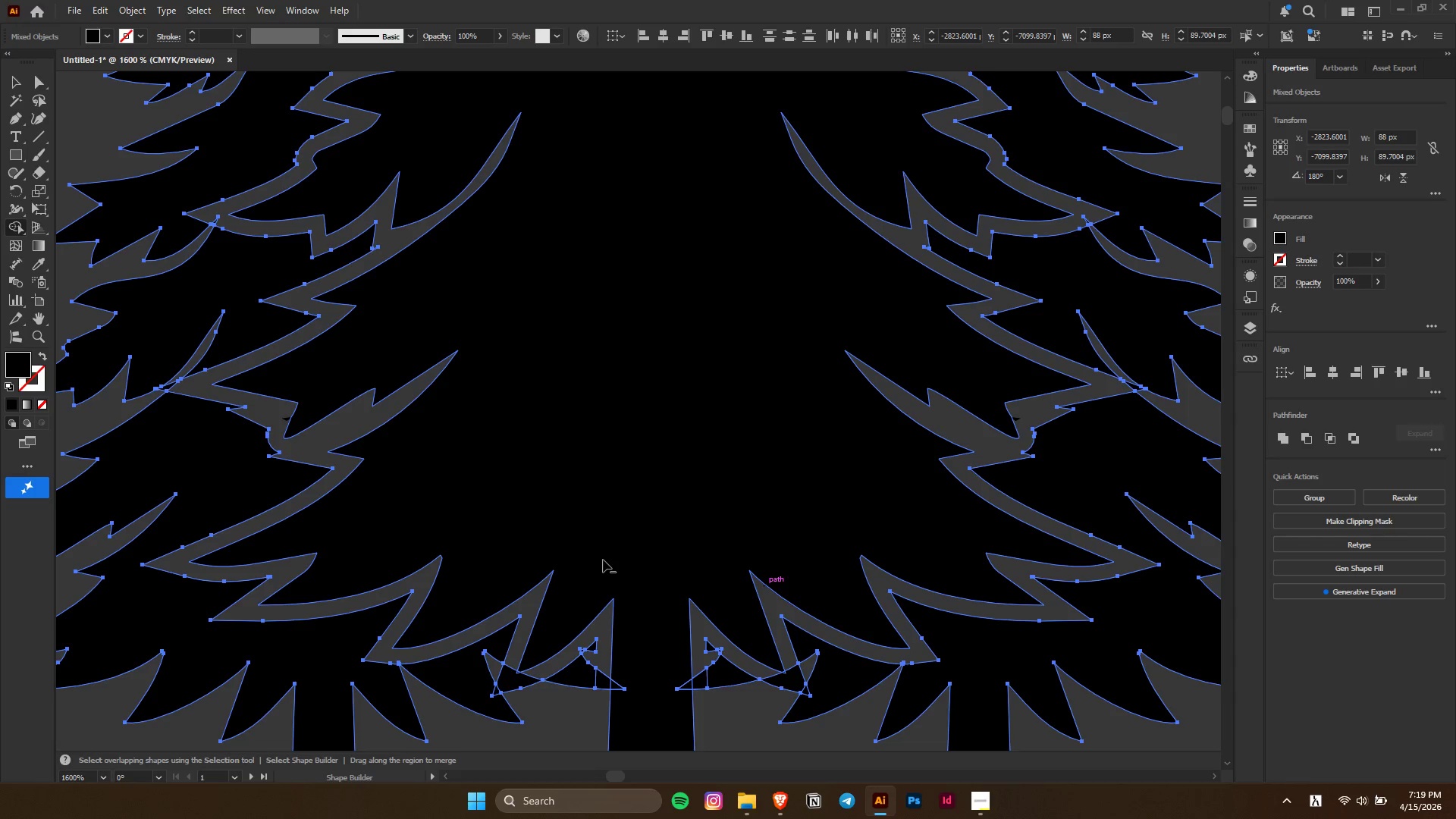 
key(Alt+AltLeft)
 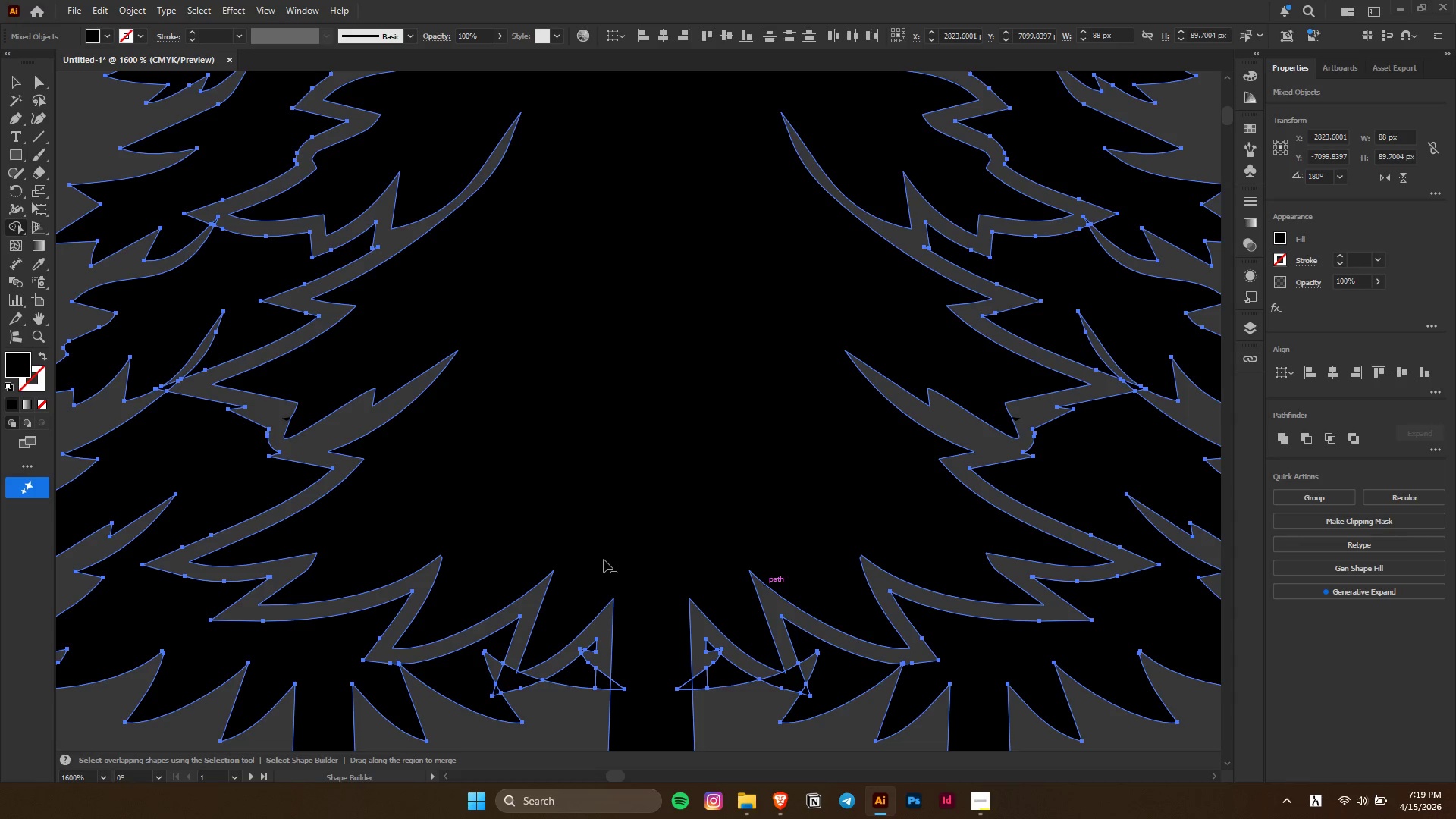 
key(Alt+AltLeft)
 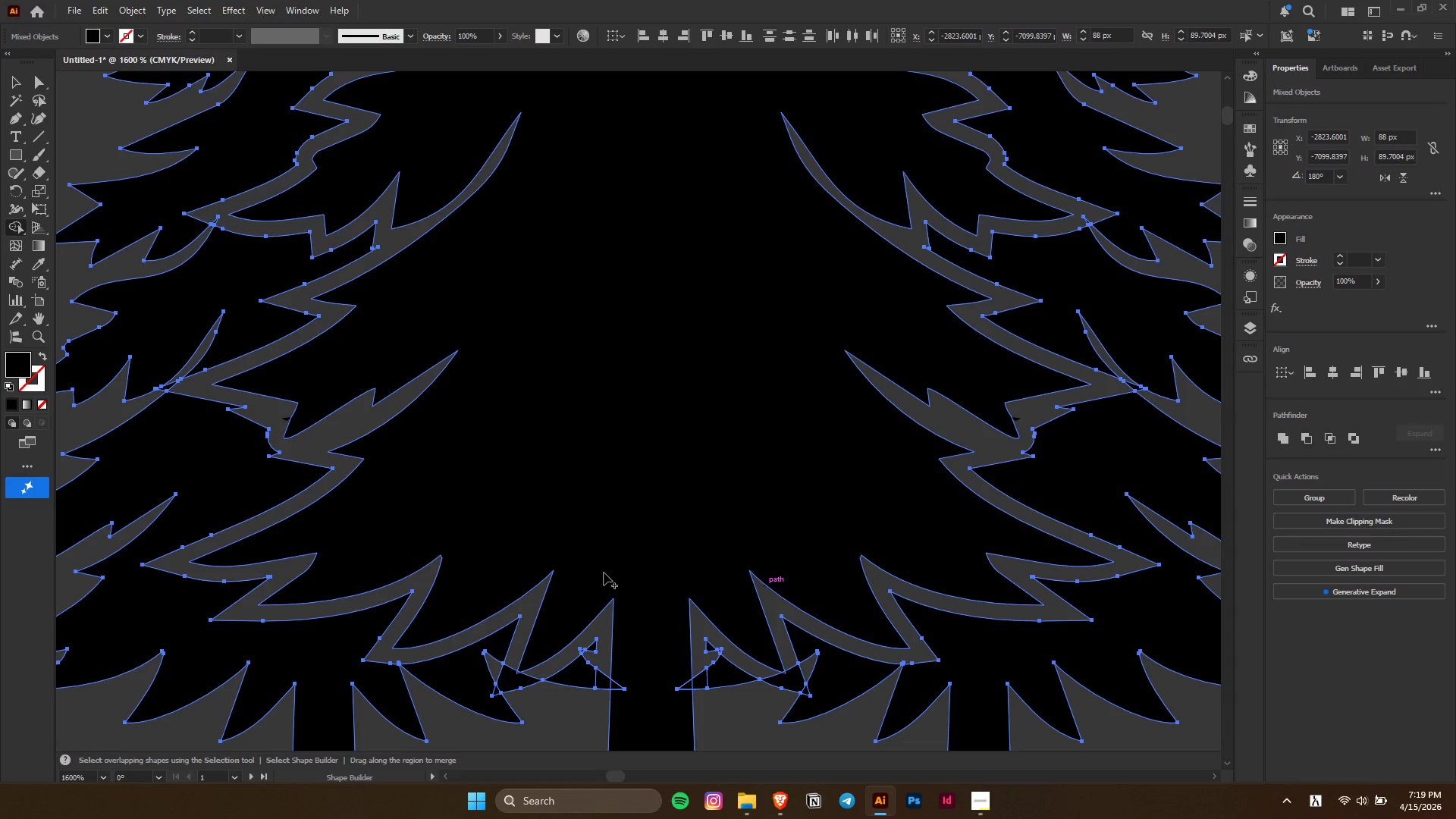 
hold_key(key=AltLeft, duration=1.53)
left_click_drag(start_coordinate=[599, 599], to_coordinate=[569, 714])
 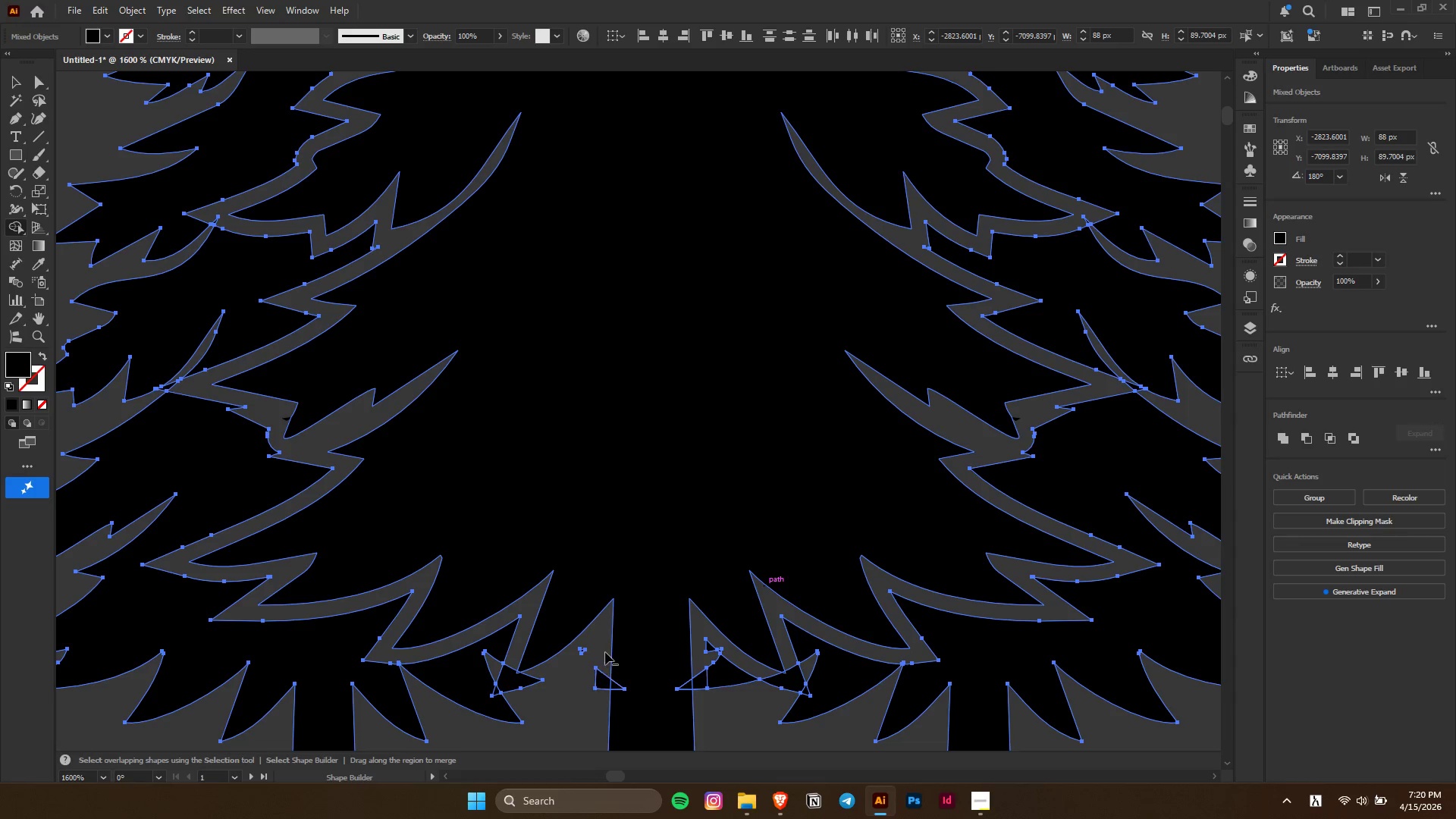 
left_click_drag(start_coordinate=[607, 648], to_coordinate=[584, 711])
 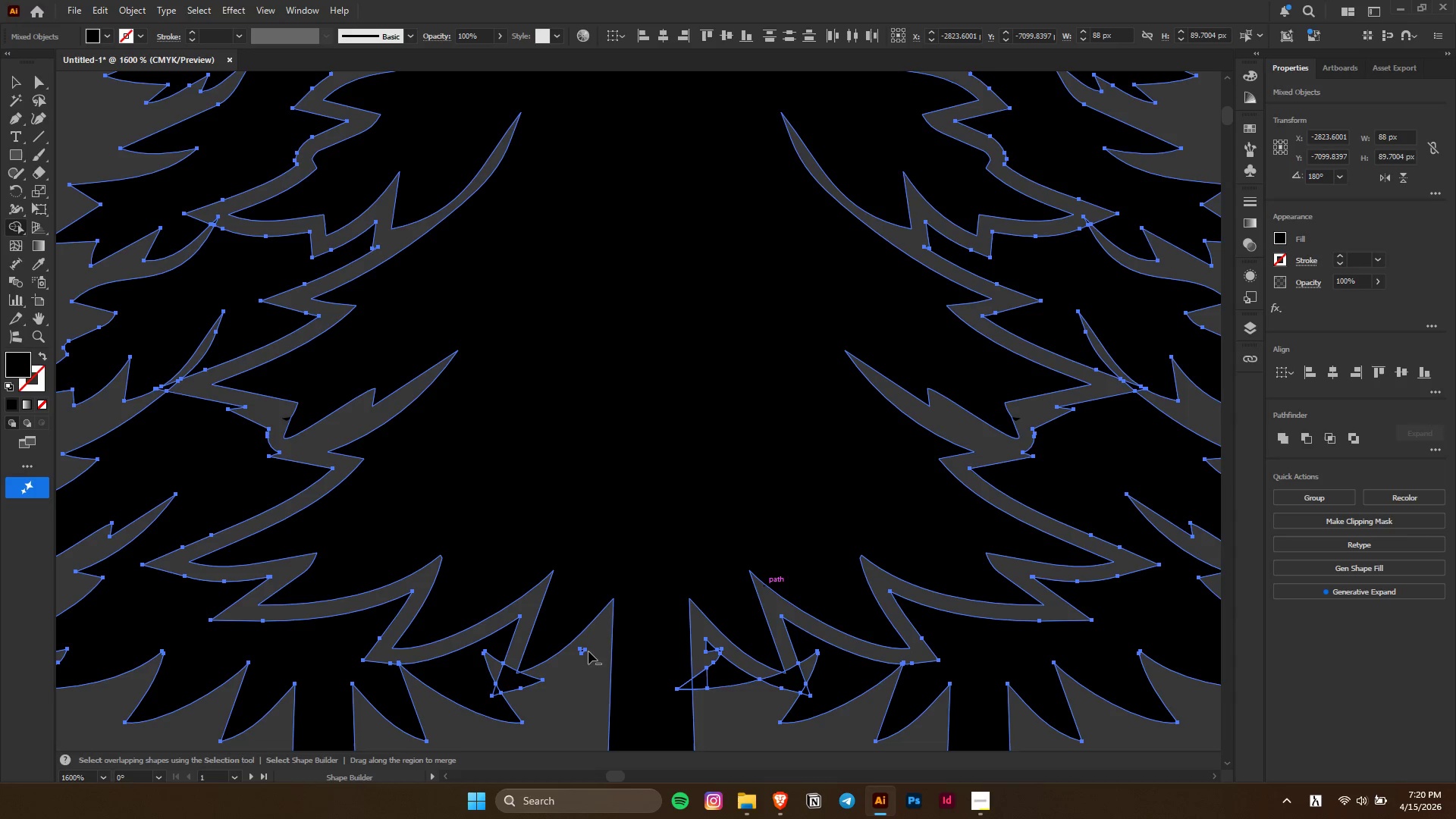 
hold_key(key=AltLeft, duration=1.52)
left_click_drag(start_coordinate=[587, 650], to_coordinate=[575, 652])
 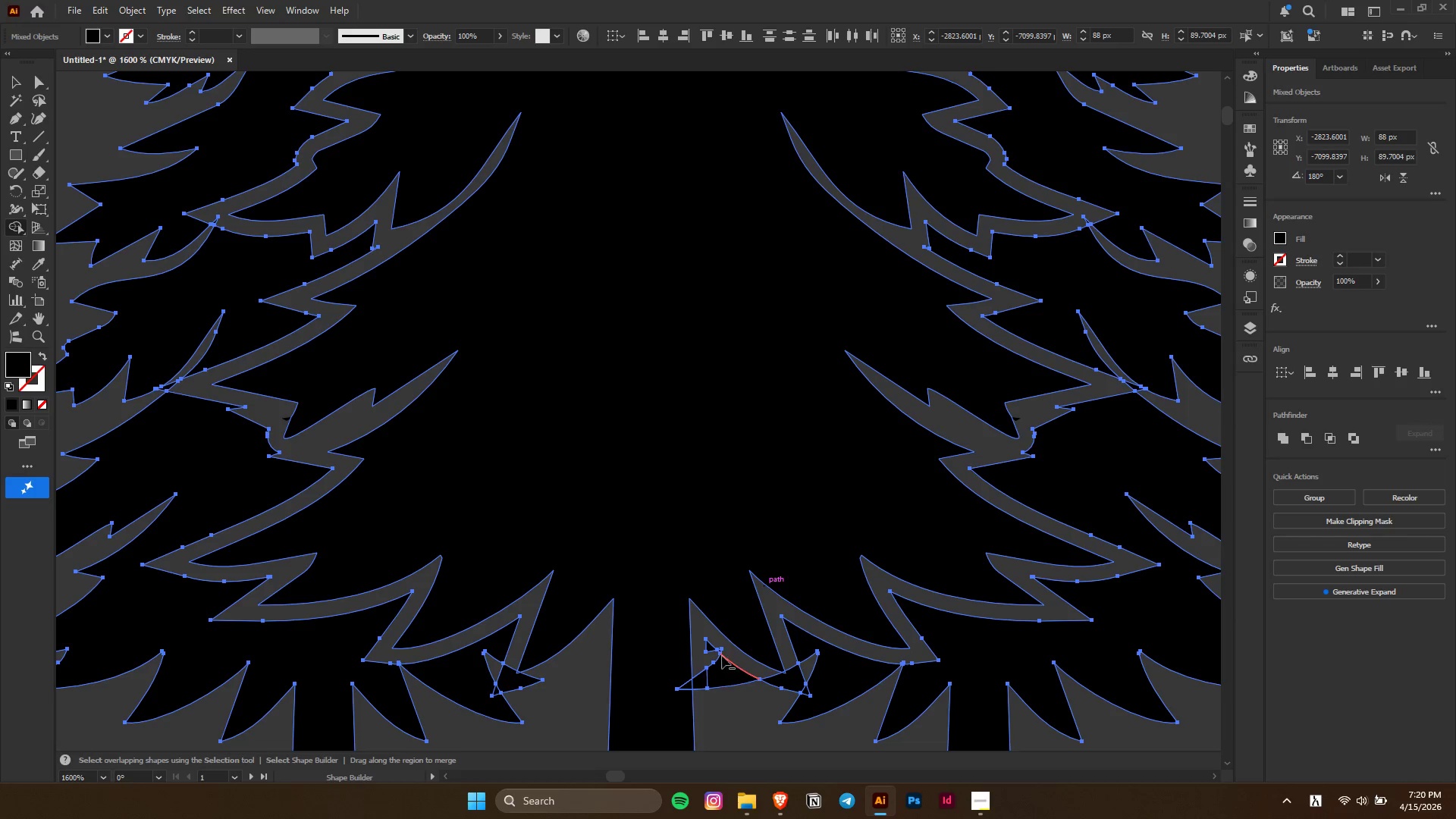 
left_click([720, 634])
 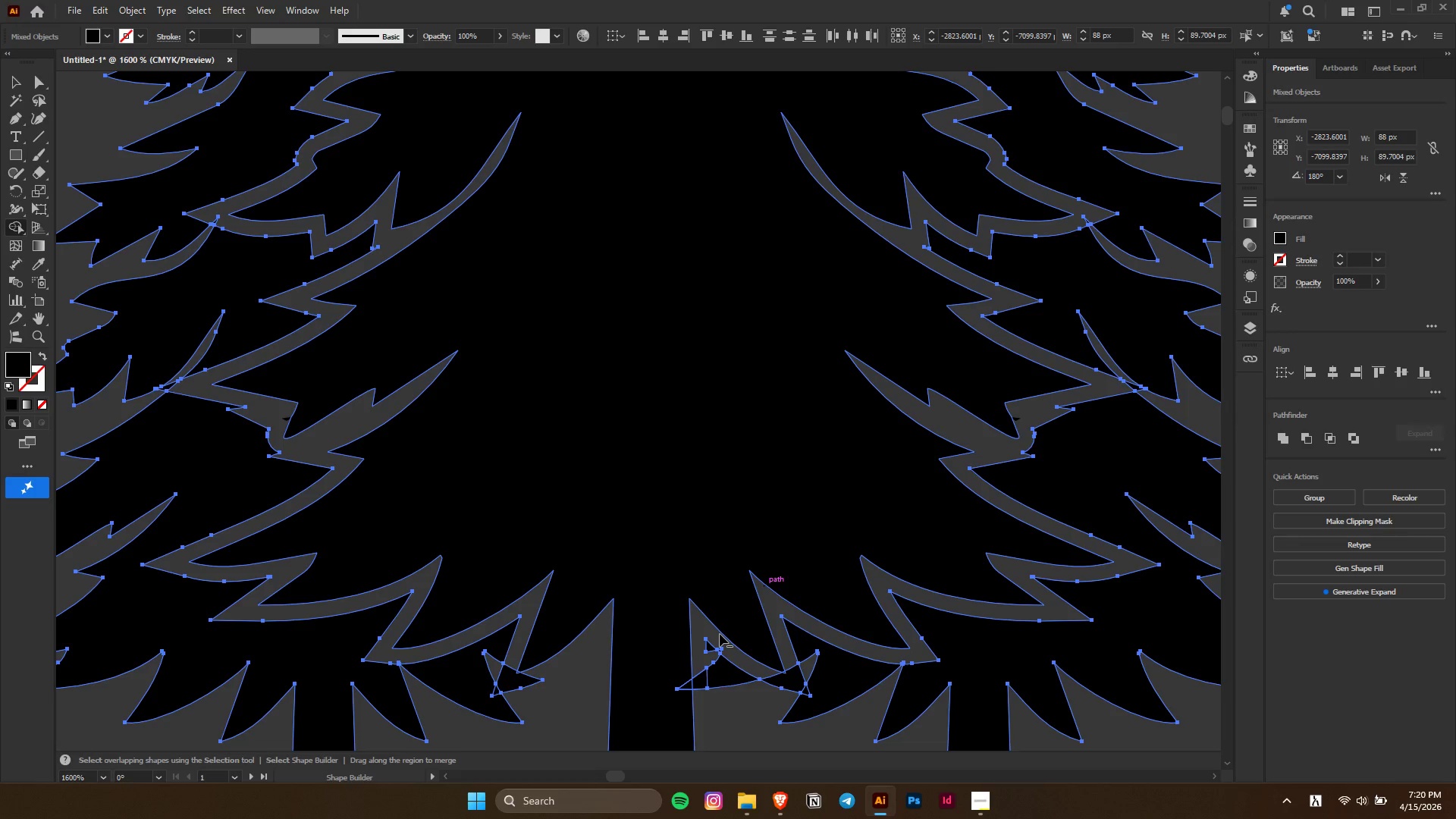 
hold_key(key=AltLeft, duration=1.52)
left_click_drag(start_coordinate=[714, 622], to_coordinate=[711, 711])
 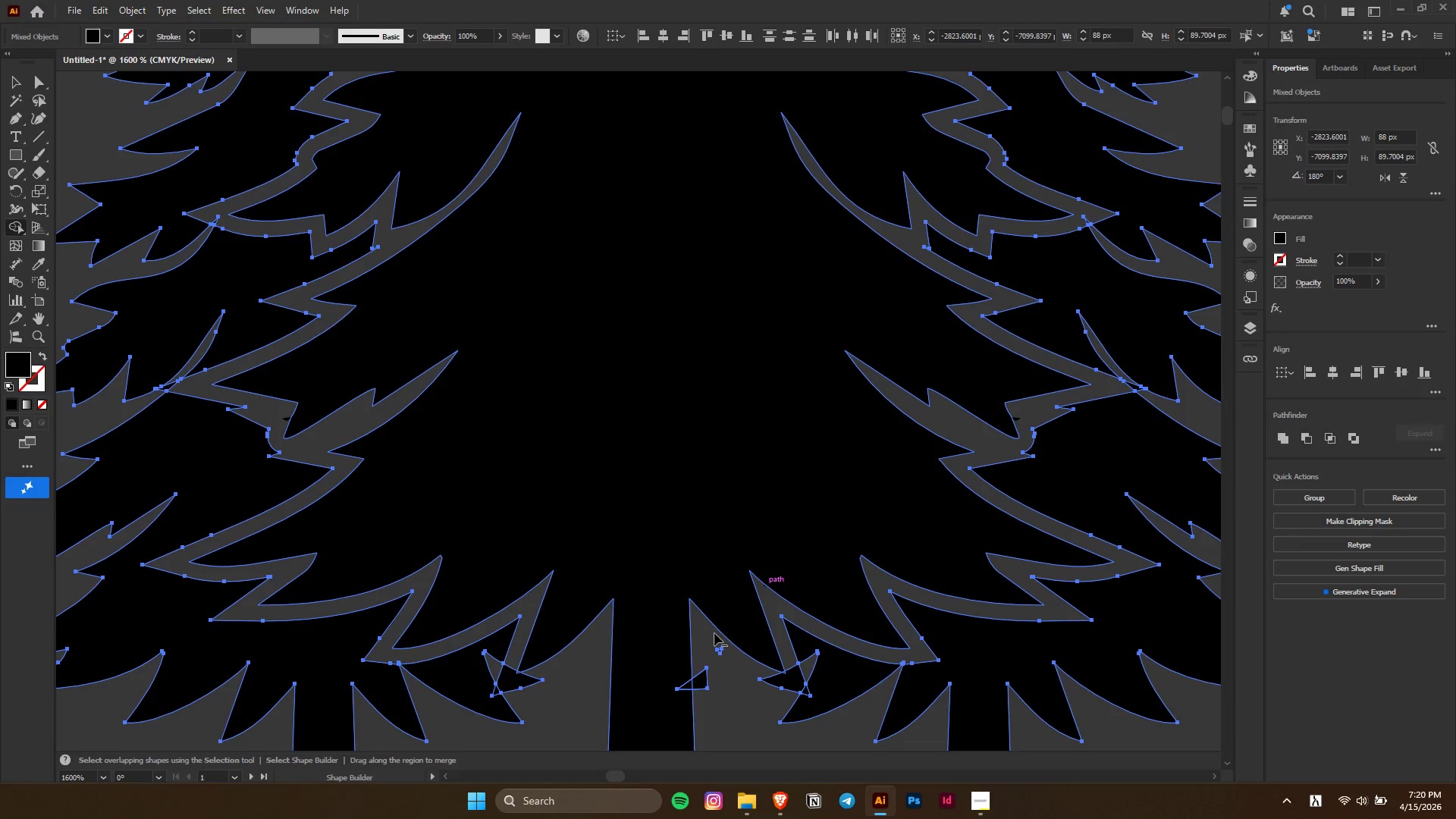 
left_click_drag(start_coordinate=[714, 633], to_coordinate=[677, 714])
 